 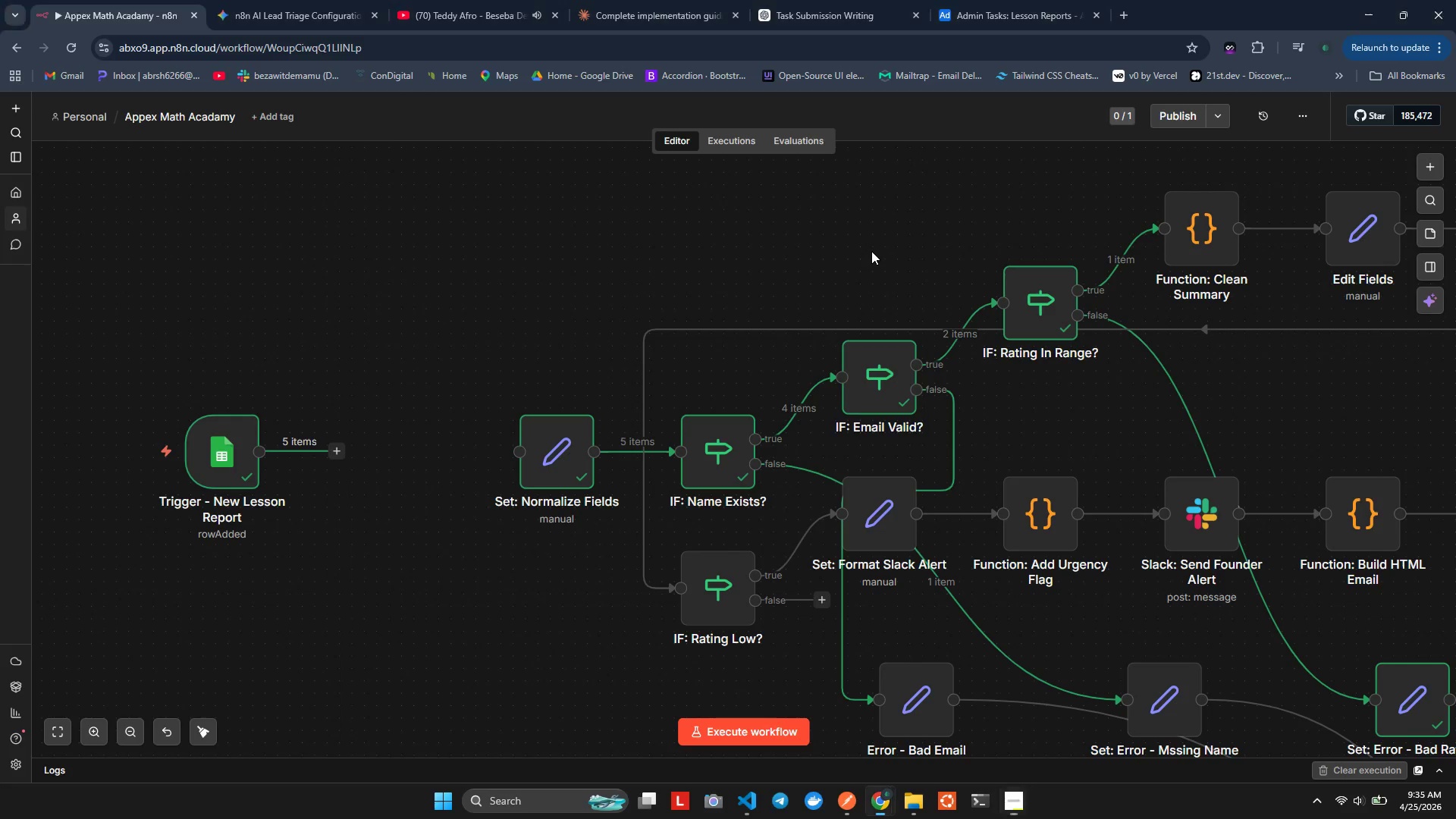 
left_click([366, 444])
 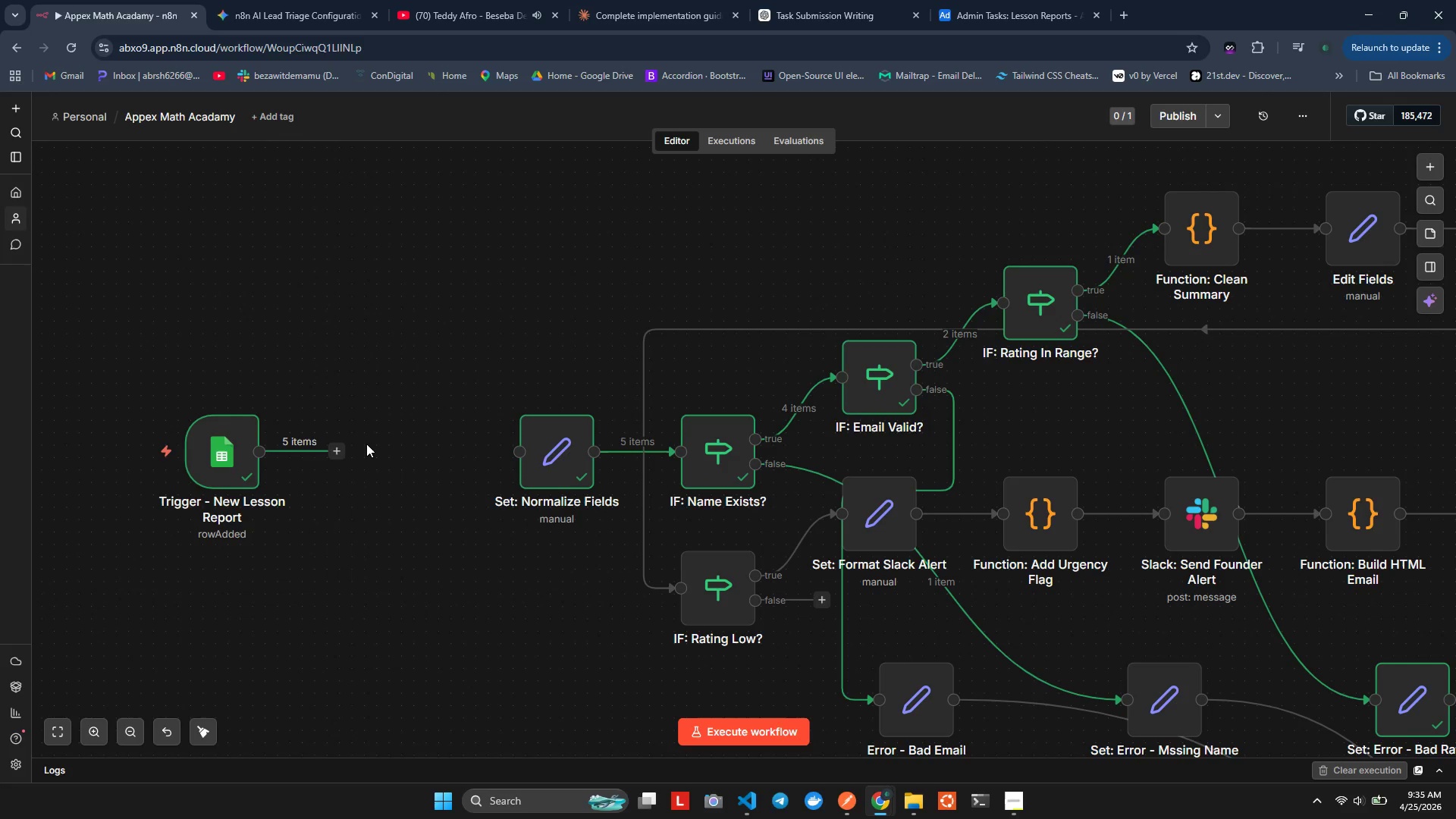 
hold_key(key=ControlLeft, duration=1.8)
 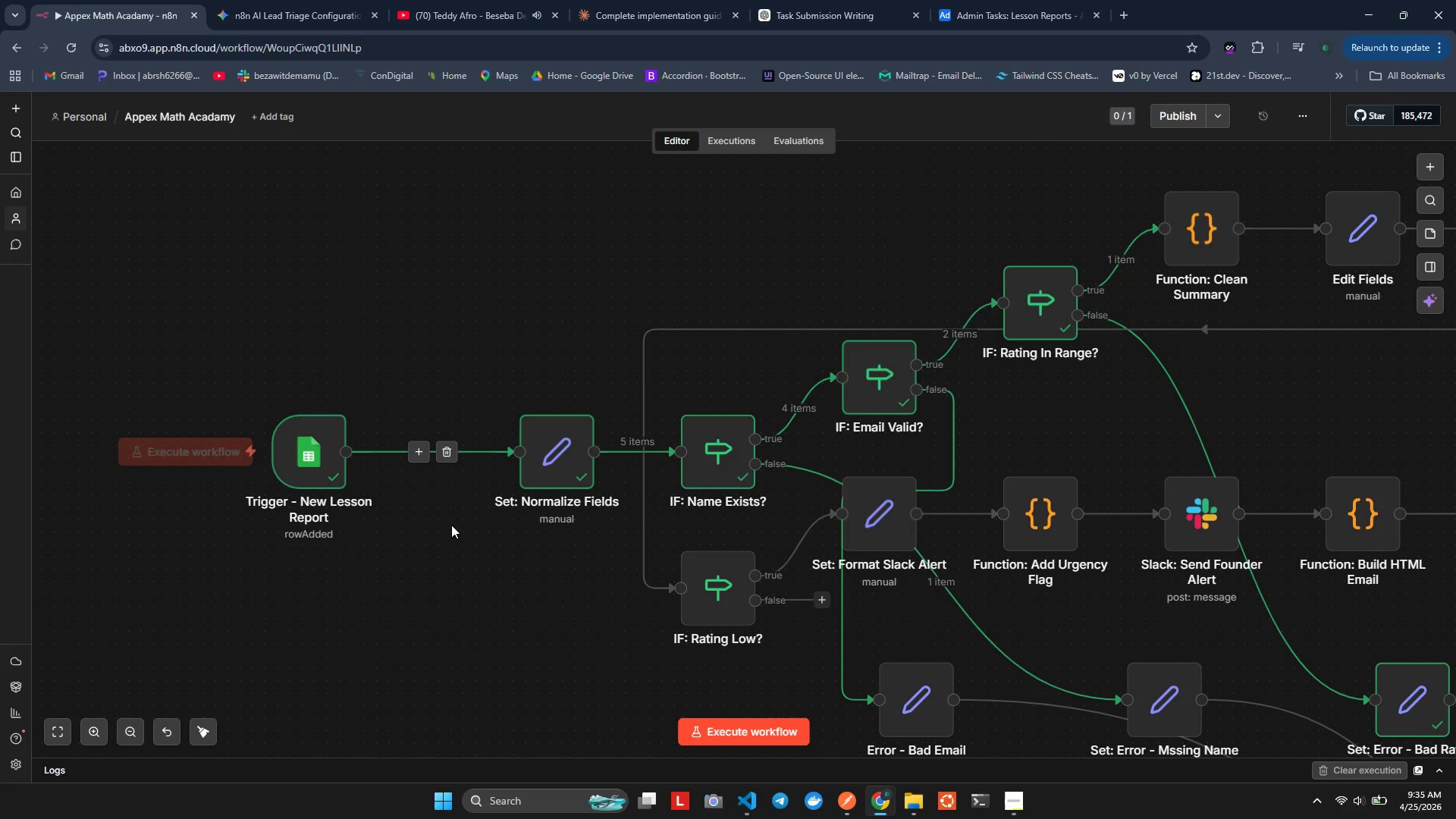 
type(zzzz)
 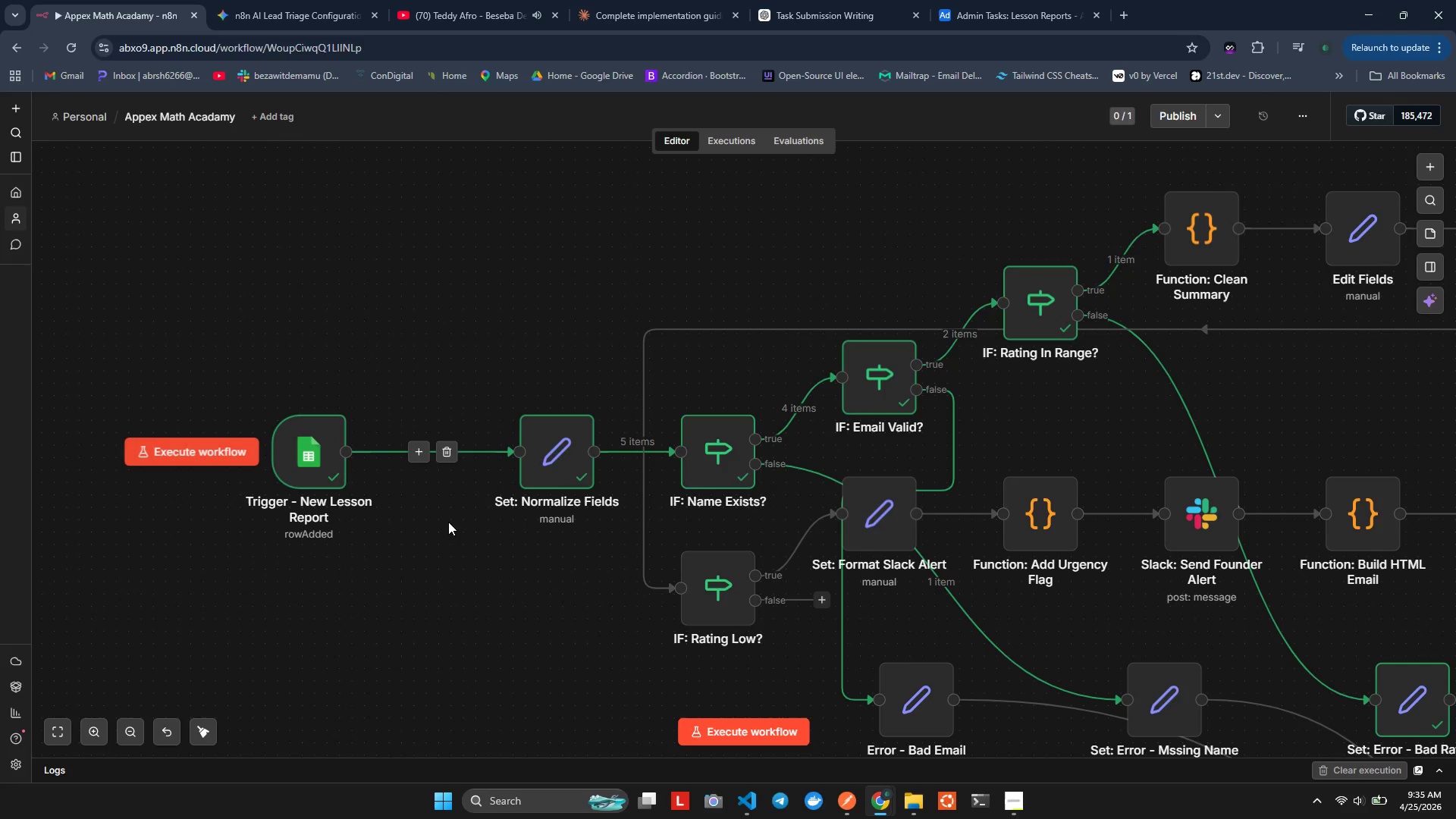 
left_click([451, 525])
 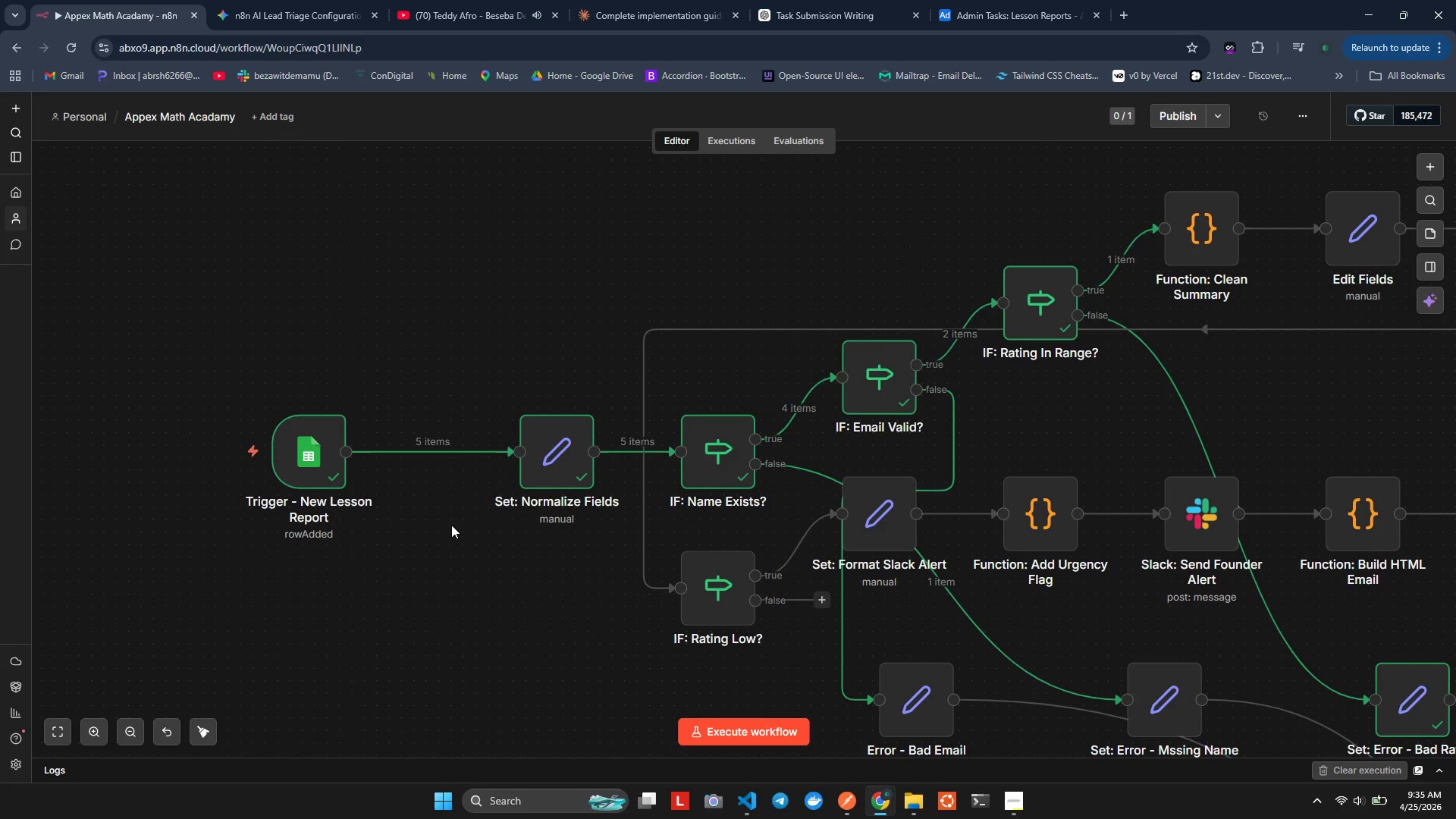 
left_click([451, 525])
 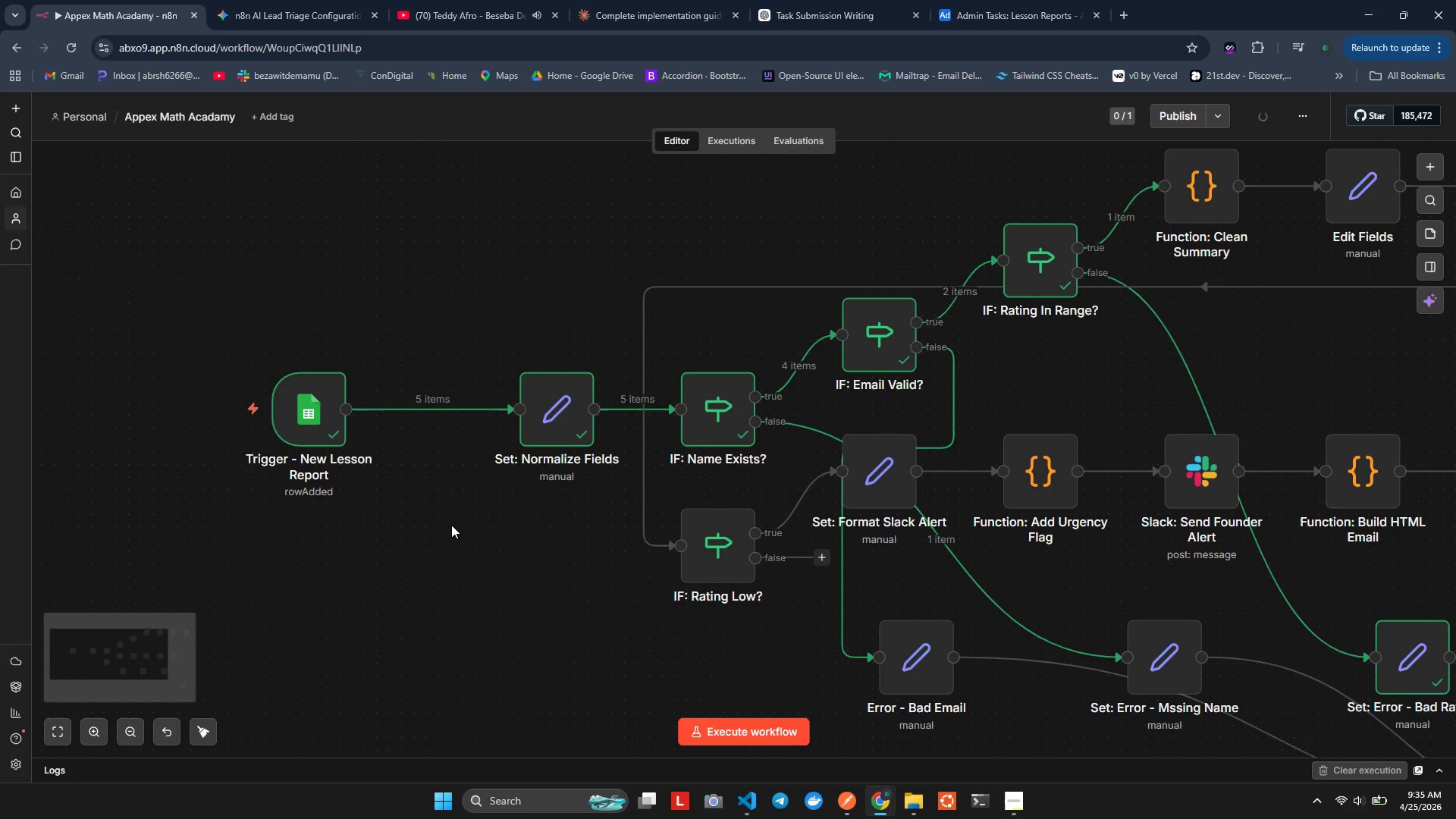 
key(Control+Z)
 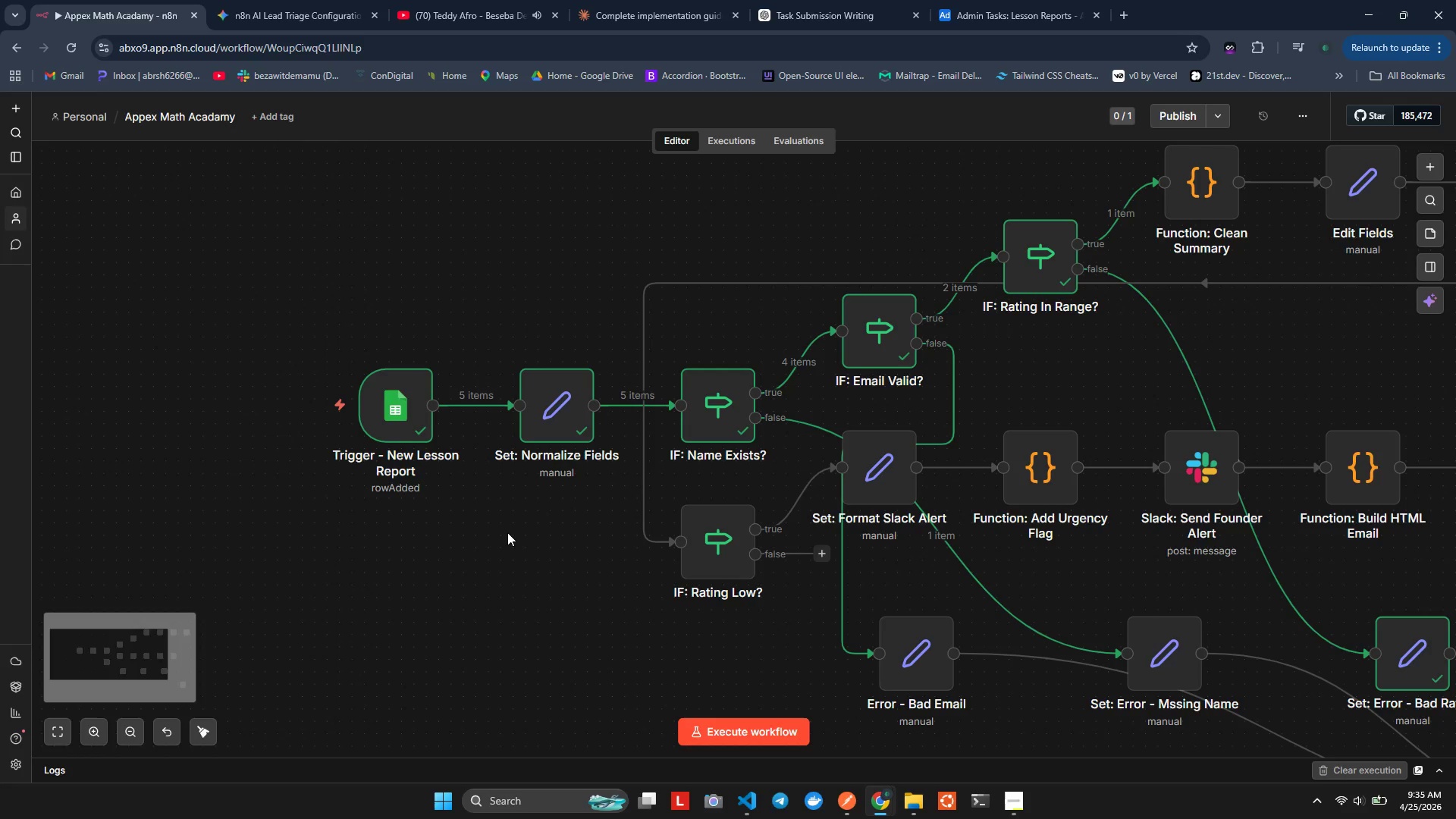 
left_click([507, 532])
 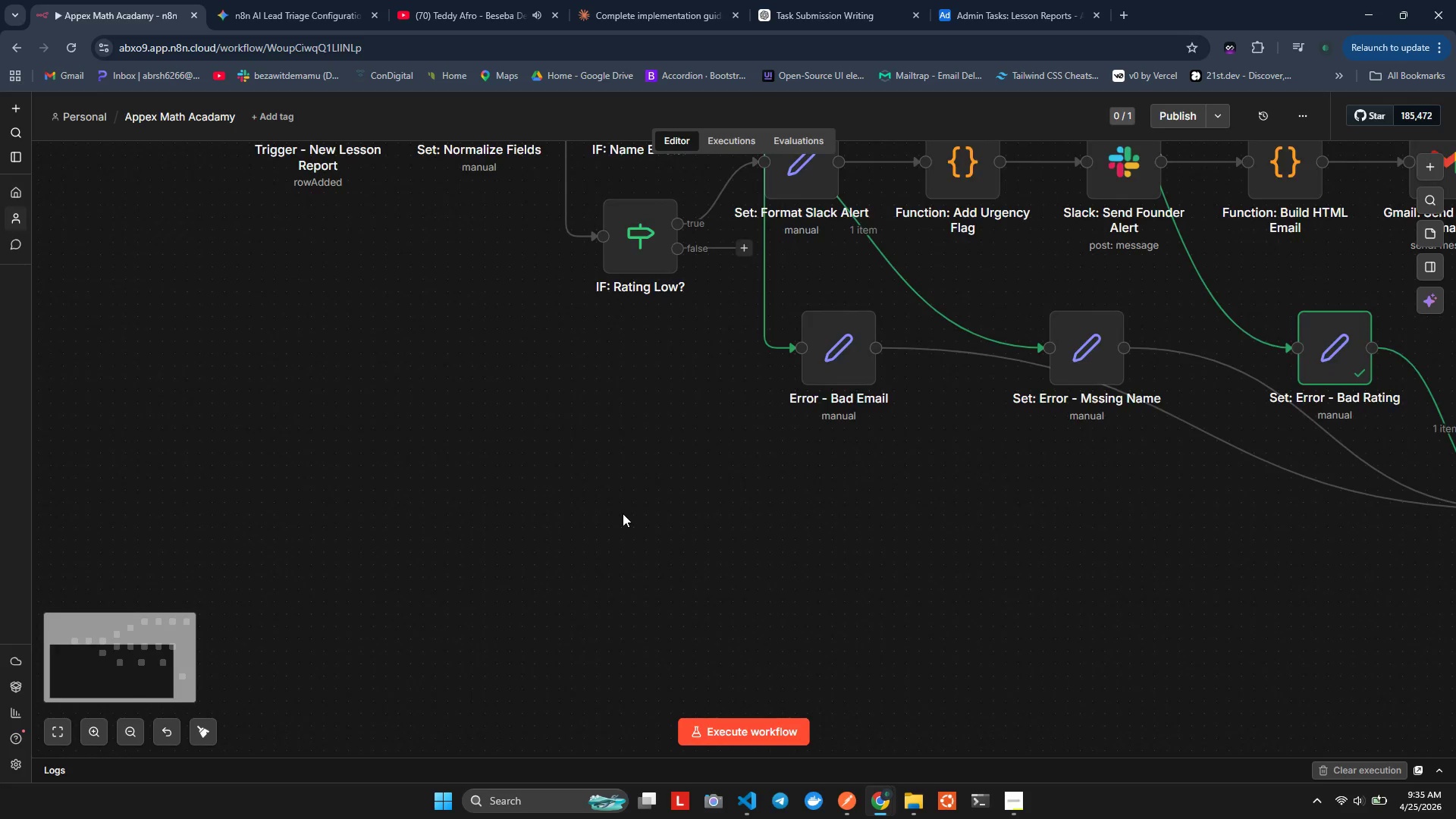 
wait(6.97)
 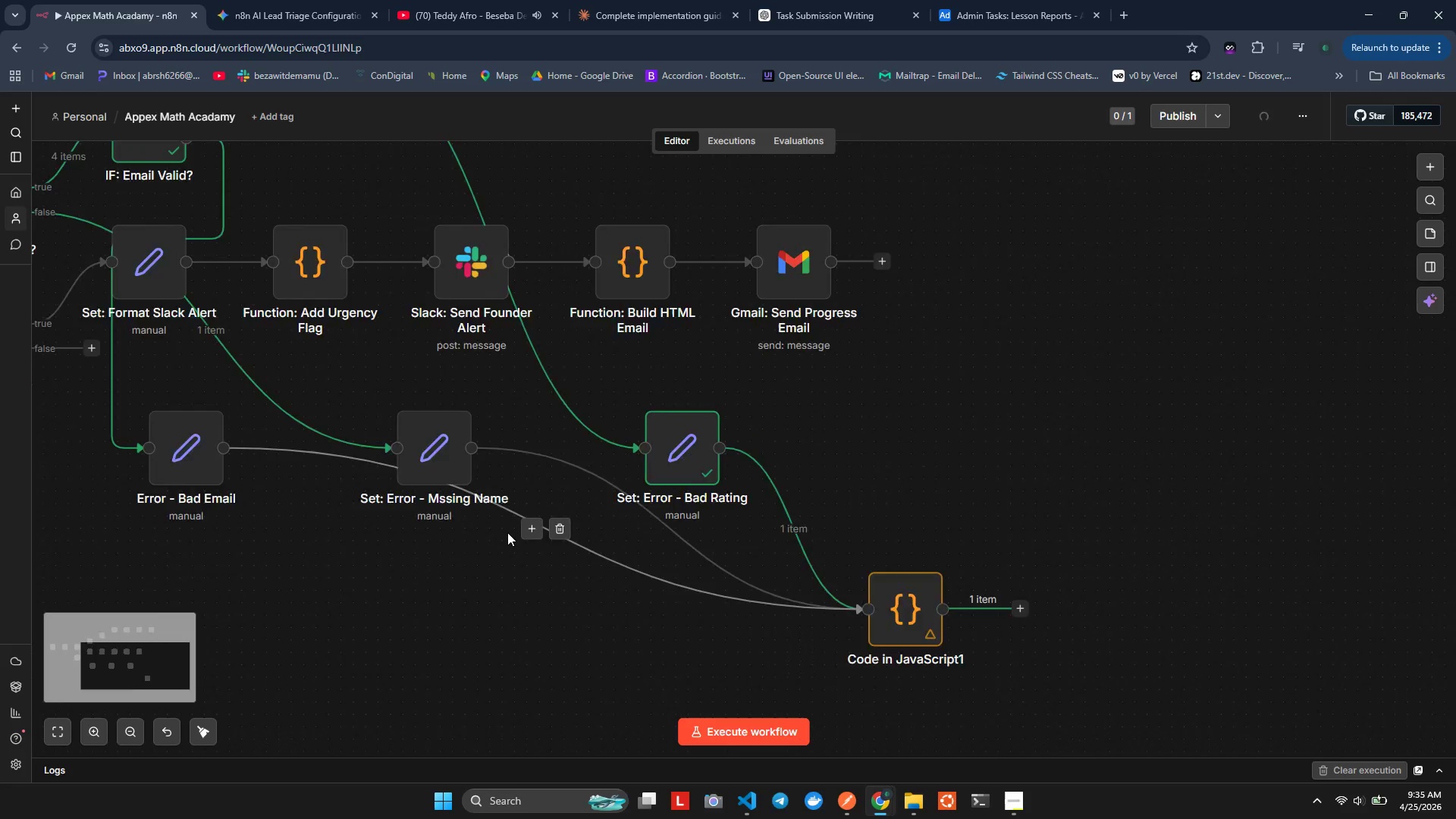 
left_click([248, 254])
 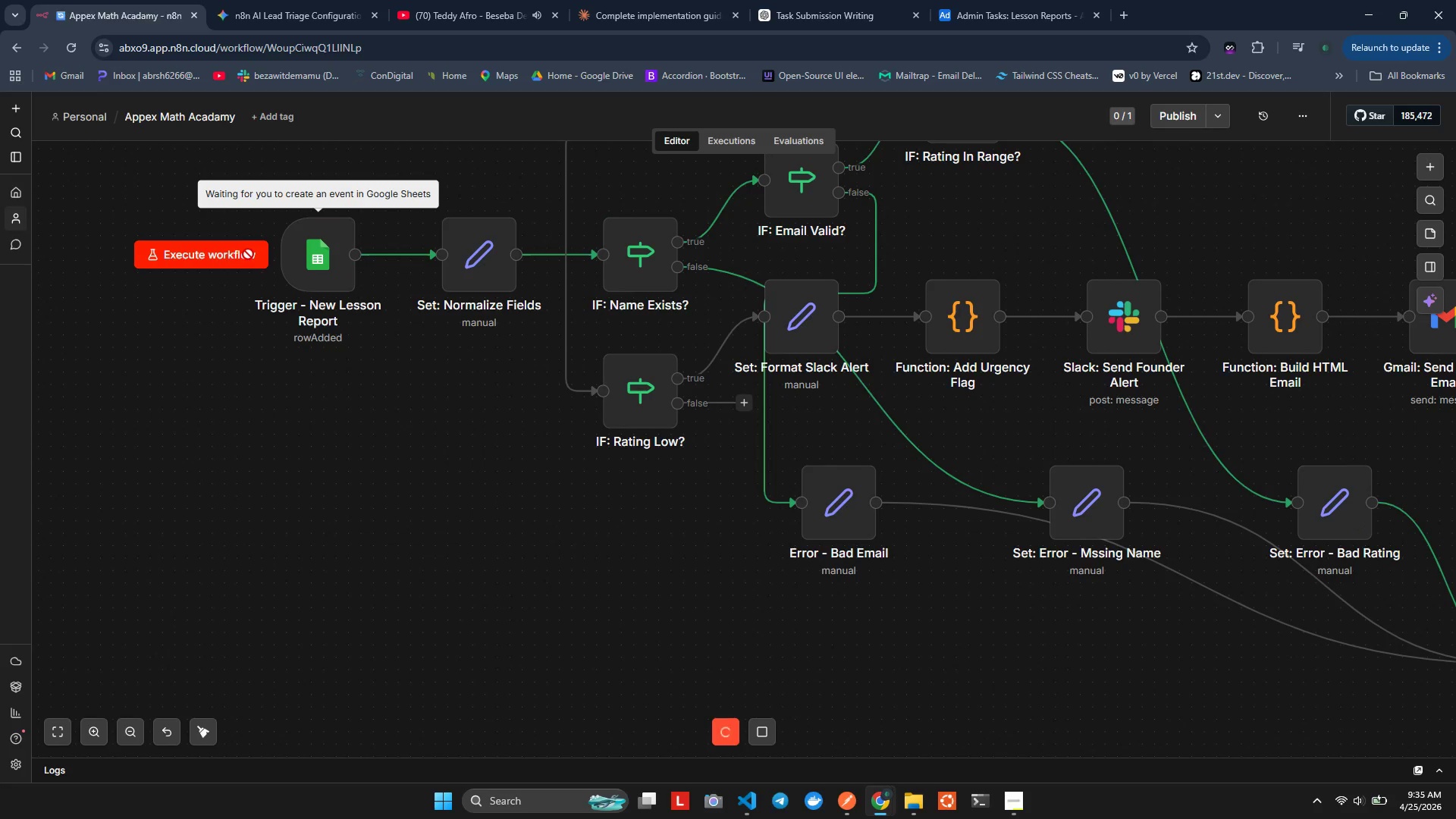 
mouse_move([467, 450])
 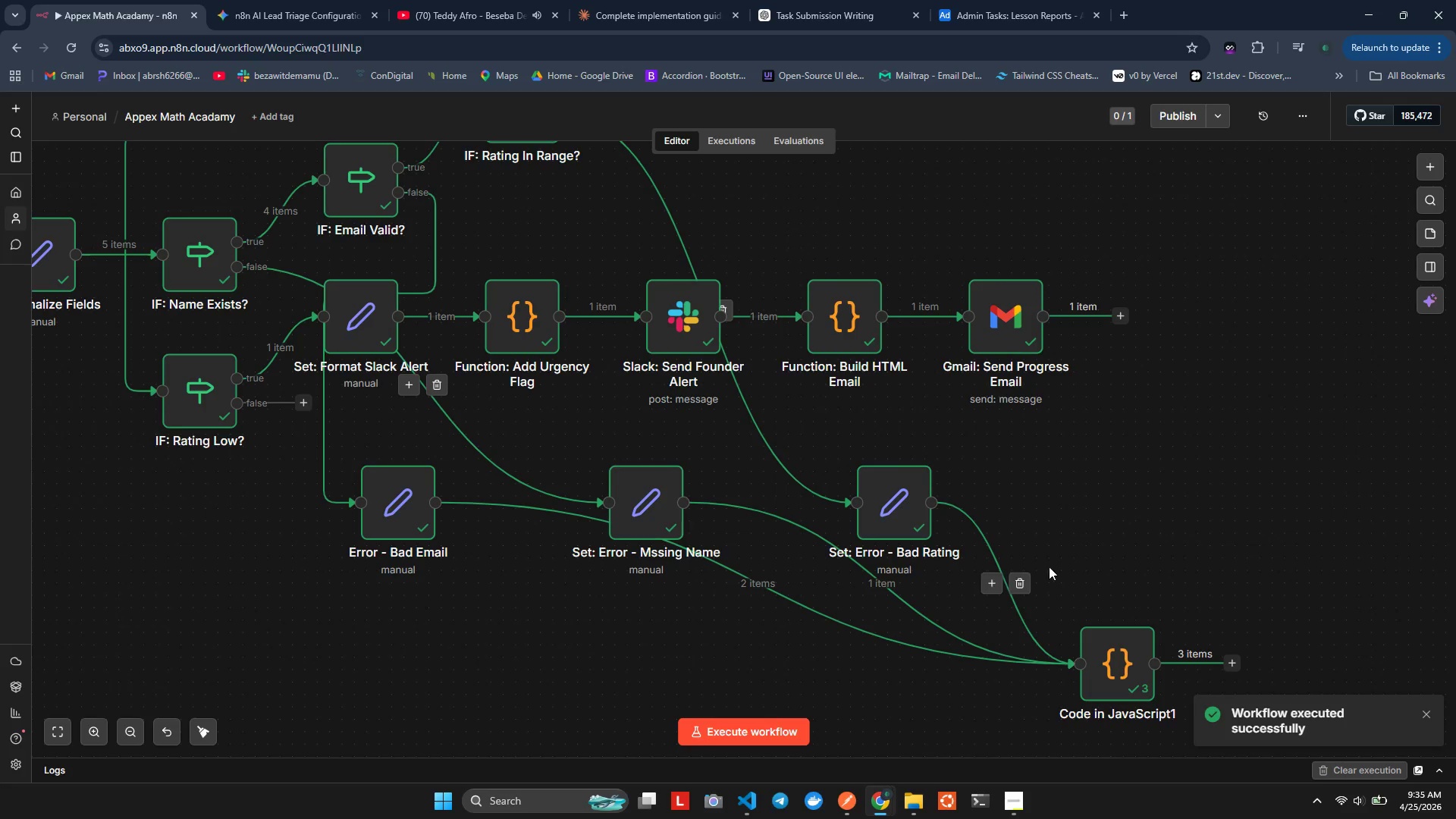 
mouse_move([1098, 590])
 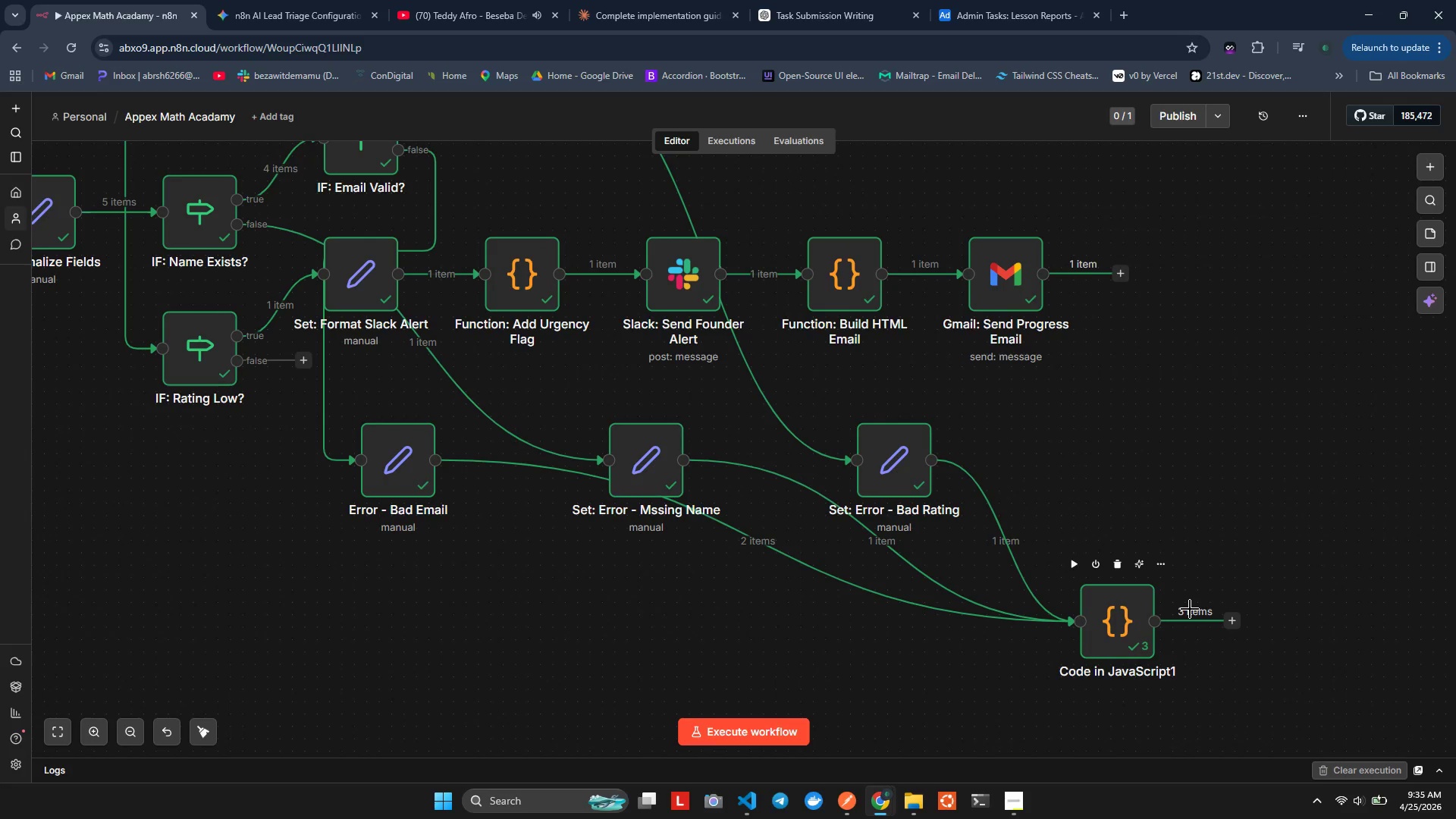 
wait(13.01)
 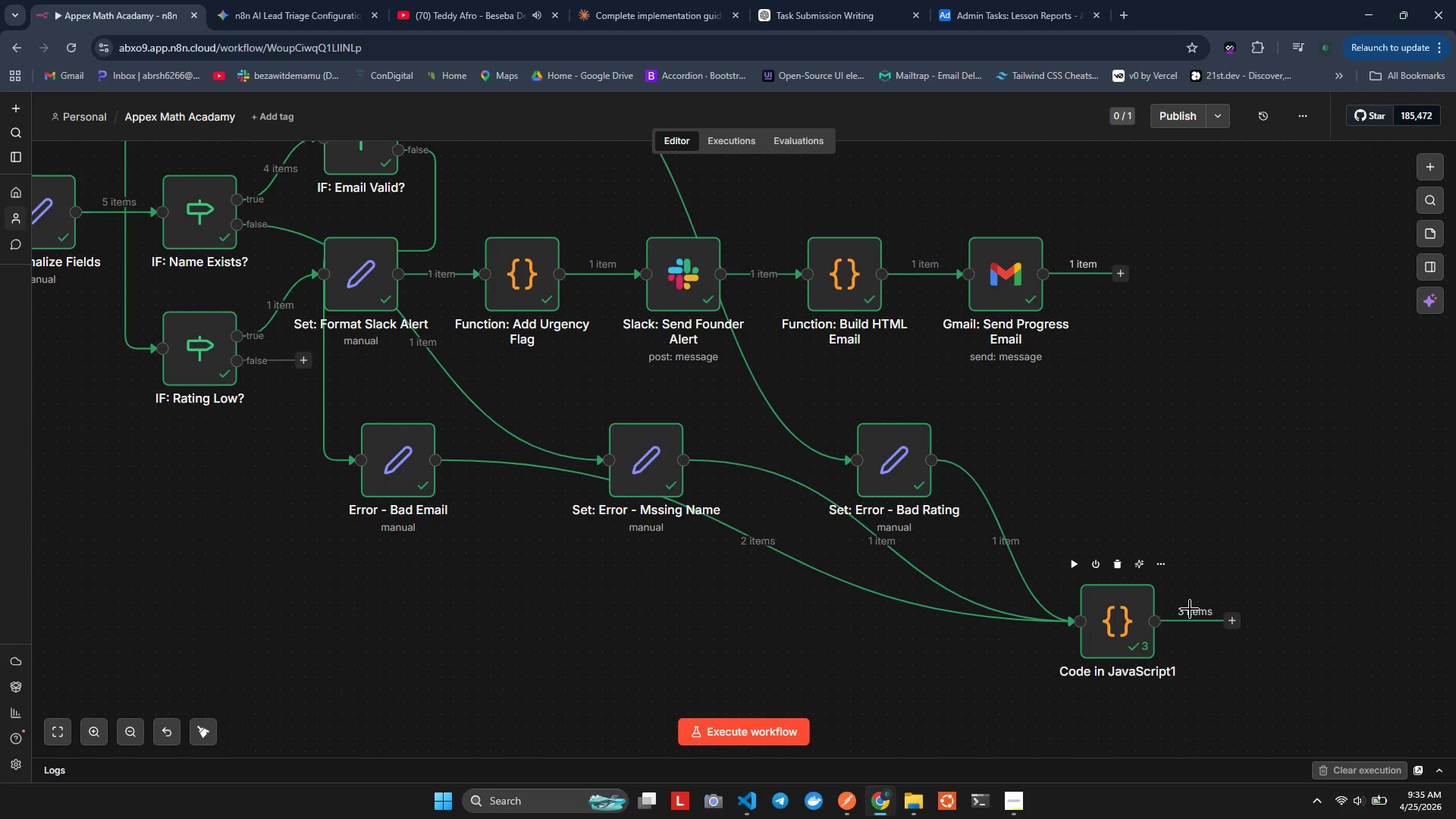 
left_click([1229, 615])
 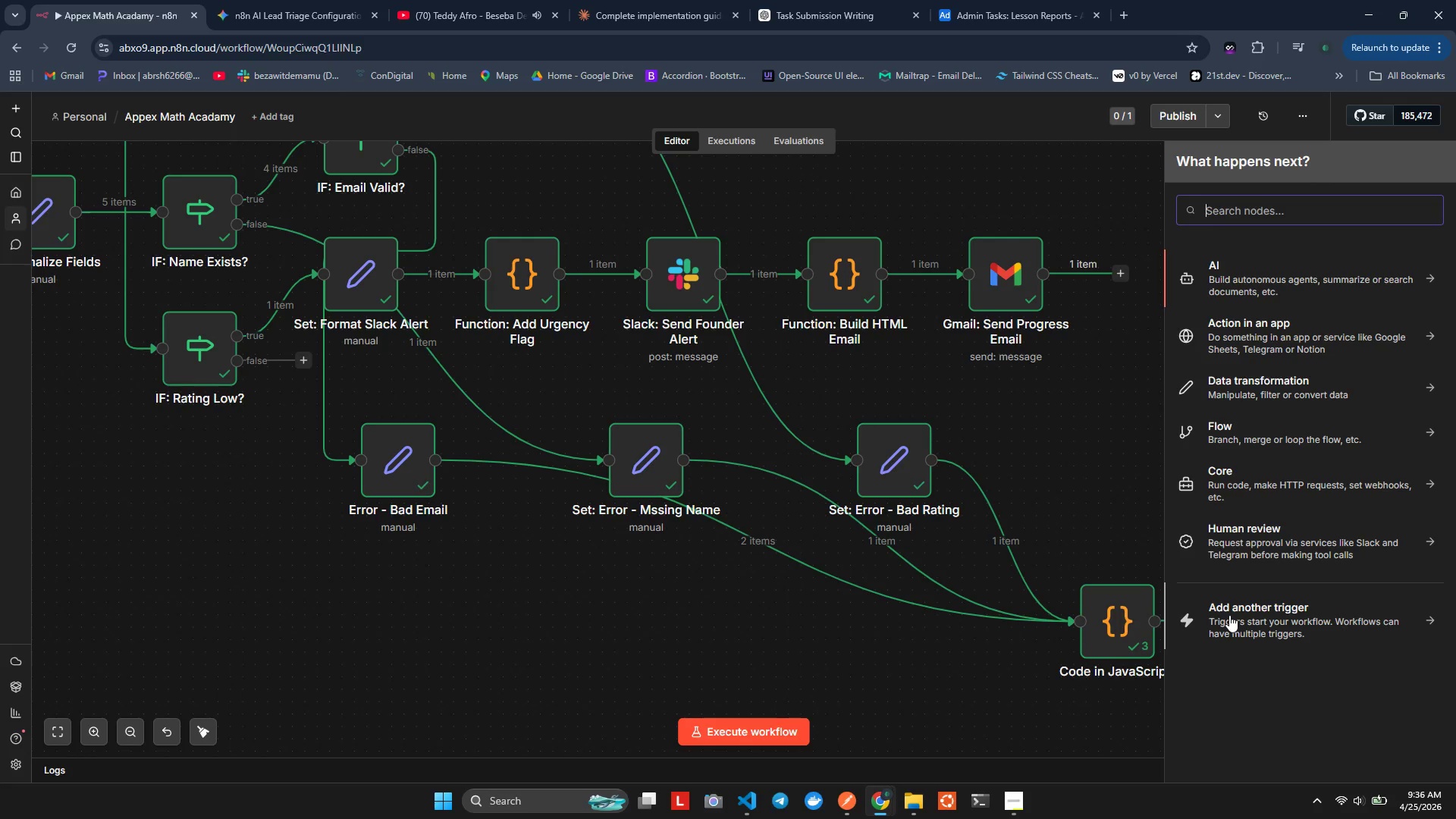 
wait(41.58)
 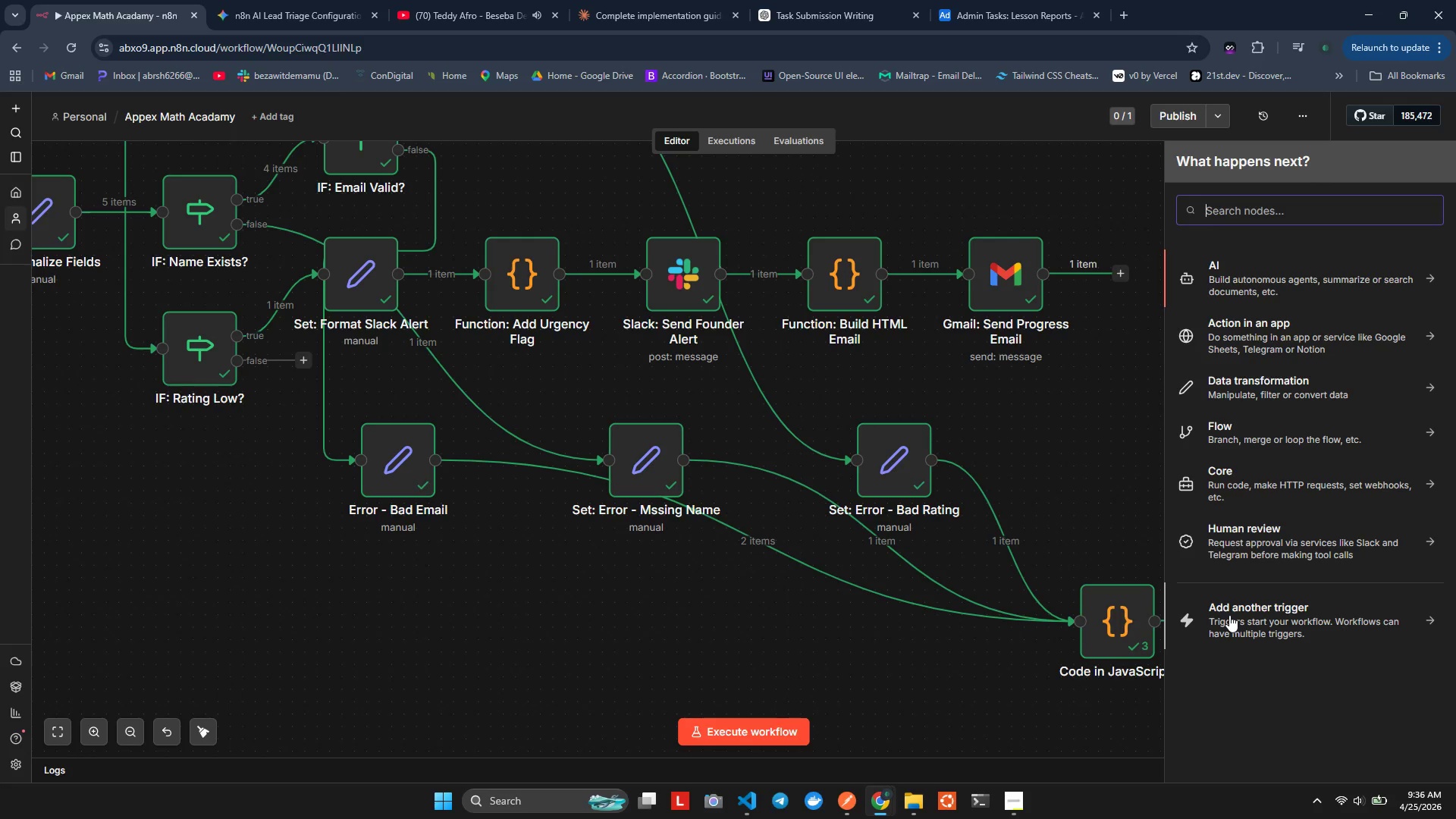 
left_click_drag(start_coordinate=[1108, 613], to_coordinate=[1238, 669])
 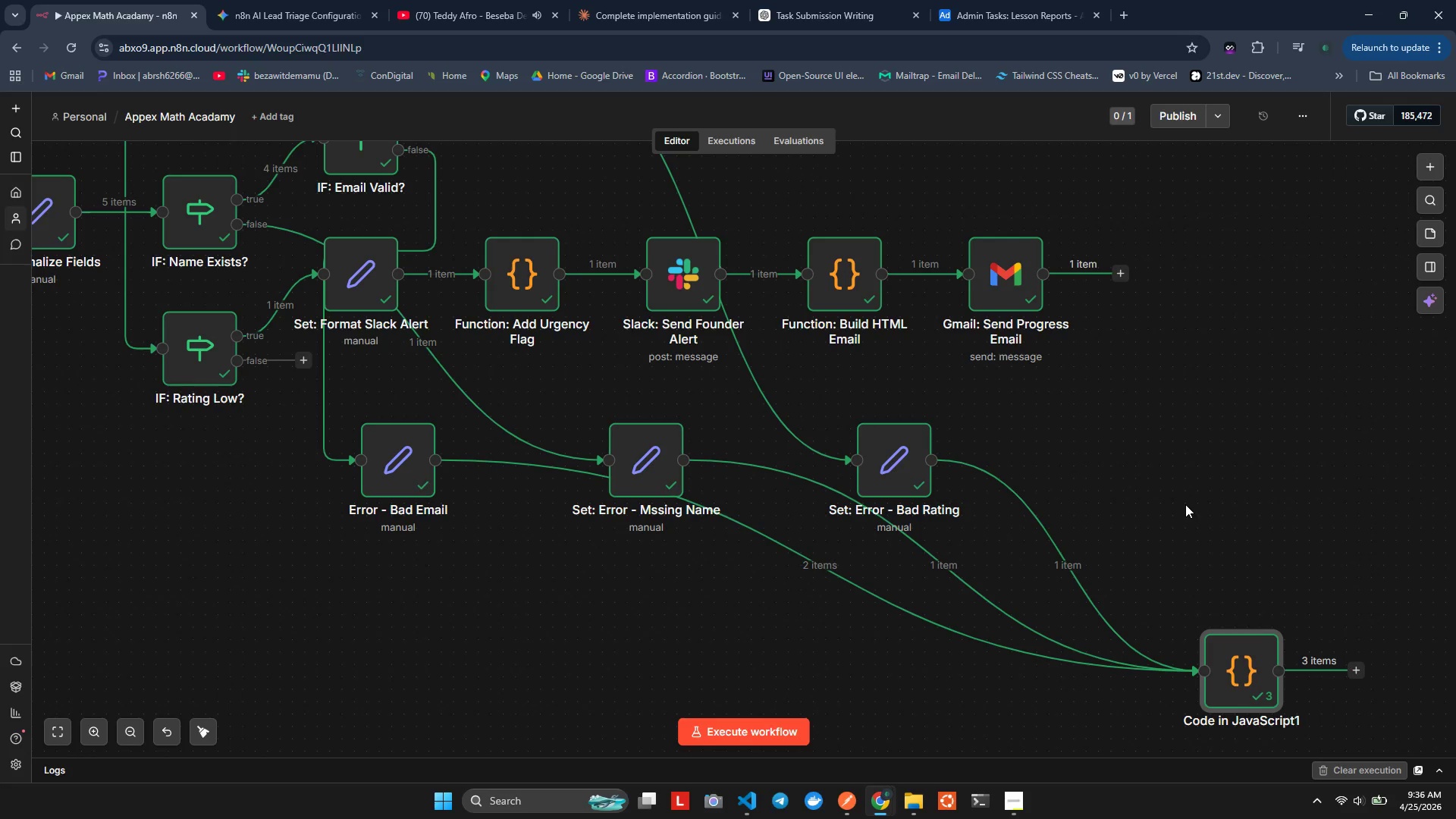 
right_click([1185, 504])
 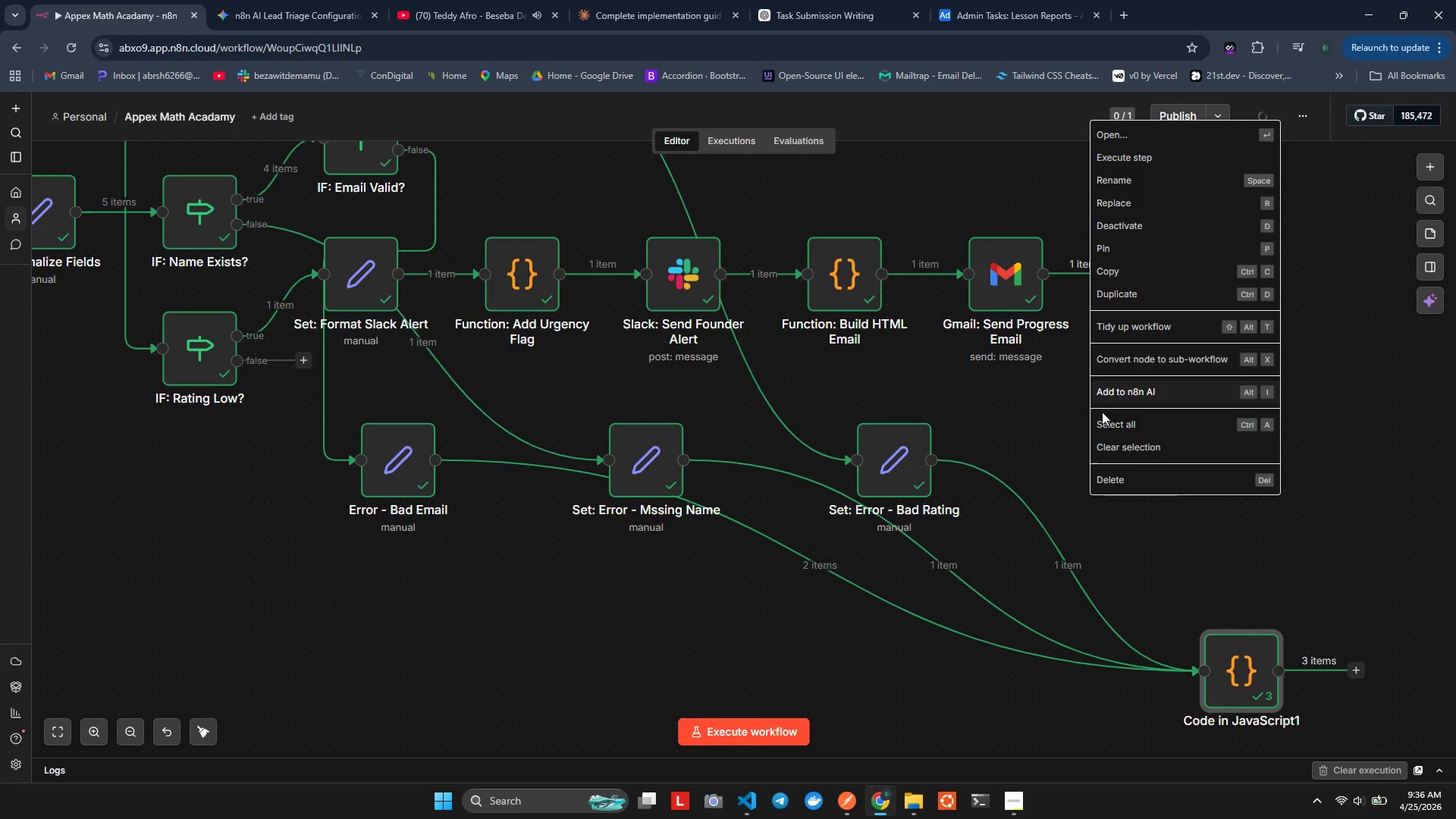 
left_click([1109, 496])
 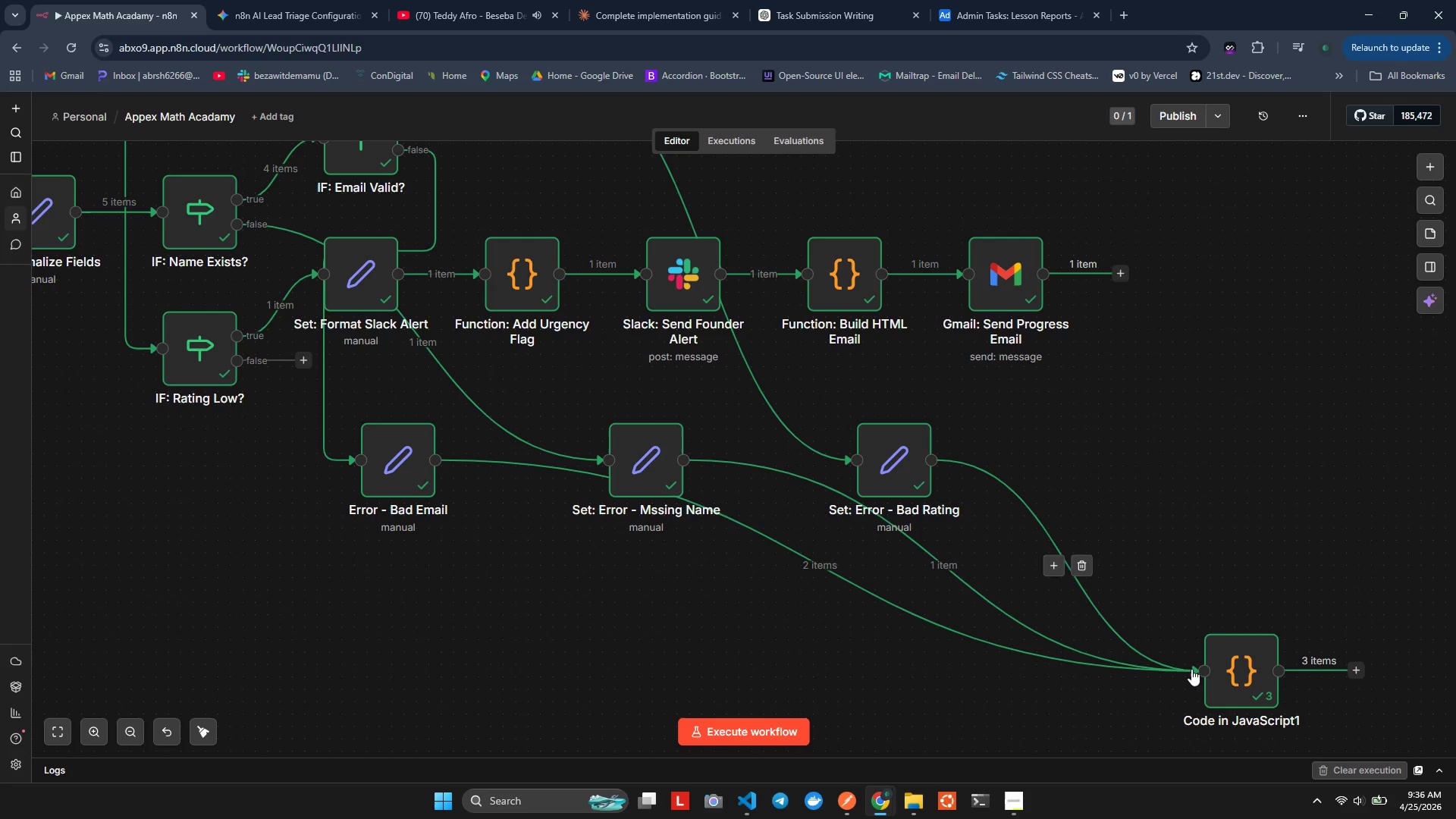 
left_click_drag(start_coordinate=[1195, 669], to_coordinate=[1119, 581])
 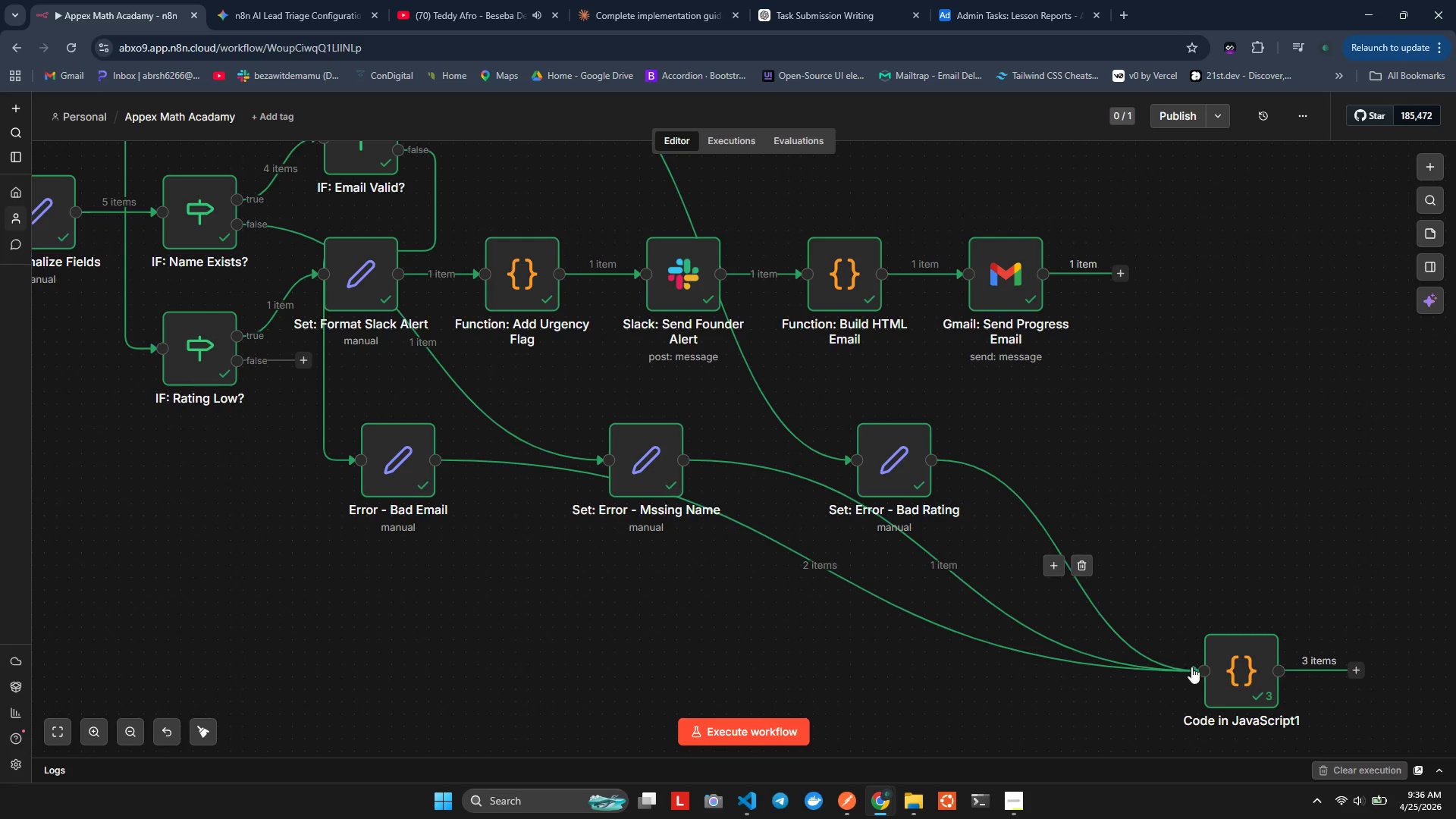 
left_click_drag(start_coordinate=[1194, 670], to_coordinate=[1087, 689])
 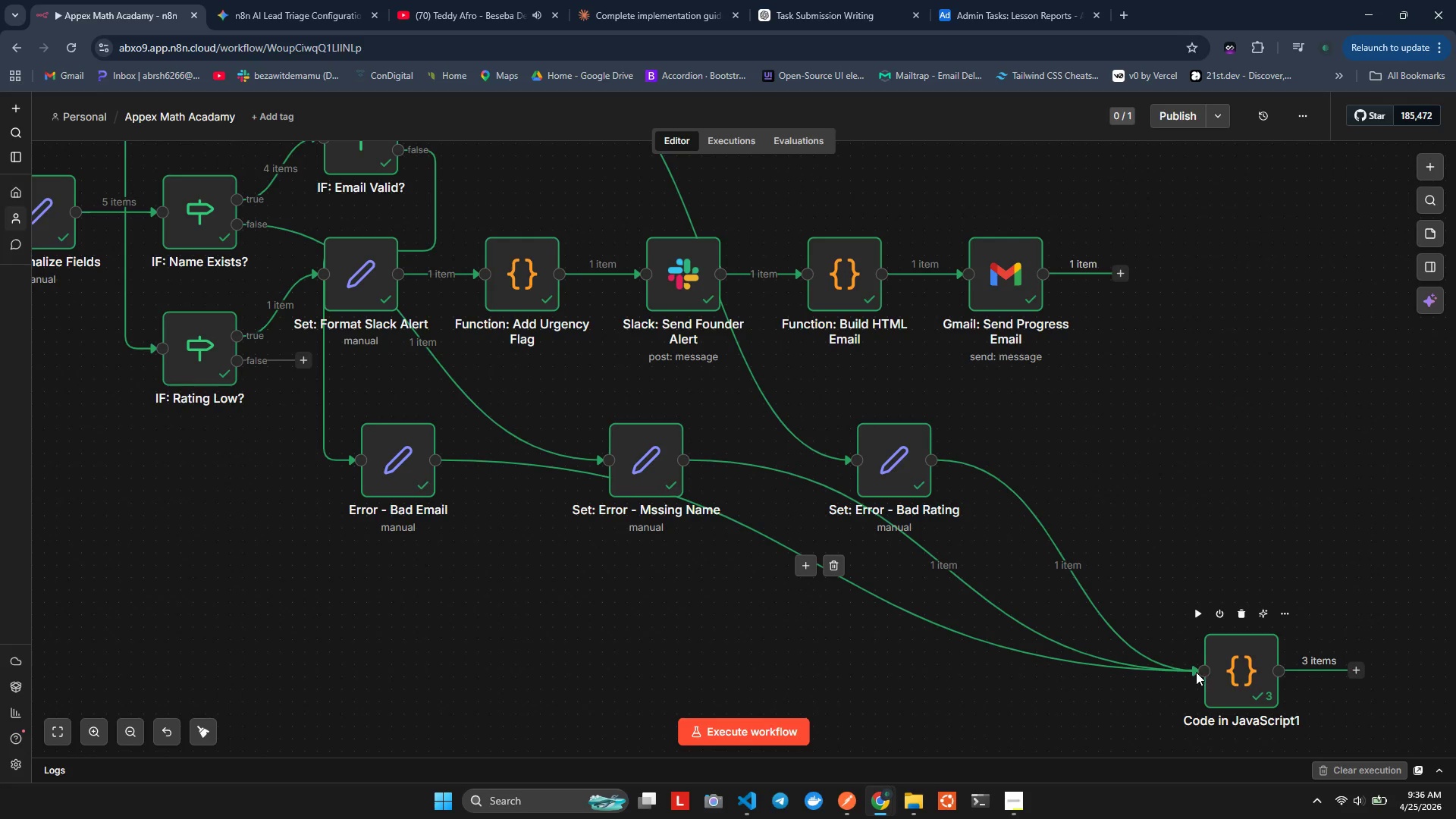 
left_click_drag(start_coordinate=[1194, 671], to_coordinate=[1160, 701])
 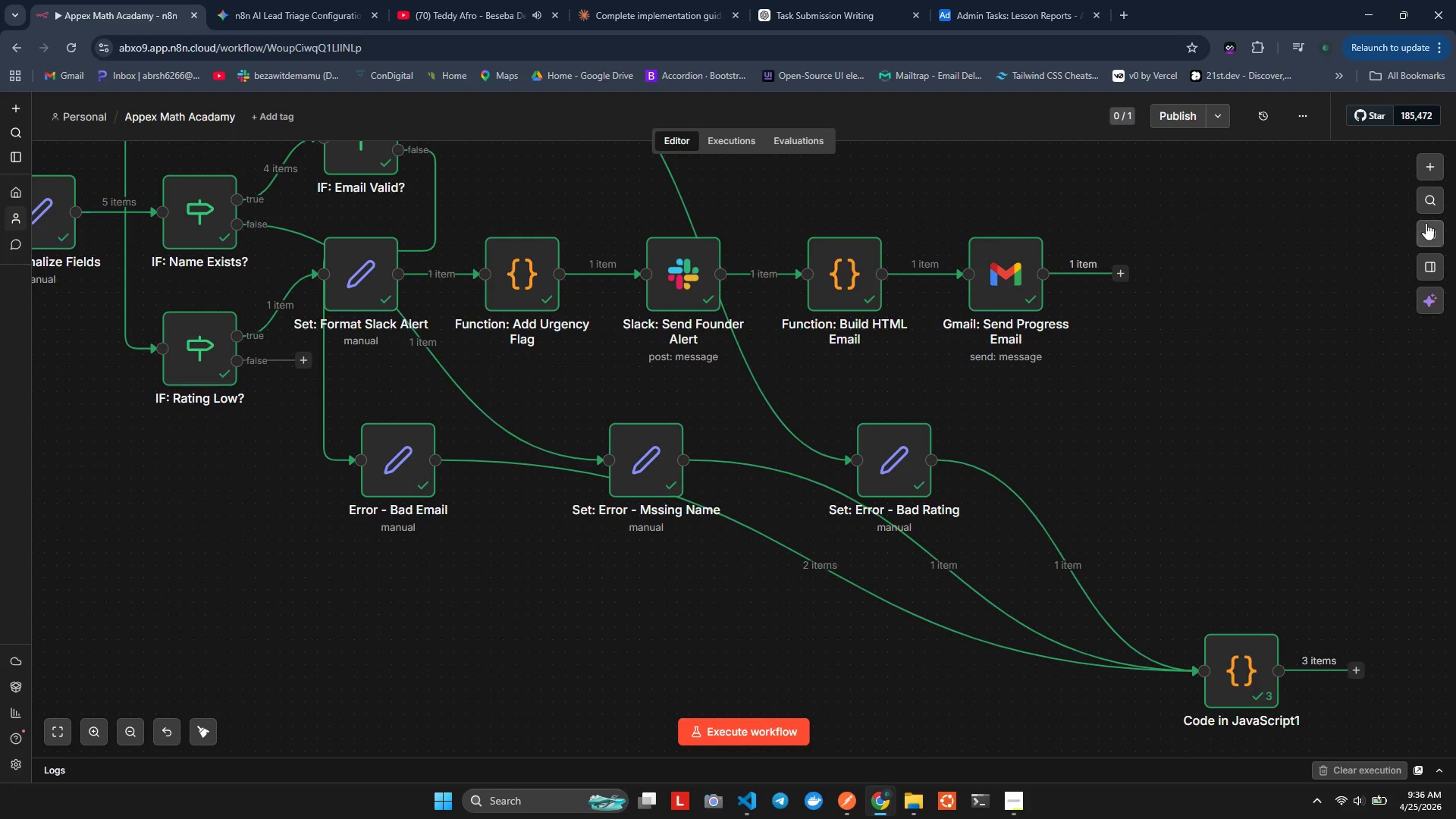 
left_click([1432, 177])
 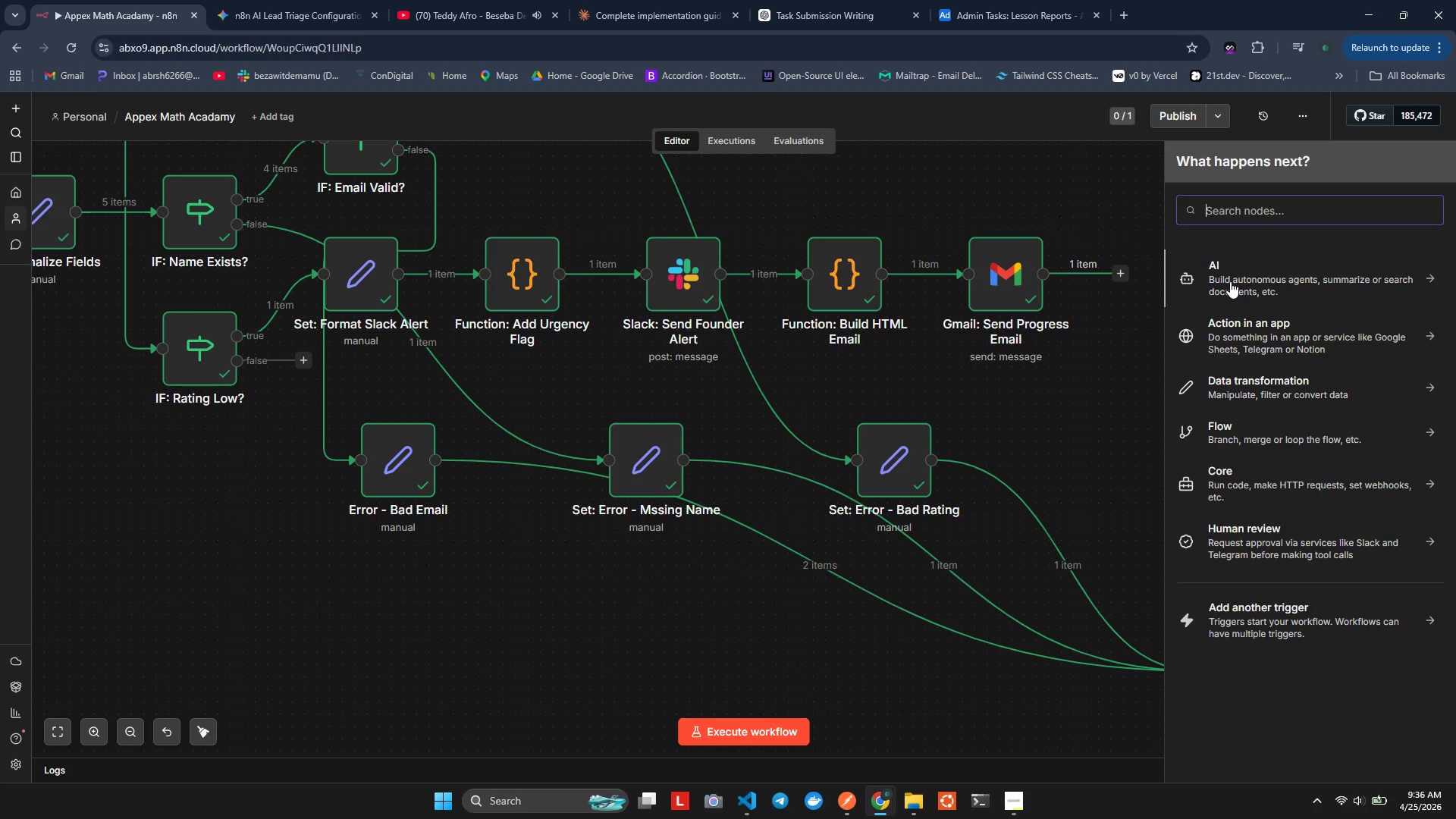 
type(merge)
 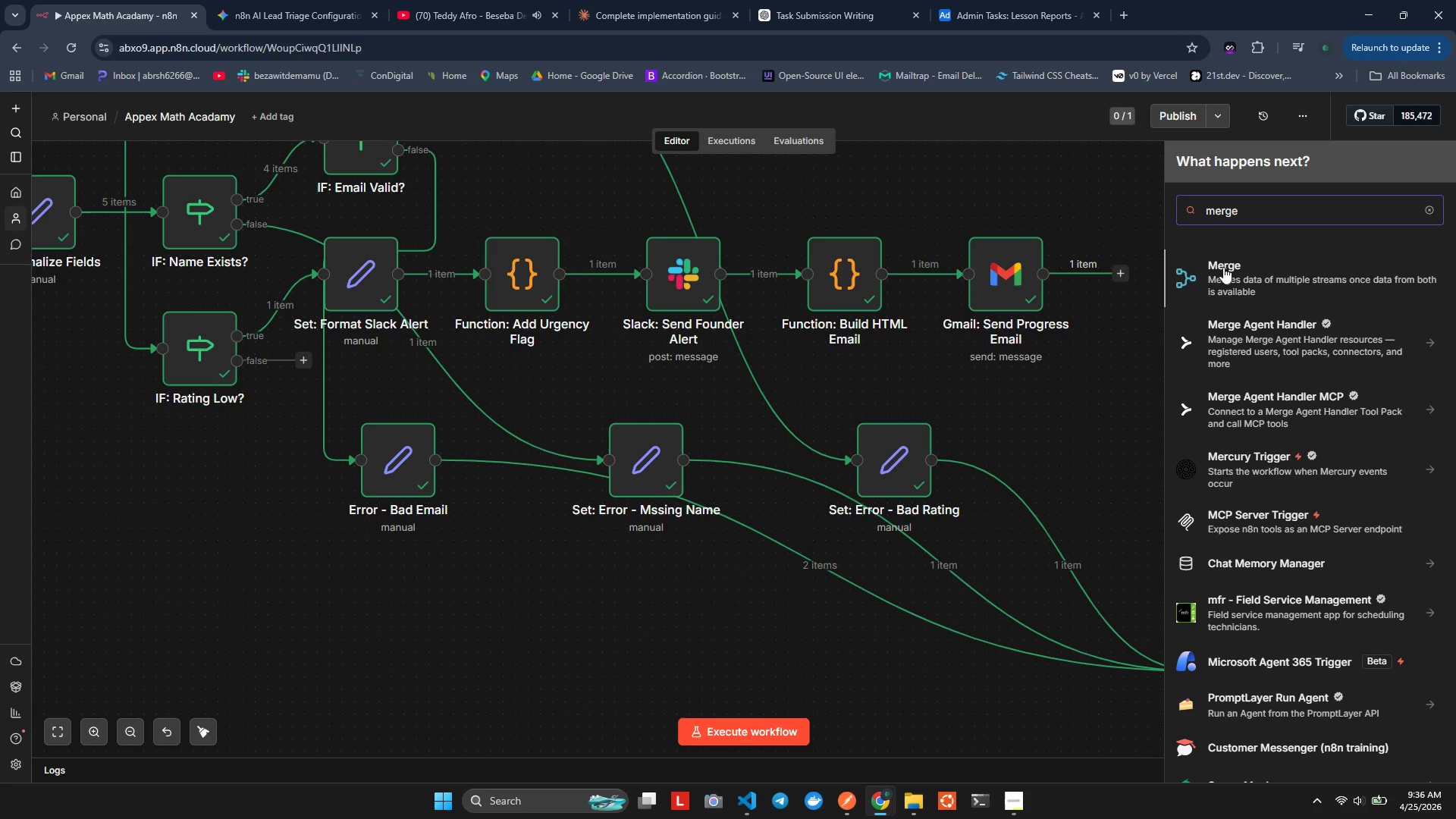 
left_click([1223, 268])
 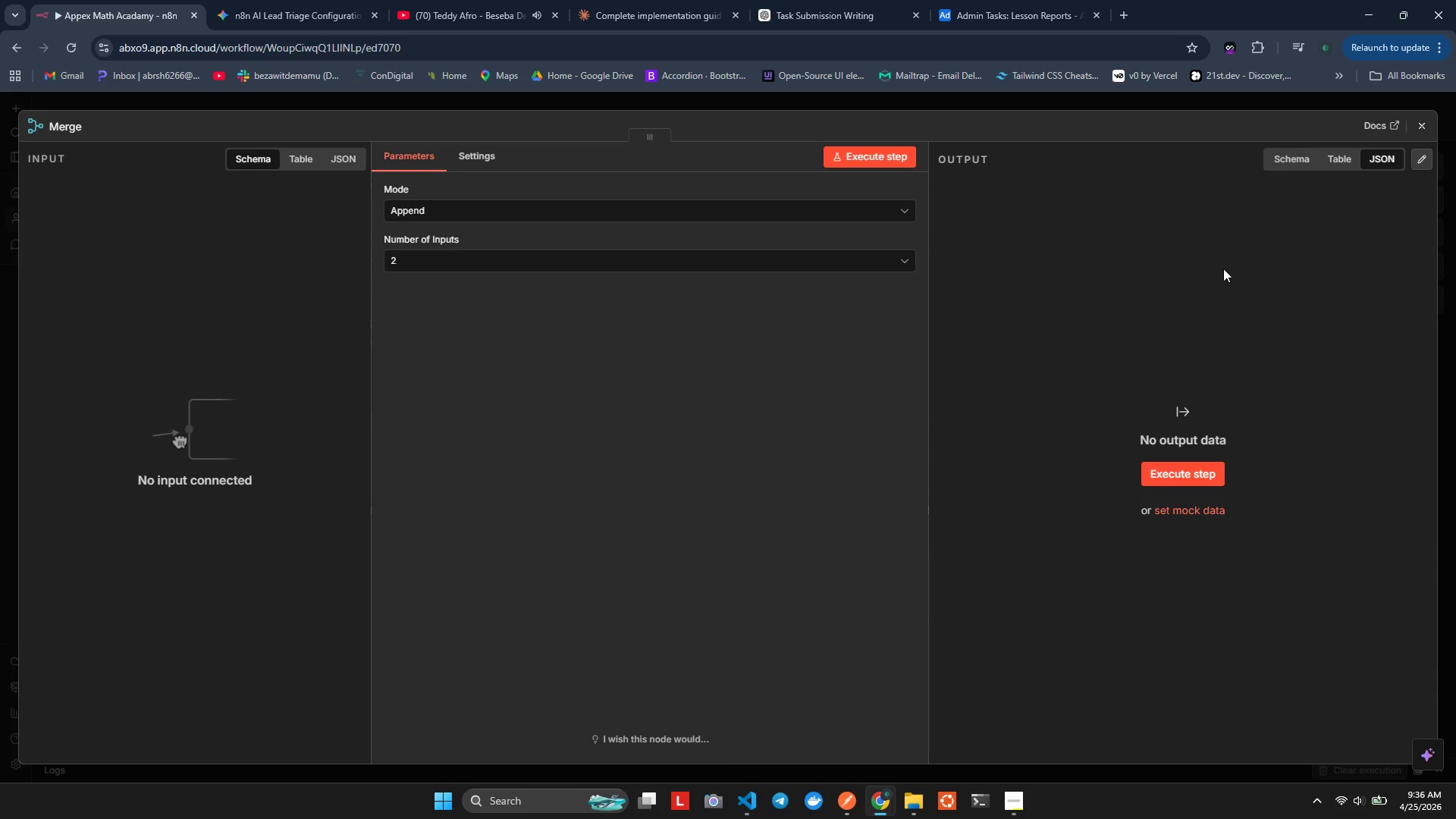 
wait(8.45)
 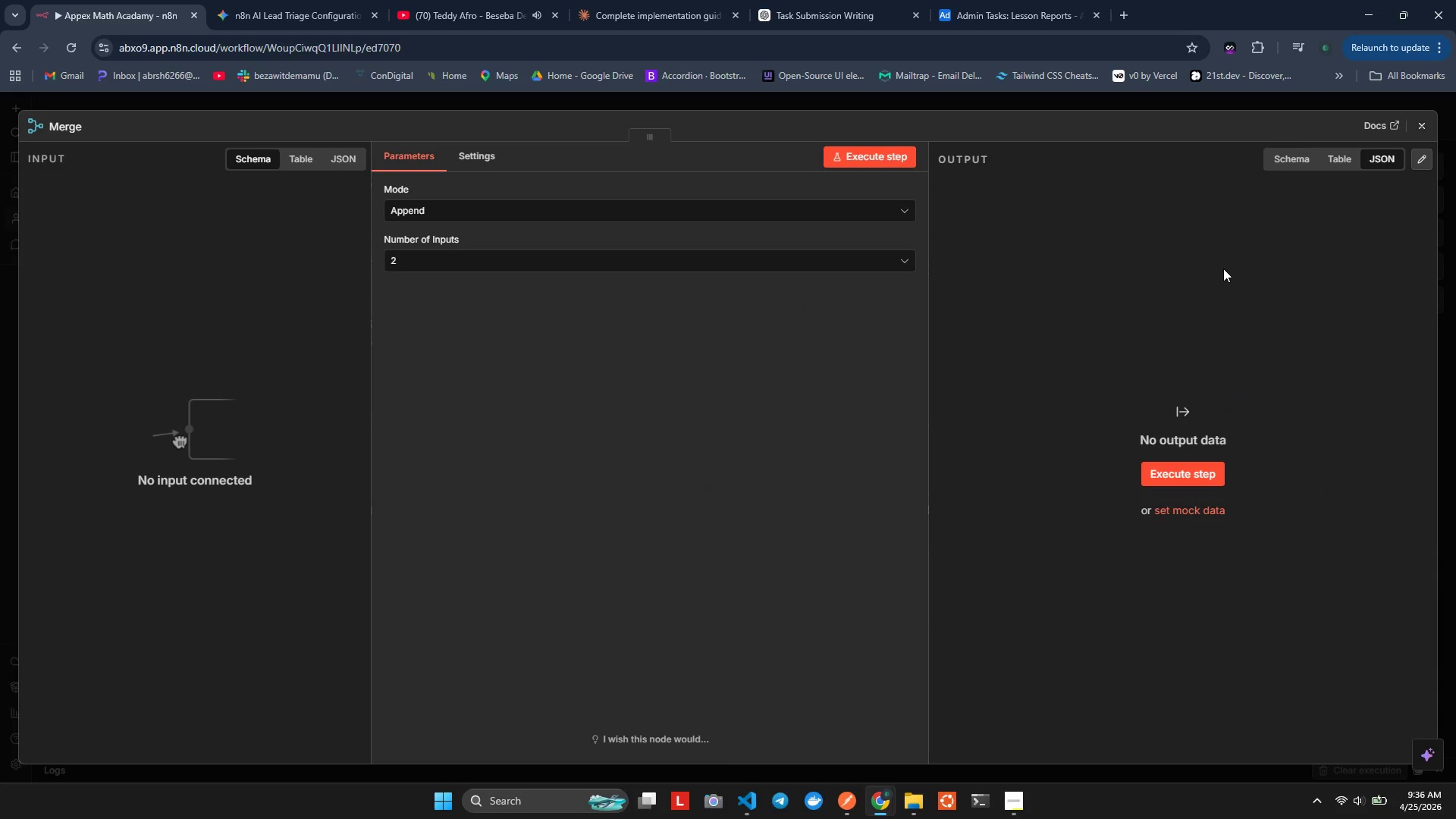 
double_click([432, 262])
 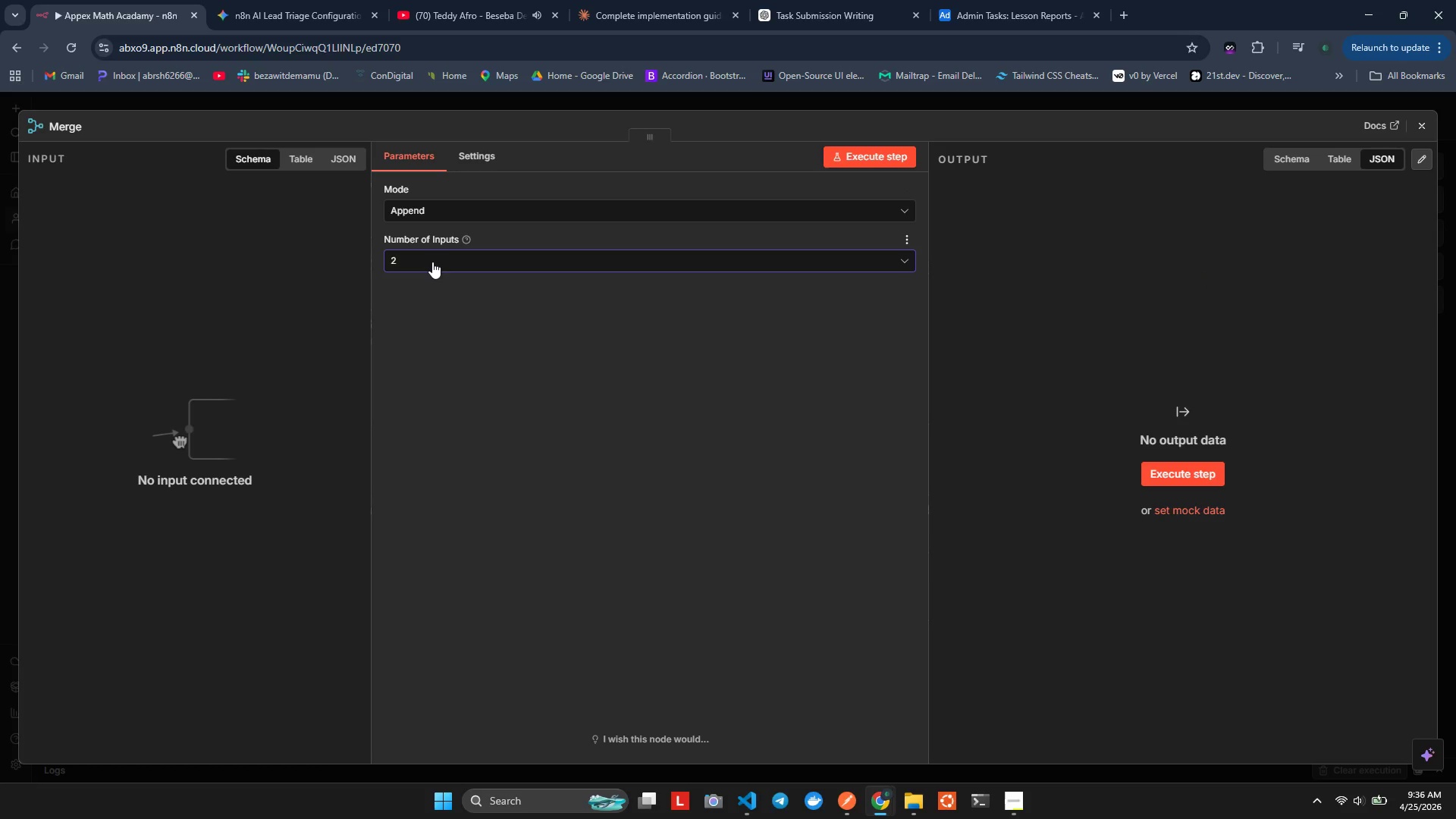 
key(3)
 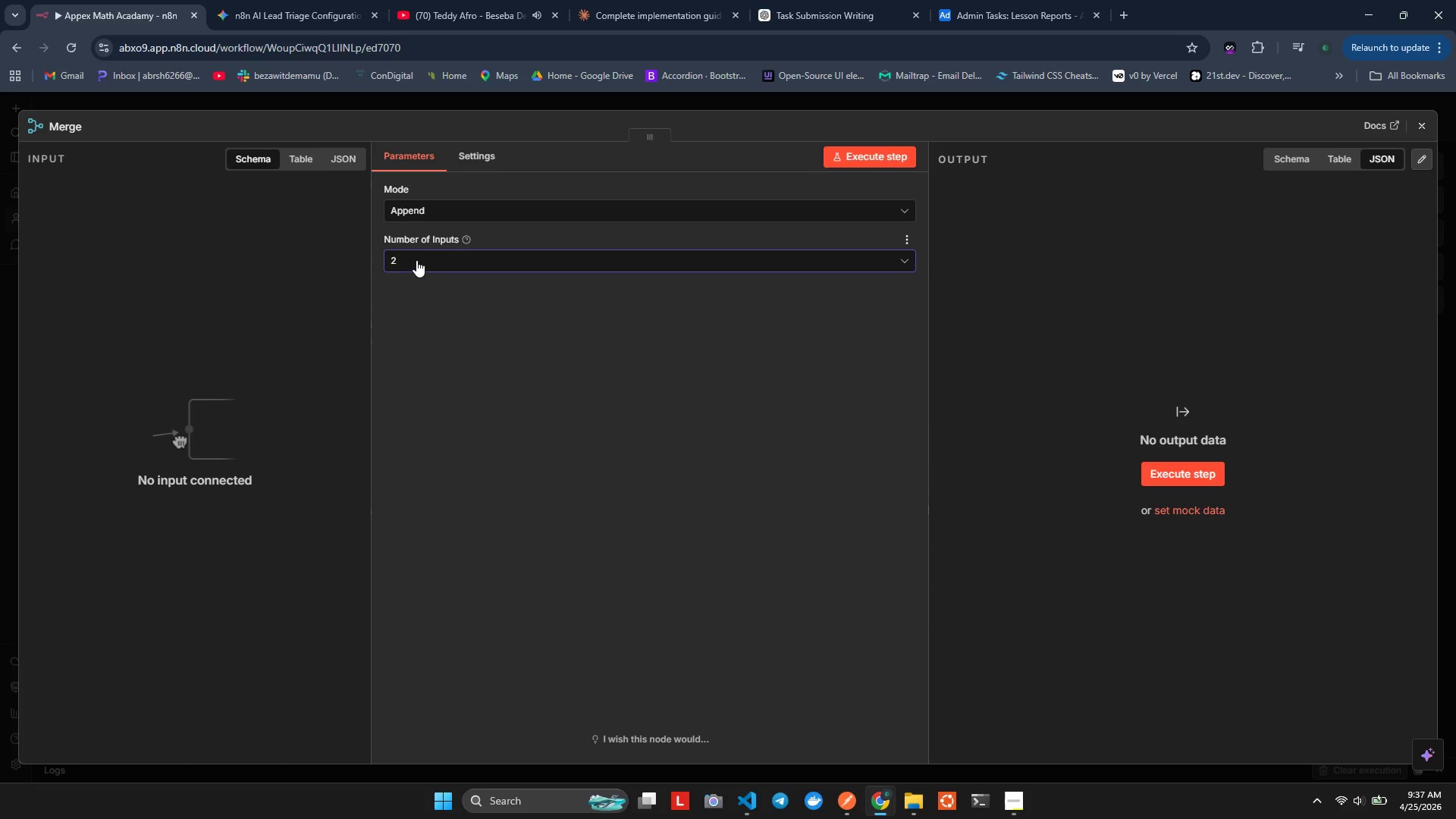 
left_click([416, 260])
 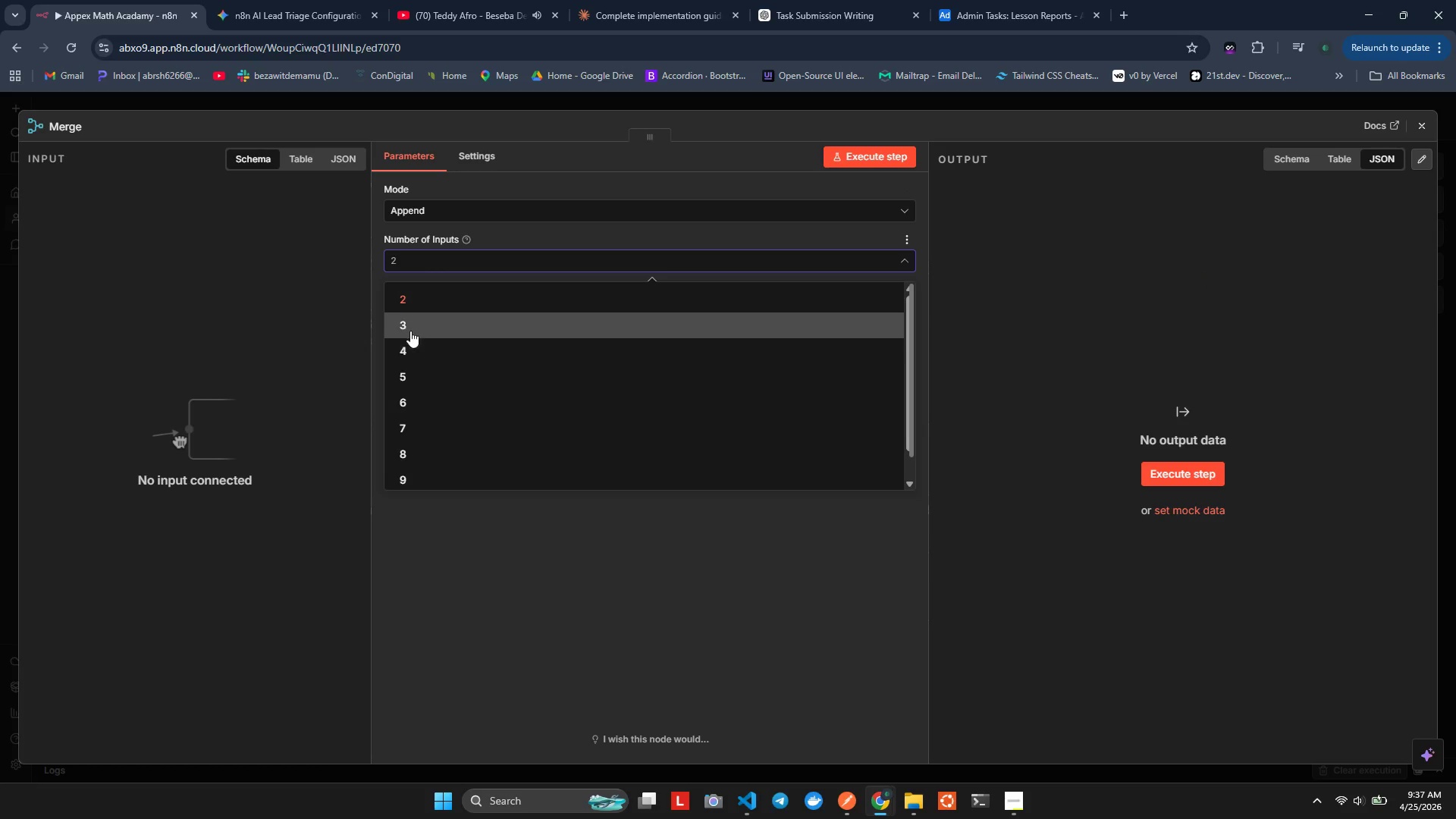 
left_click([410, 329])
 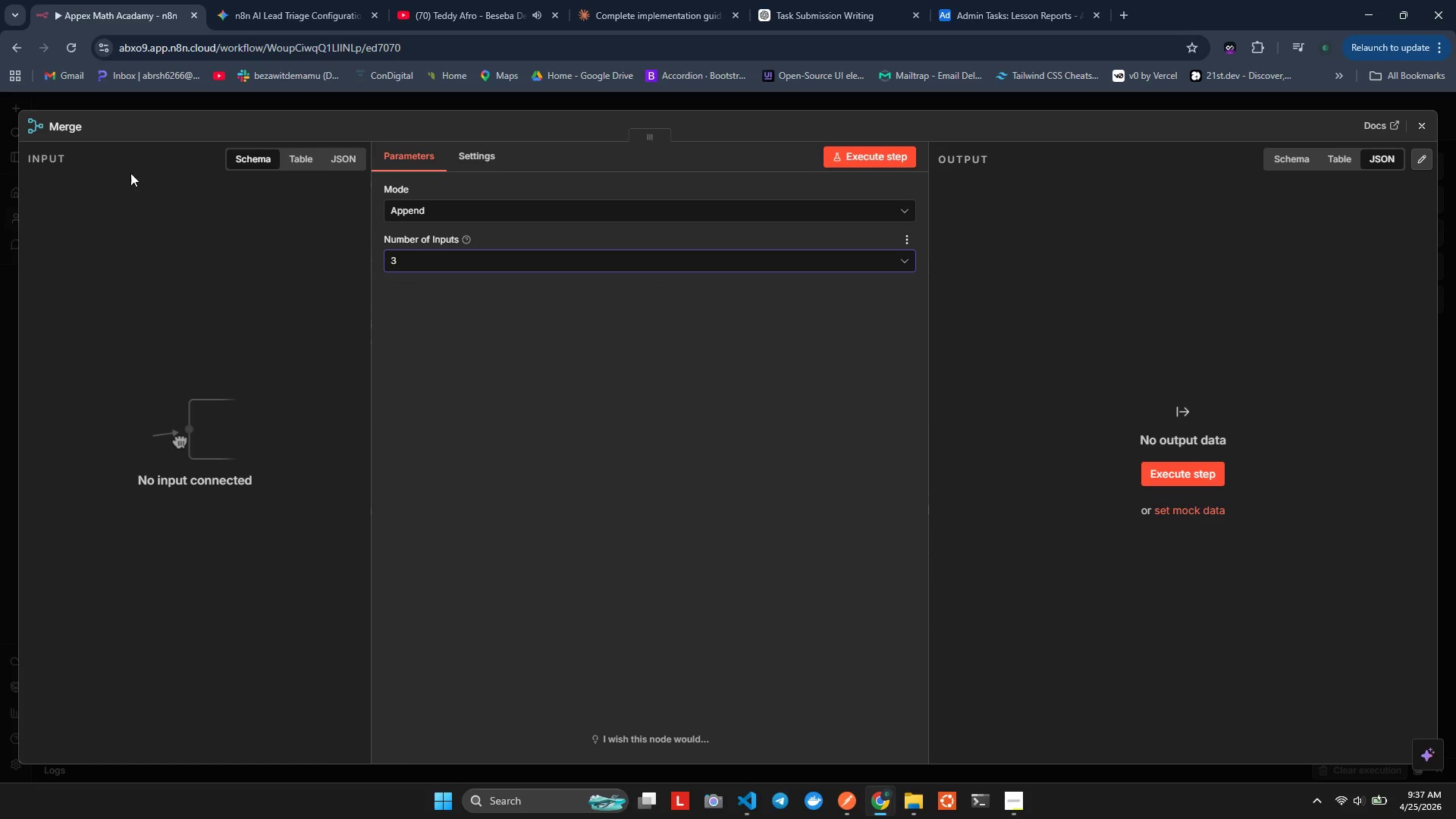 
left_click([81, 118])
 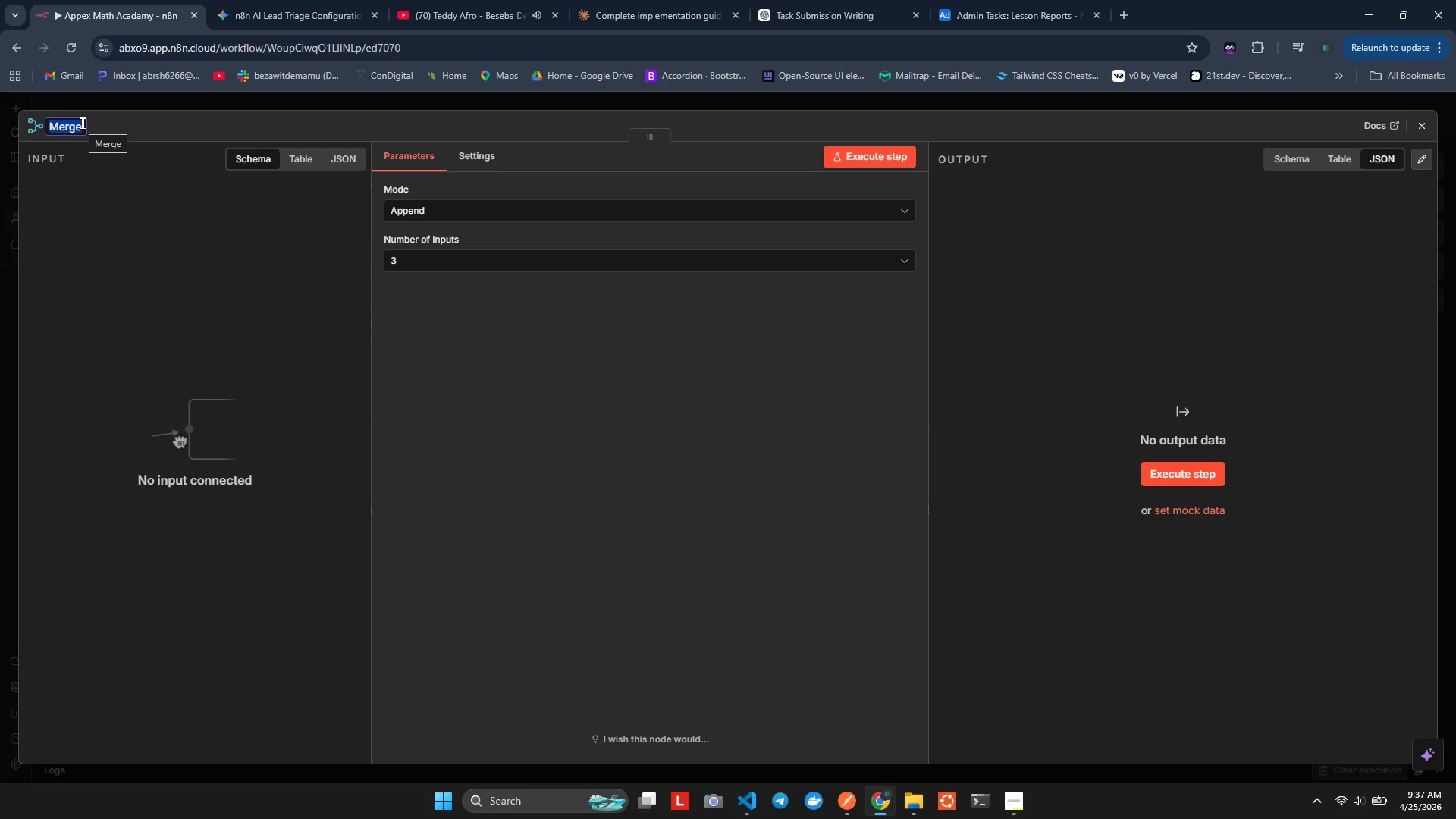 
key(ArrowRight)
 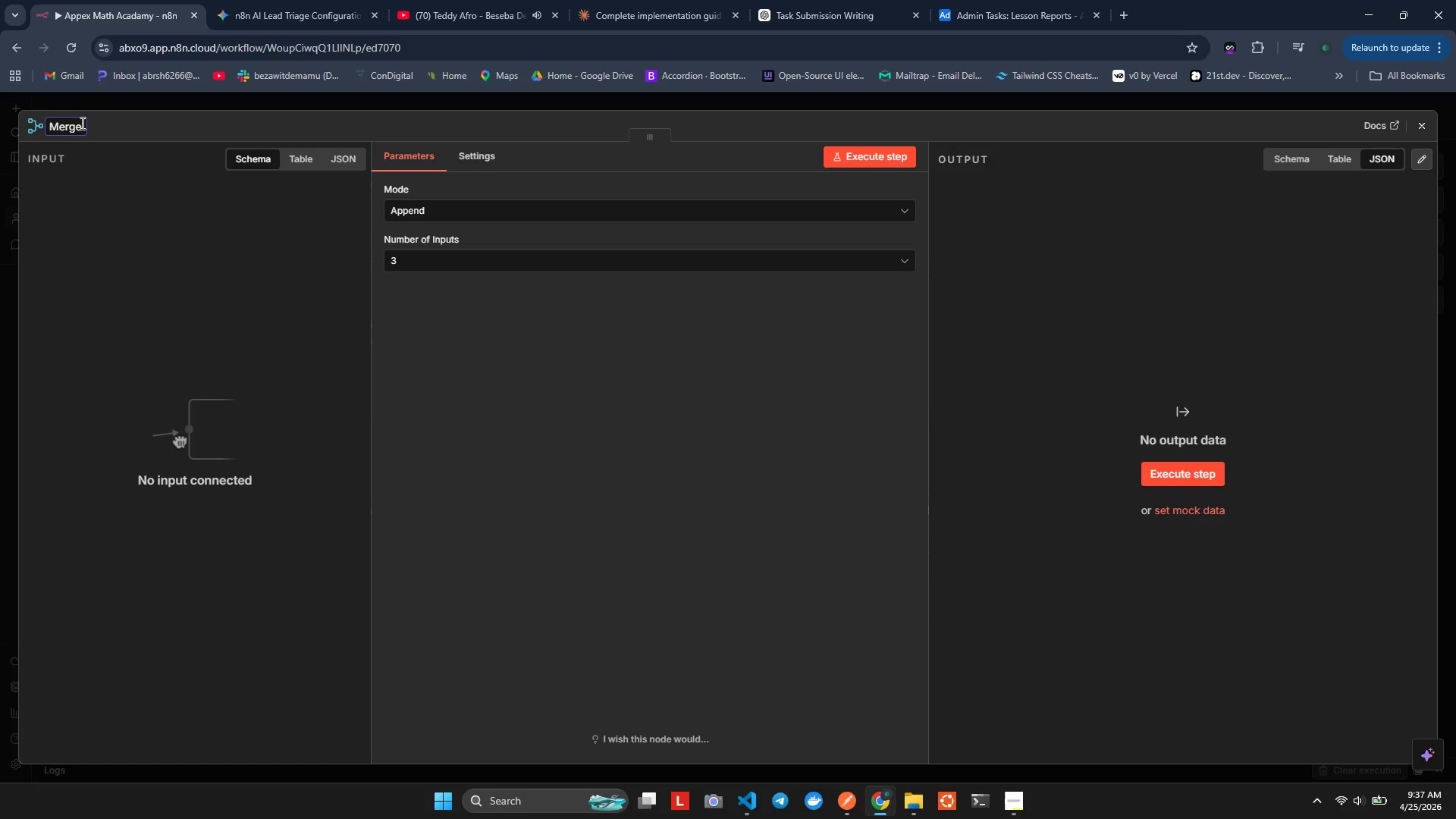 
type(: All Error Paths)
 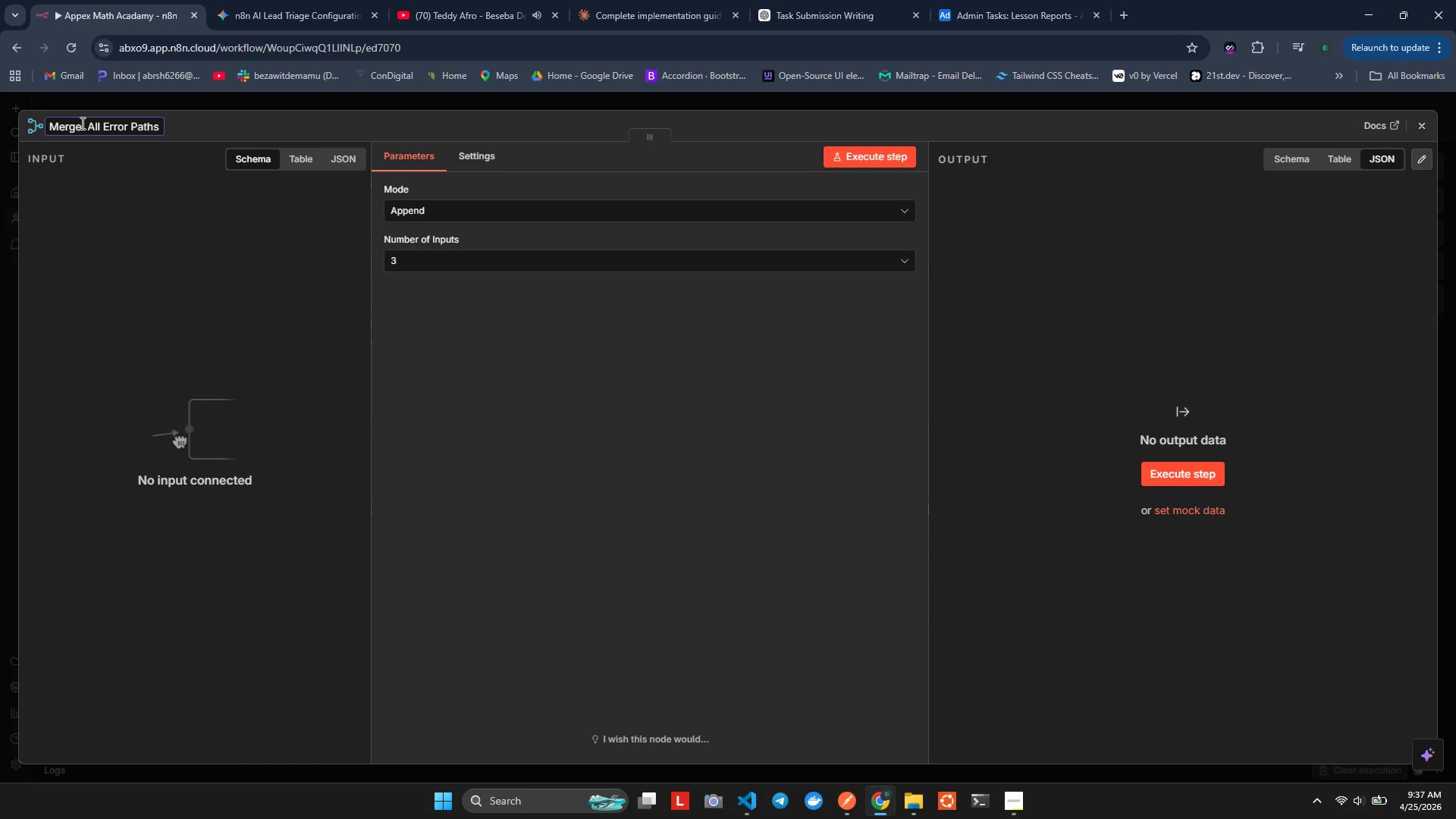 
left_click([234, 193])
 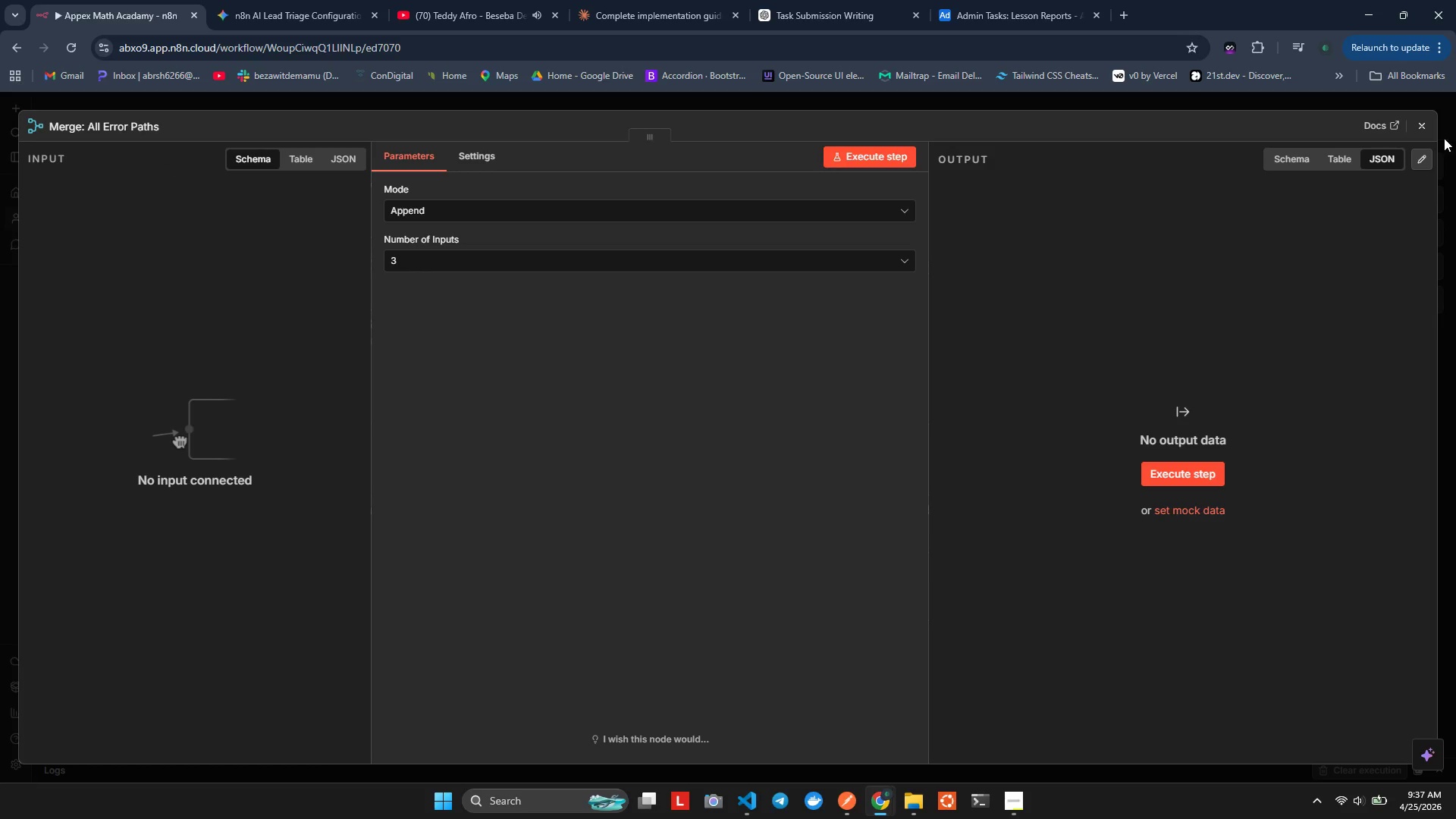 
left_click([1424, 132])
 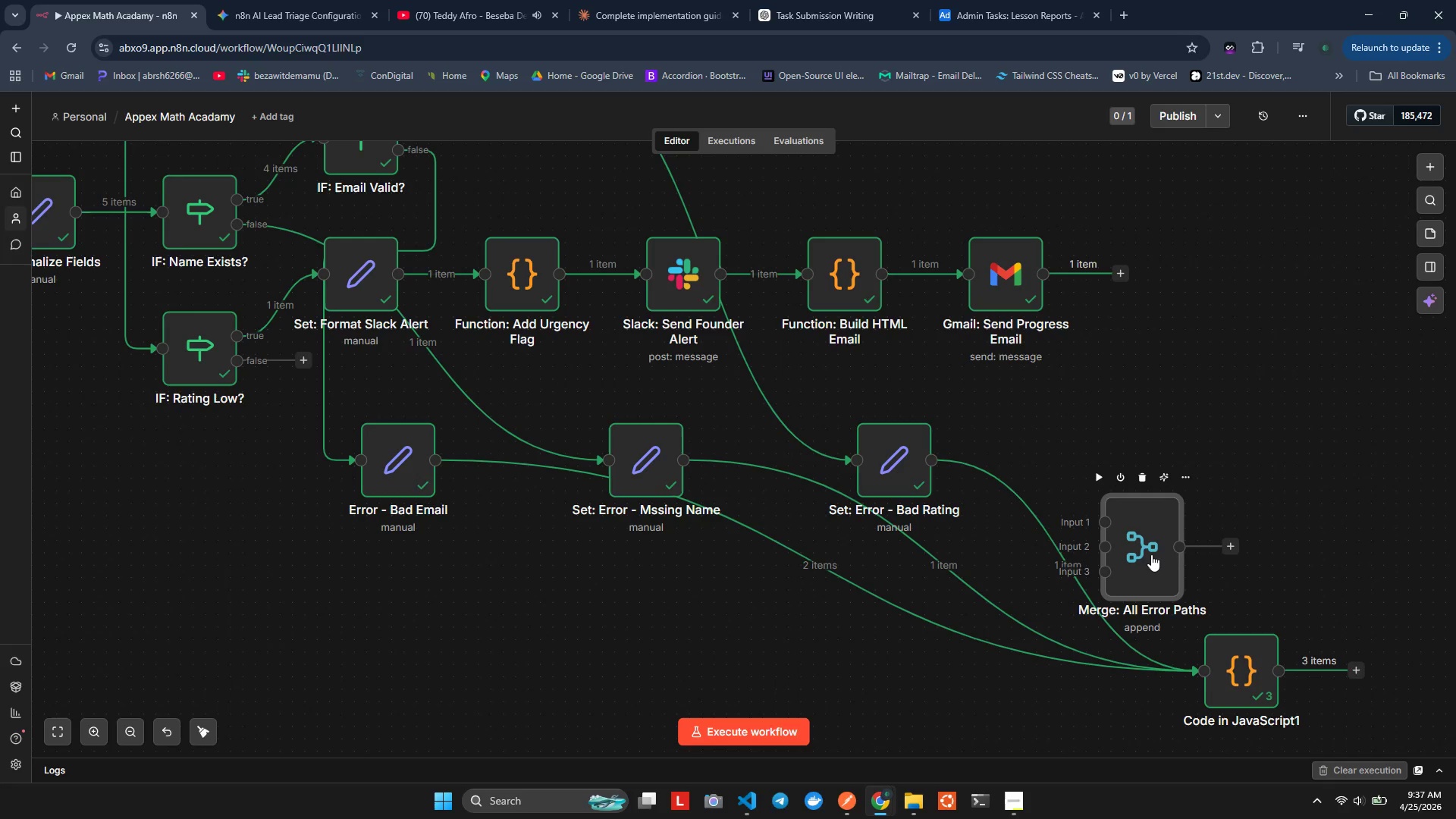 
left_click_drag(start_coordinate=[1149, 557], to_coordinate=[647, 697])
 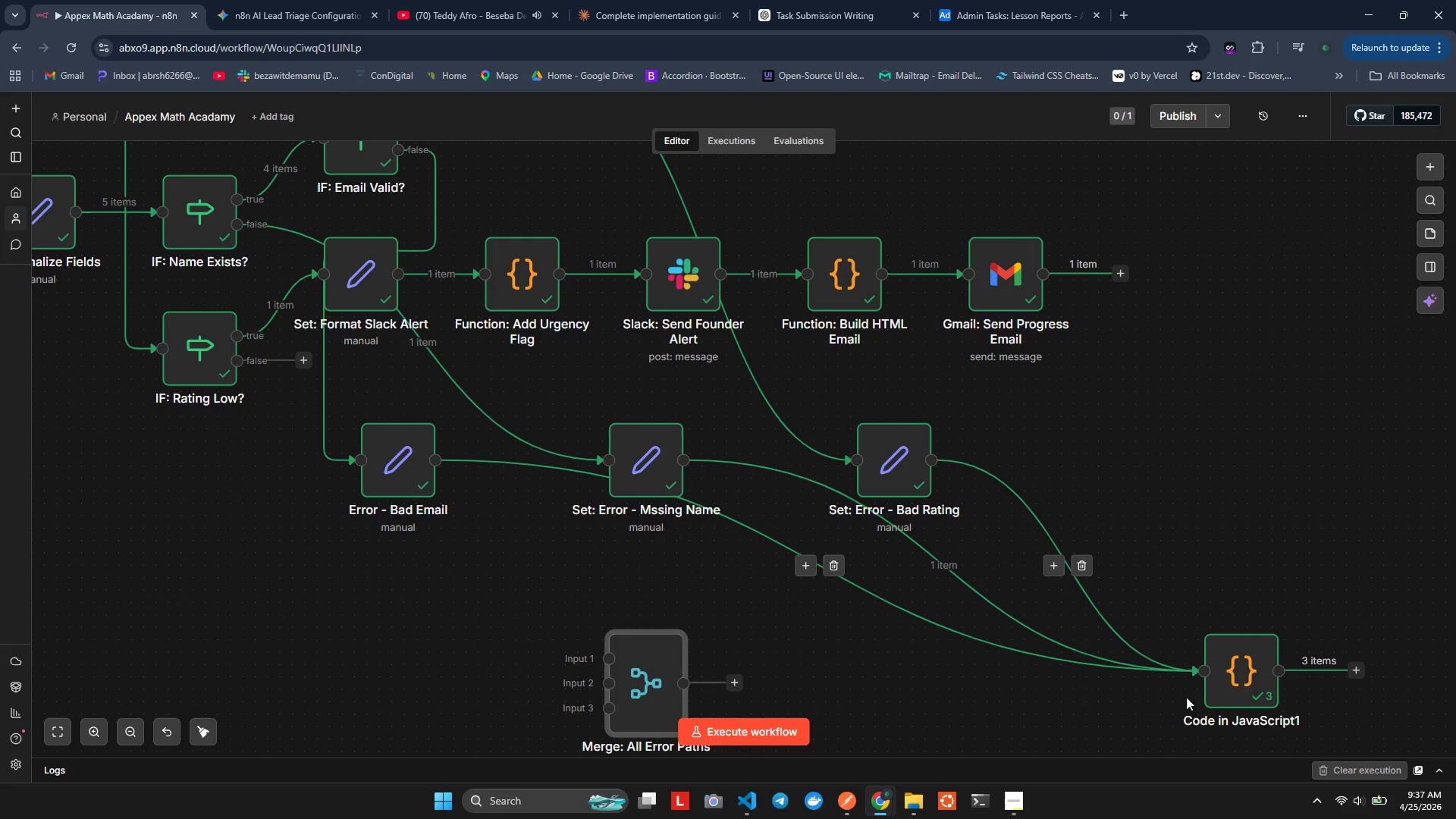 
wait(5.98)
 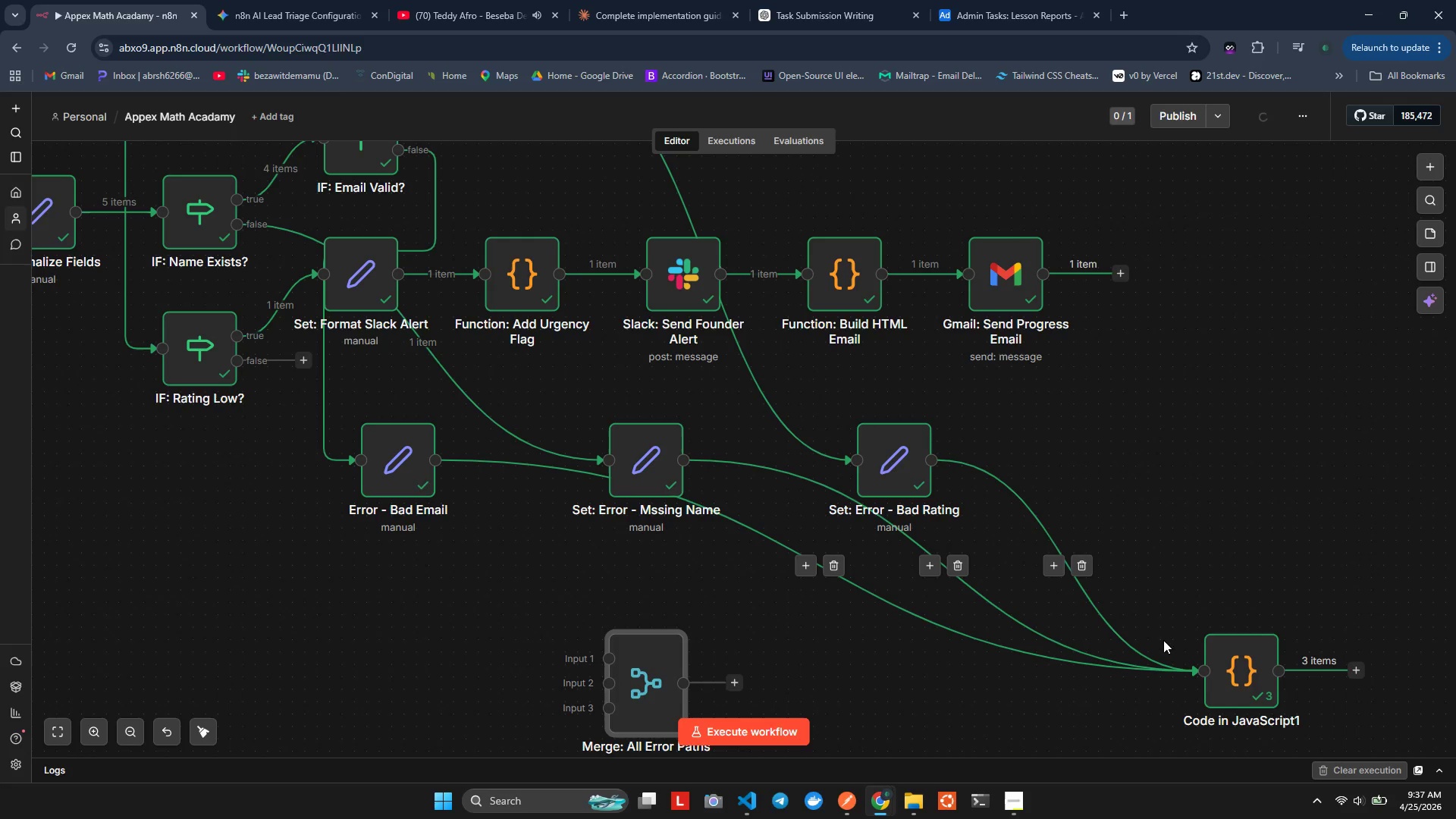 
left_click_drag(start_coordinate=[1193, 668], to_coordinate=[669, 676])
 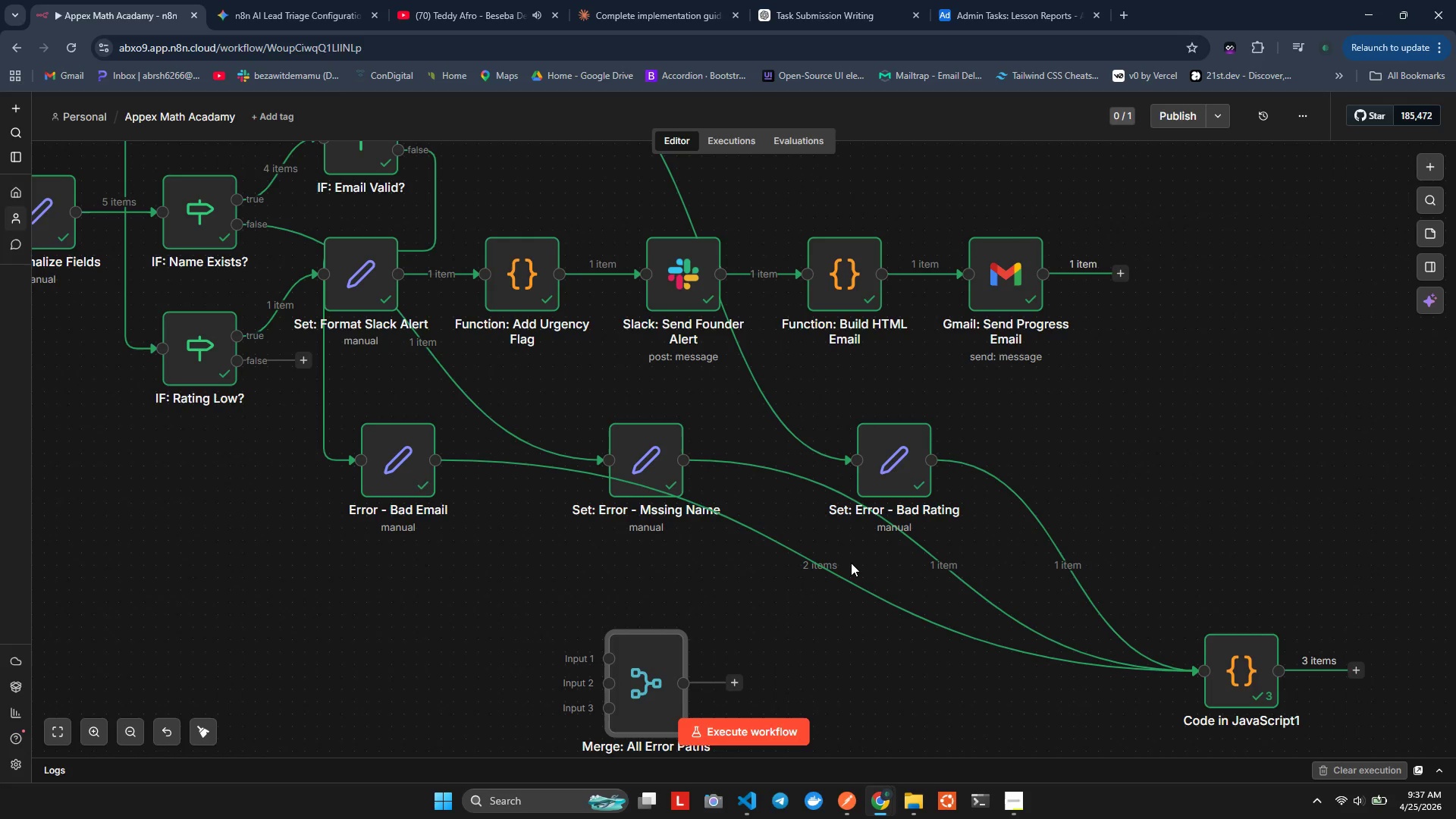 
left_click([837, 564])
 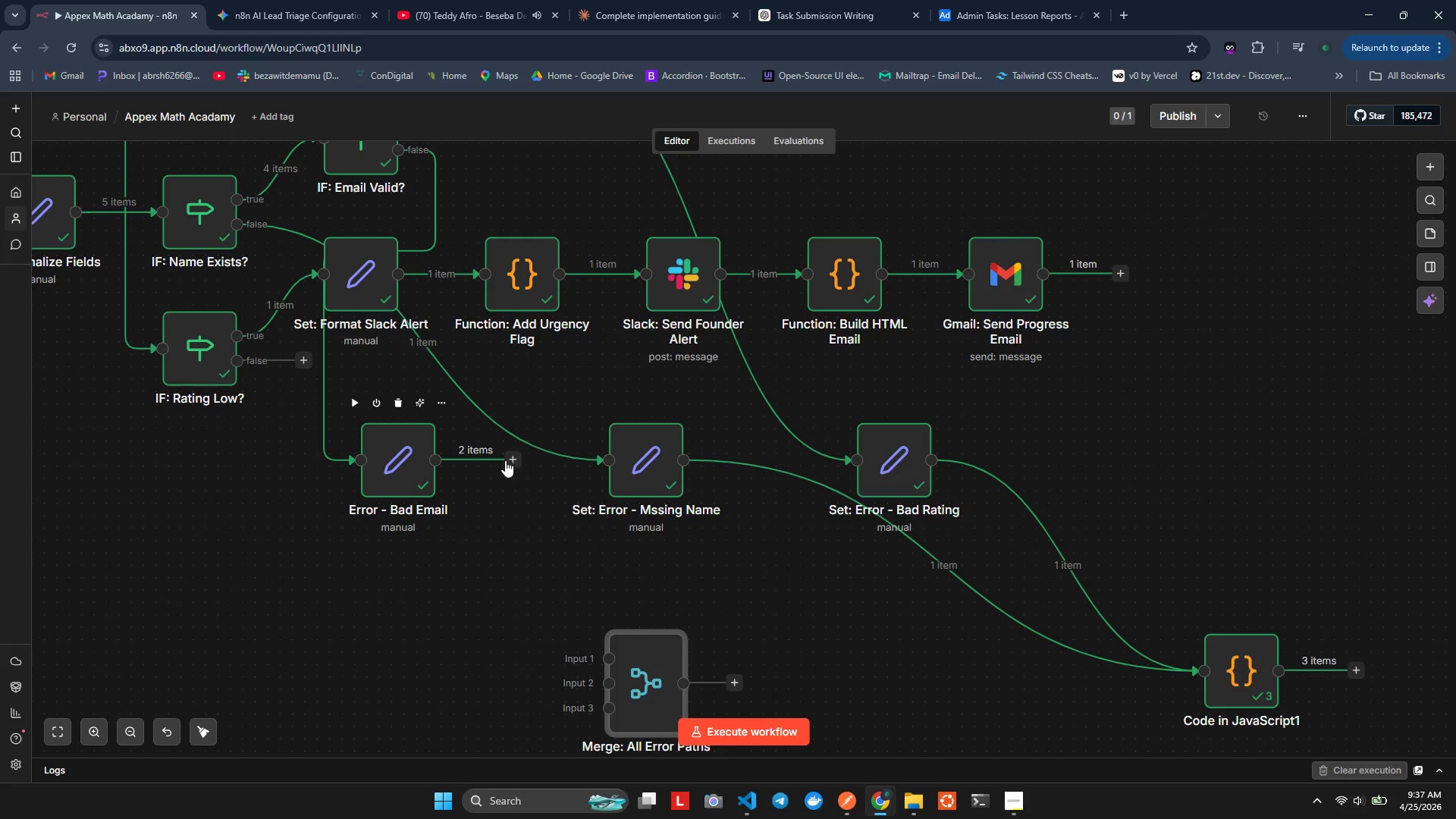 
left_click_drag(start_coordinate=[508, 460], to_coordinate=[607, 658])
 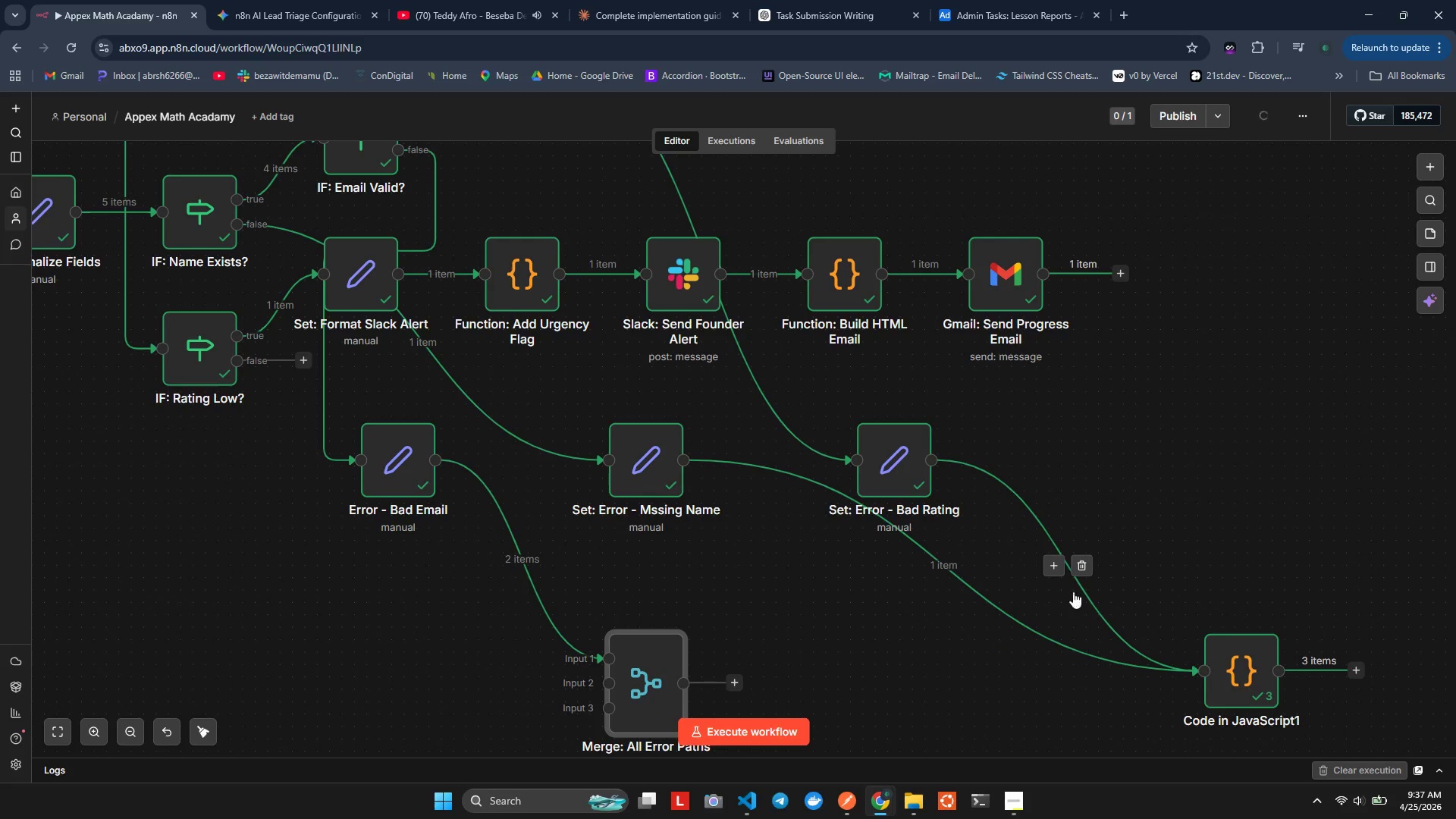 
left_click([1077, 571])
 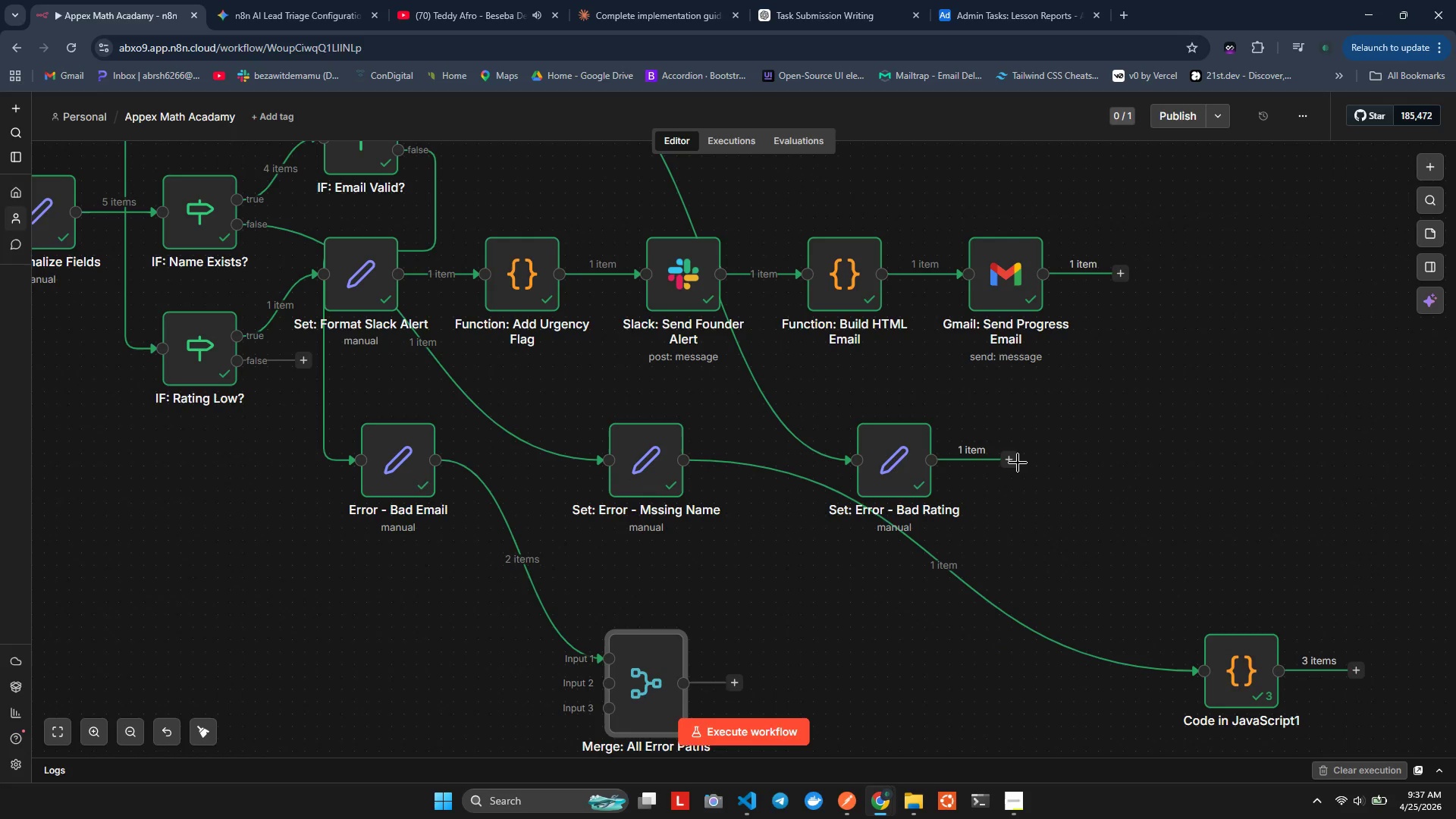 
left_click_drag(start_coordinate=[1013, 457], to_coordinate=[586, 717])
 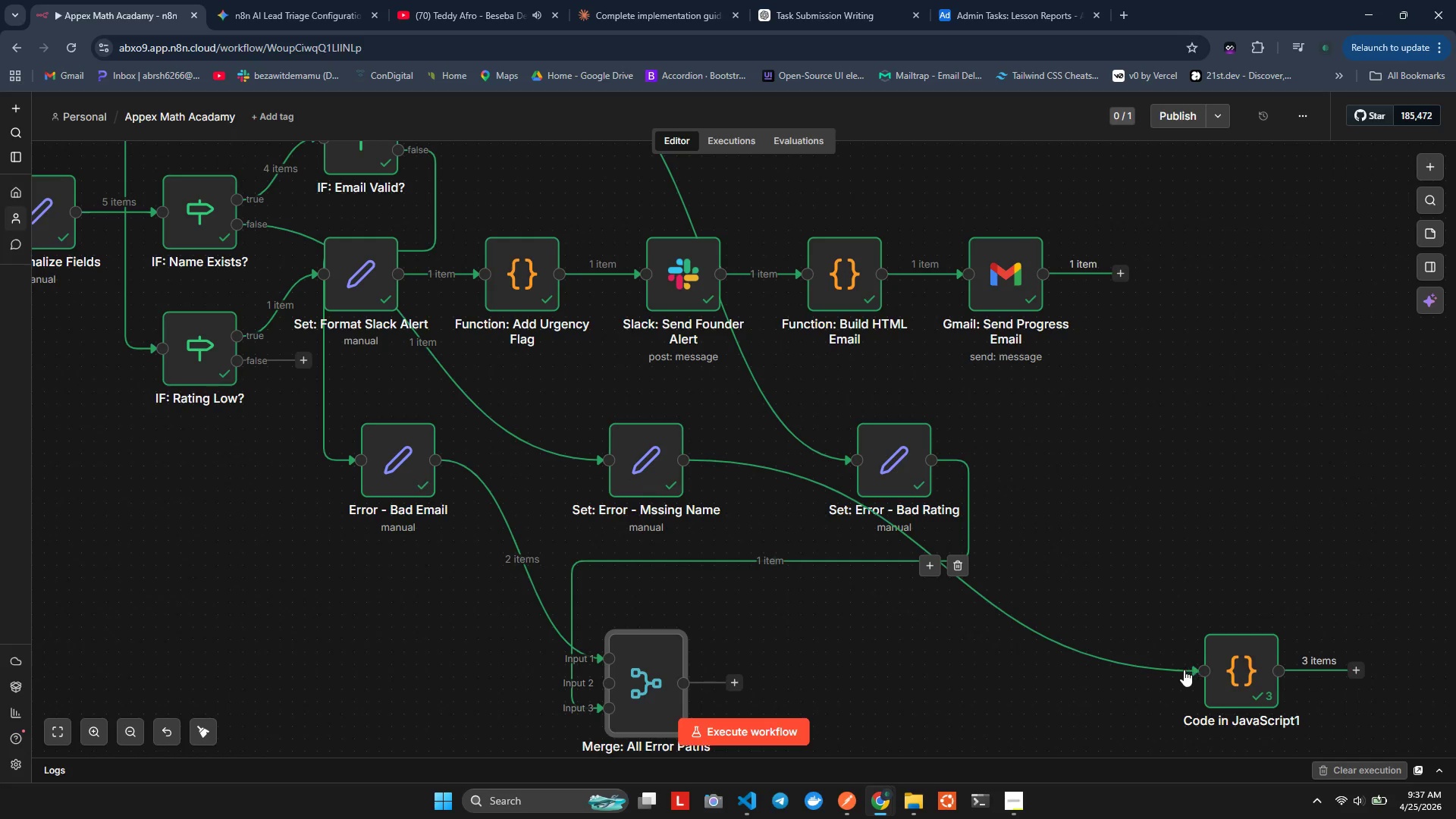 
left_click([1178, 670])
 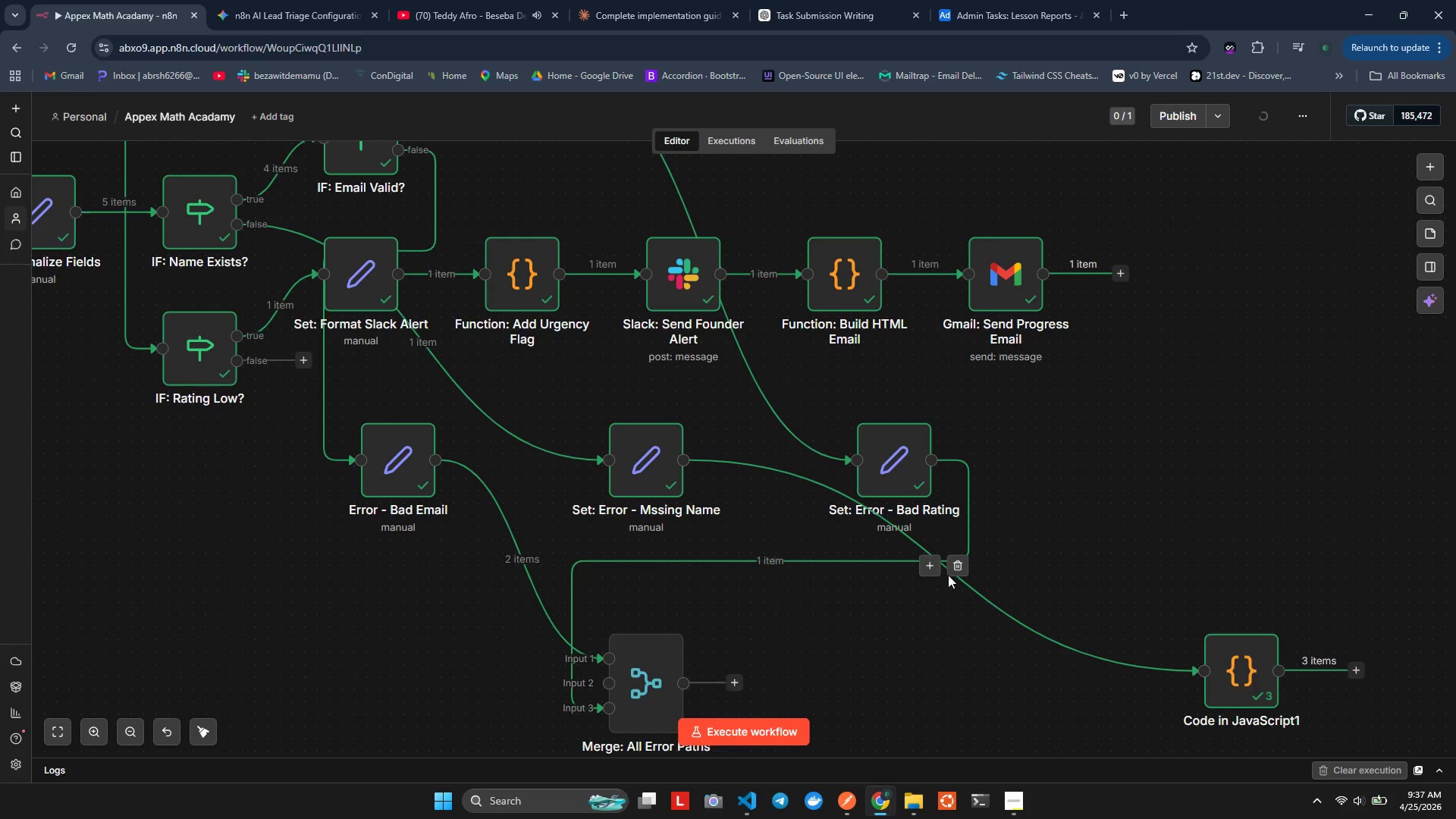 
left_click([954, 565])
 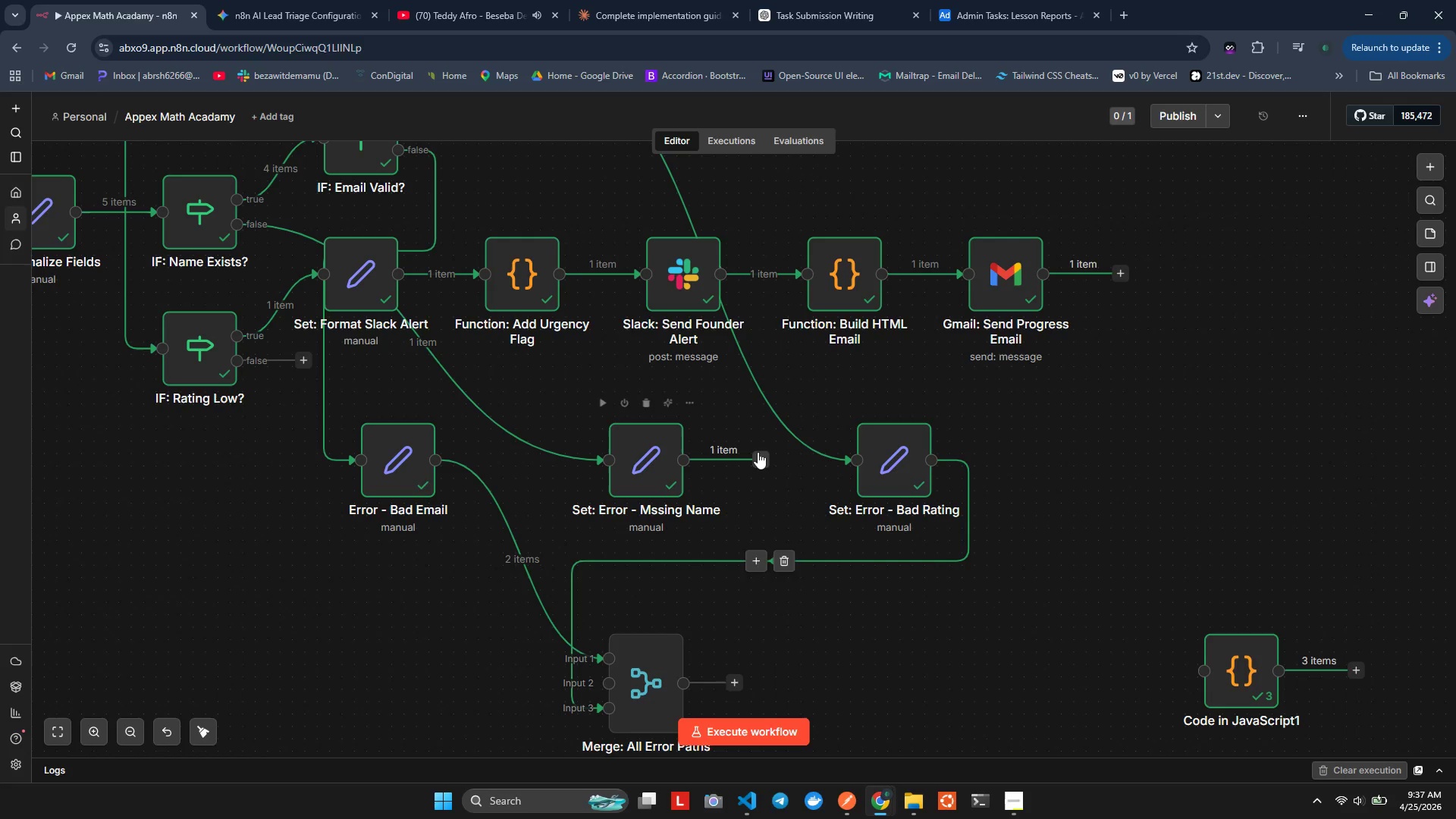 
left_click_drag(start_coordinate=[758, 456], to_coordinate=[592, 686])
 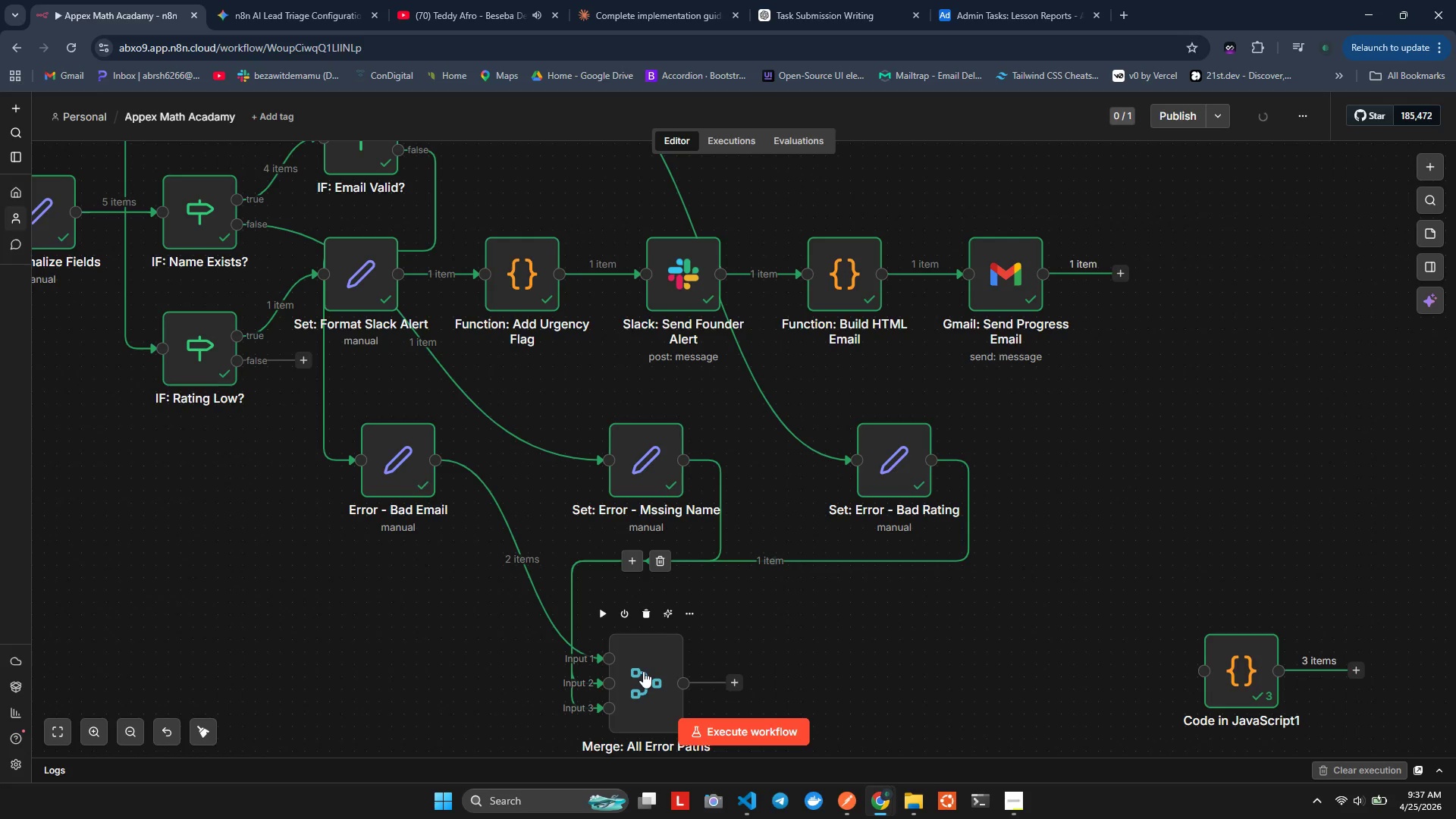 
left_click_drag(start_coordinate=[643, 671], to_coordinate=[1028, 653])
 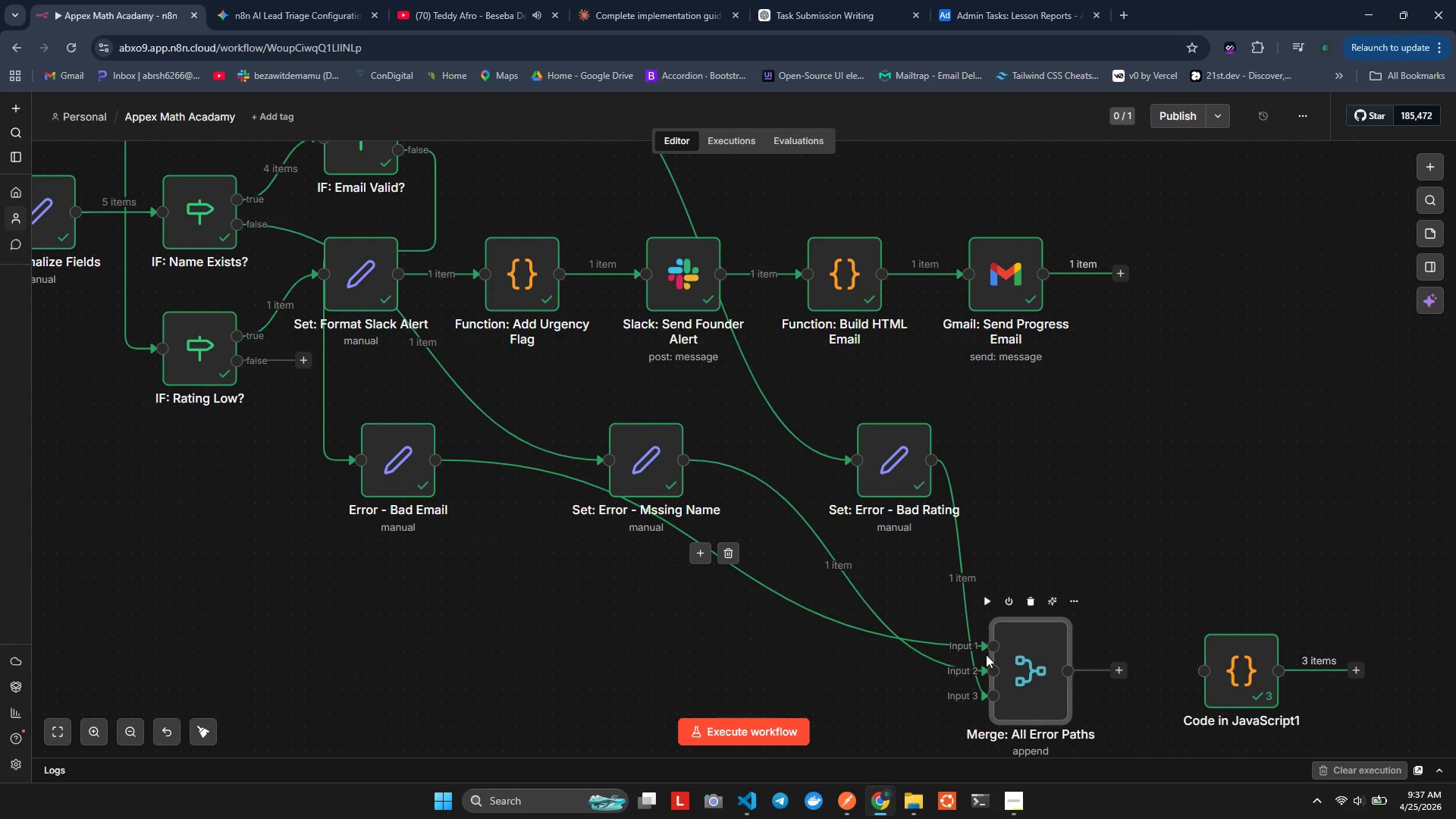 
left_click_drag(start_coordinate=[985, 646], to_coordinate=[975, 650])
 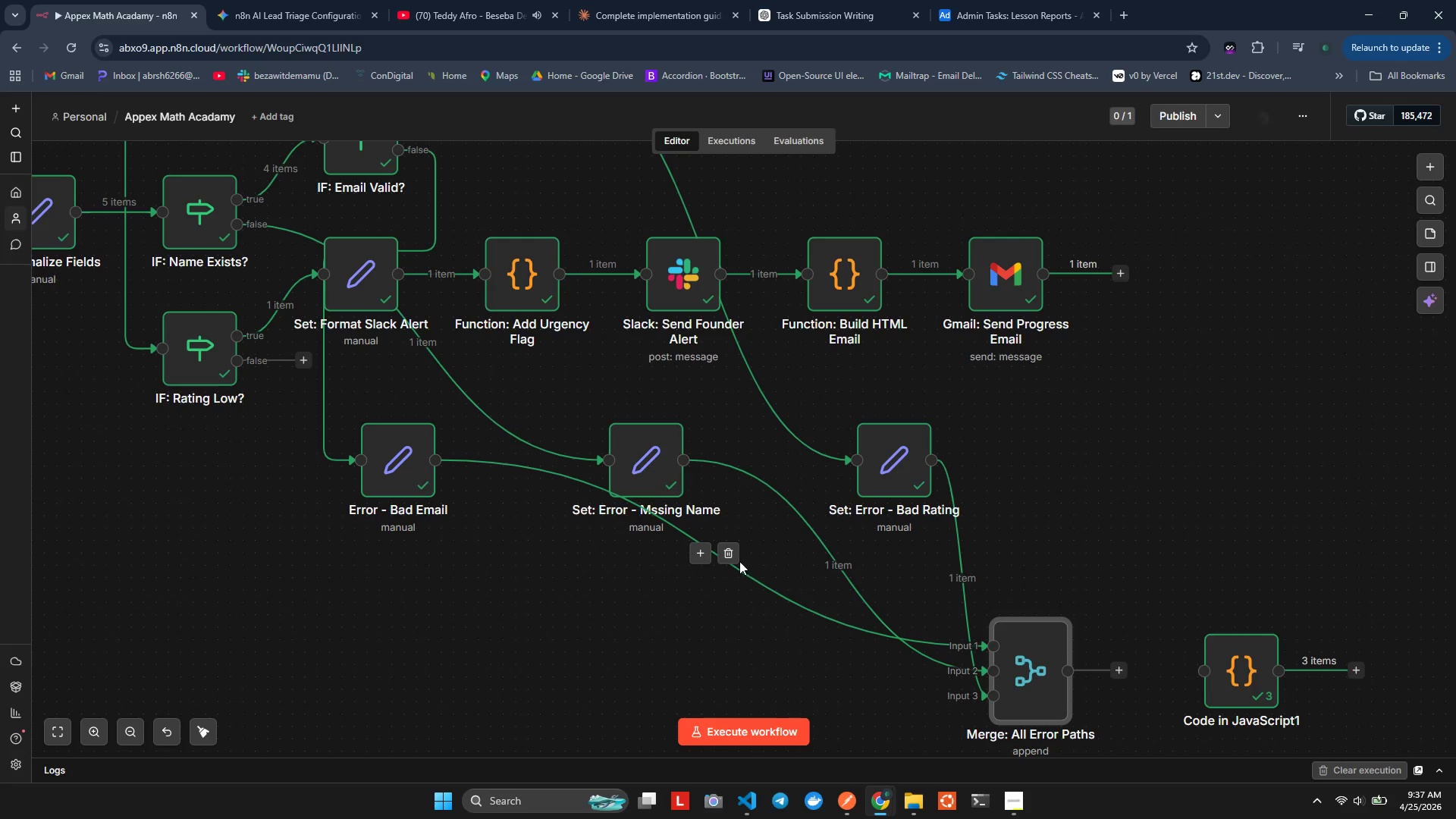 
left_click([733, 559])
 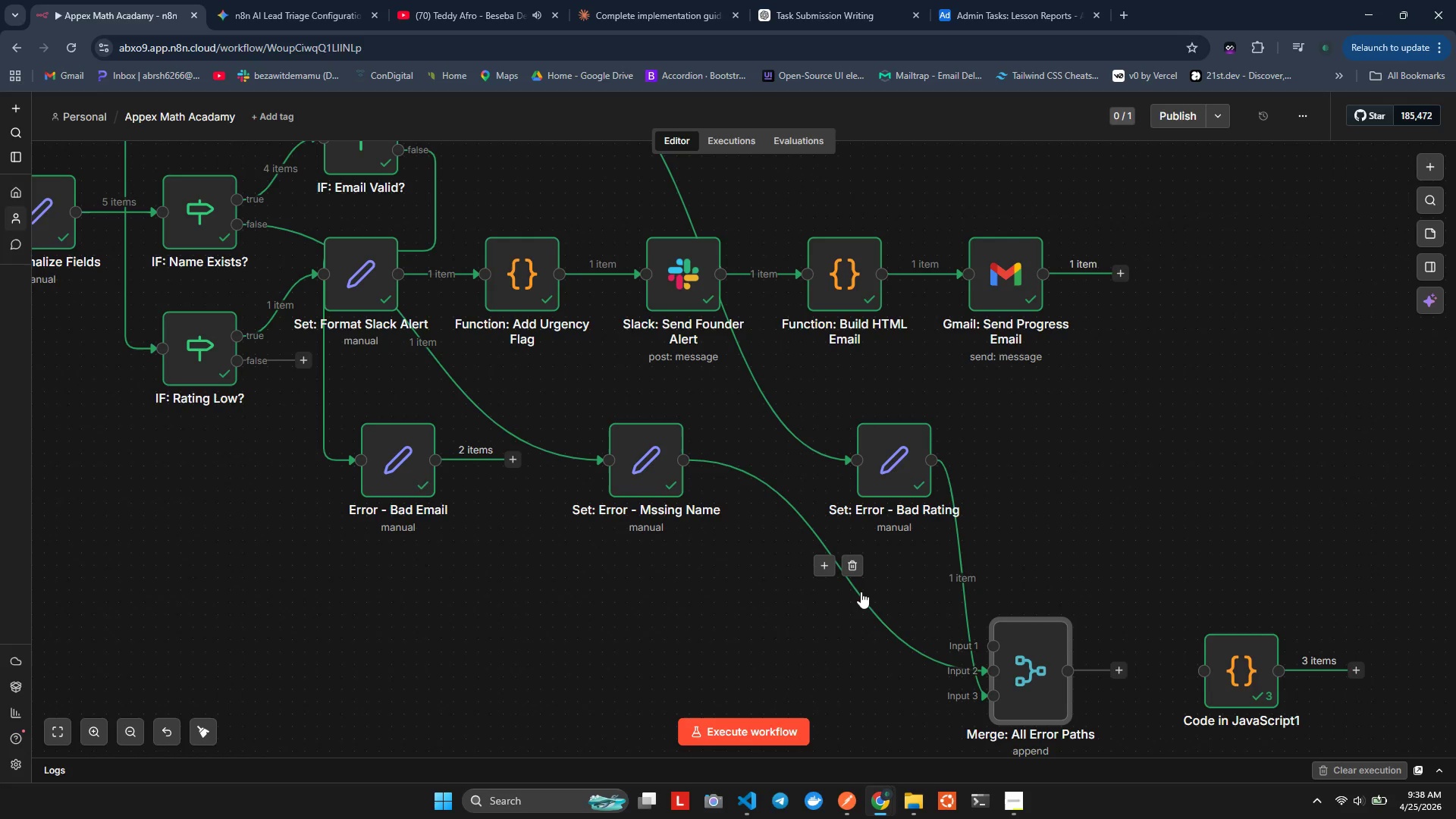 
left_click([858, 570])
 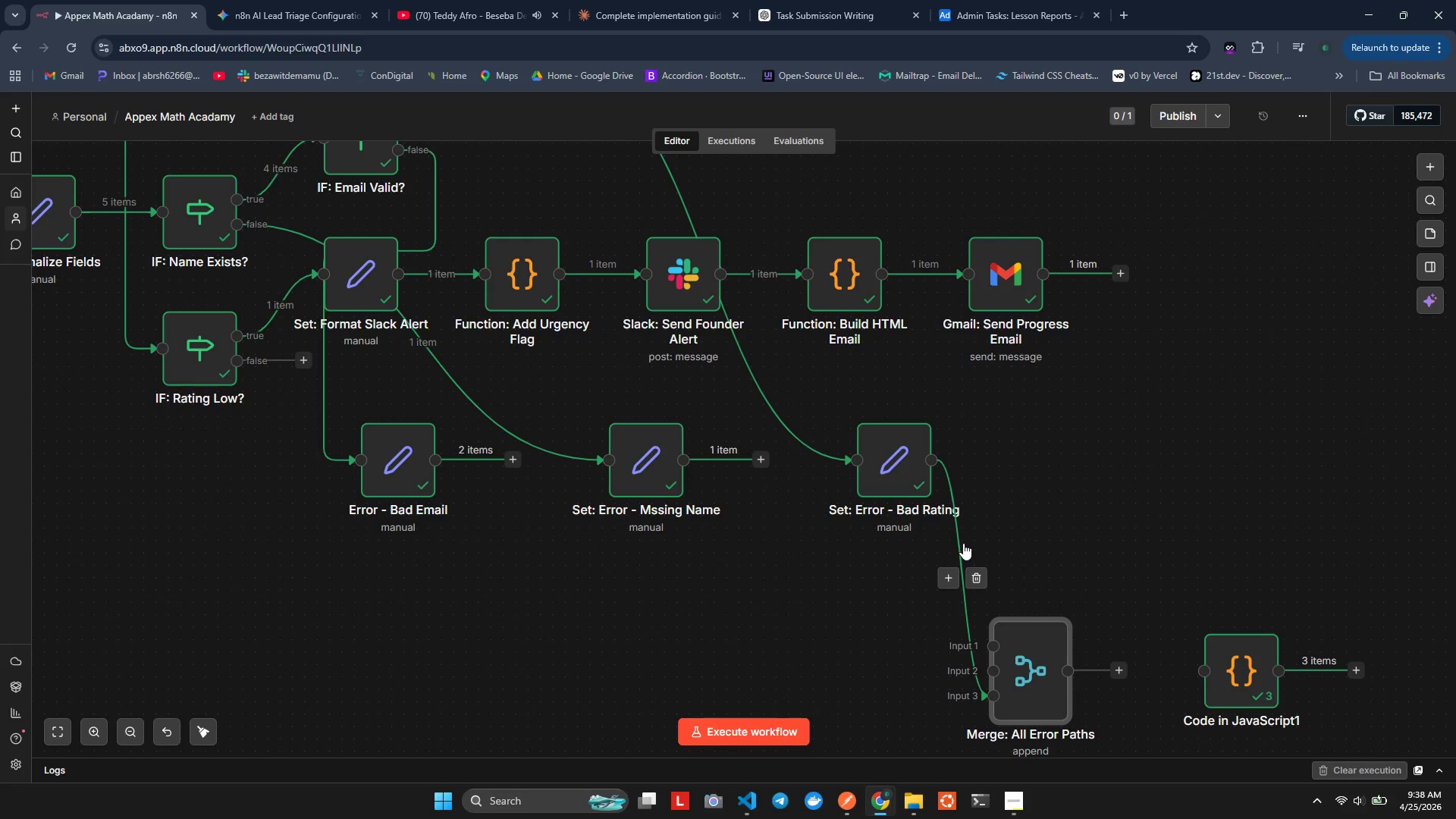 
left_click([969, 573])
 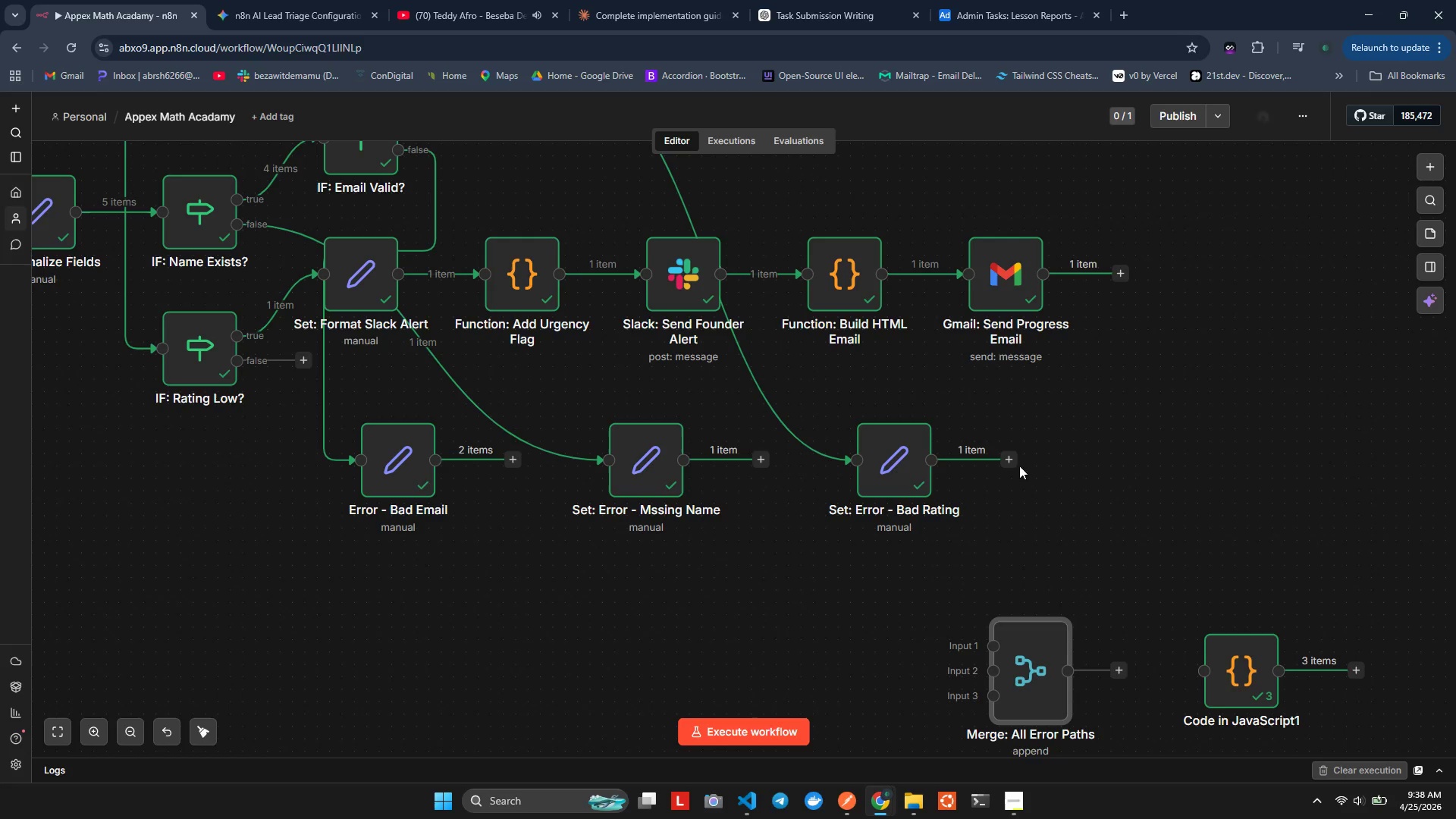 
left_click_drag(start_coordinate=[1009, 458], to_coordinate=[977, 653])
 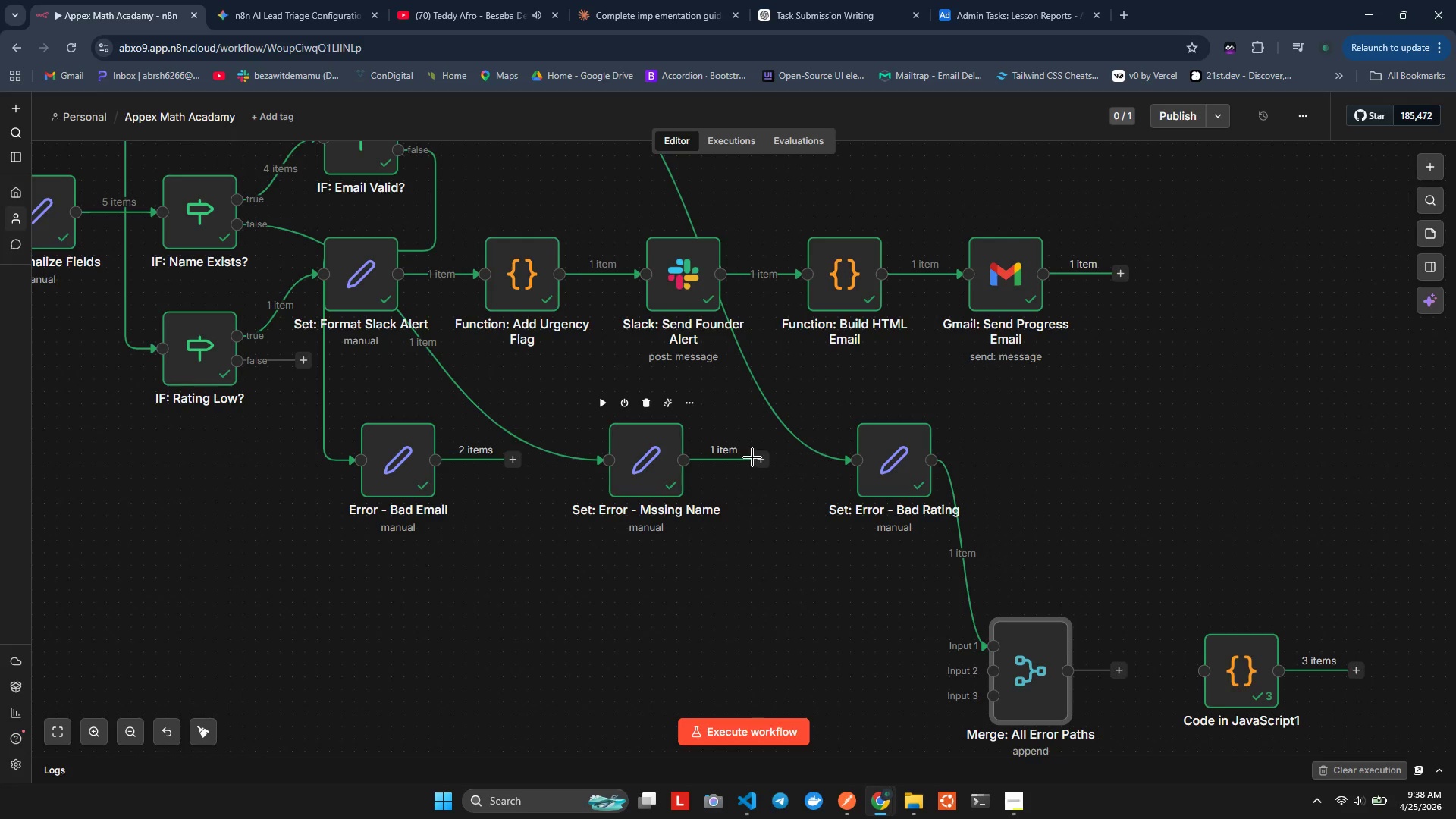 
left_click_drag(start_coordinate=[758, 457], to_coordinate=[990, 667])
 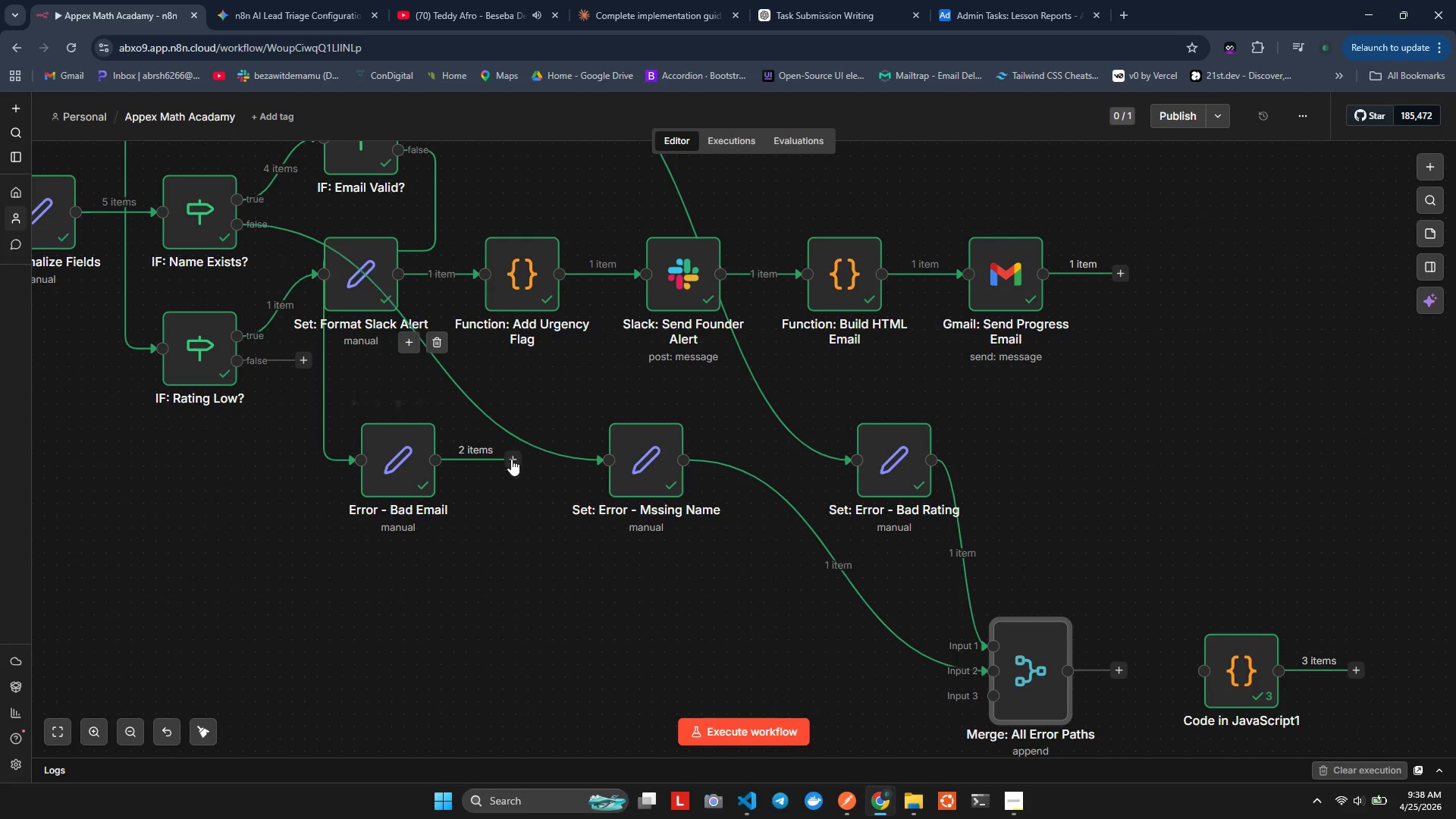 
left_click_drag(start_coordinate=[514, 462], to_coordinate=[980, 691])
 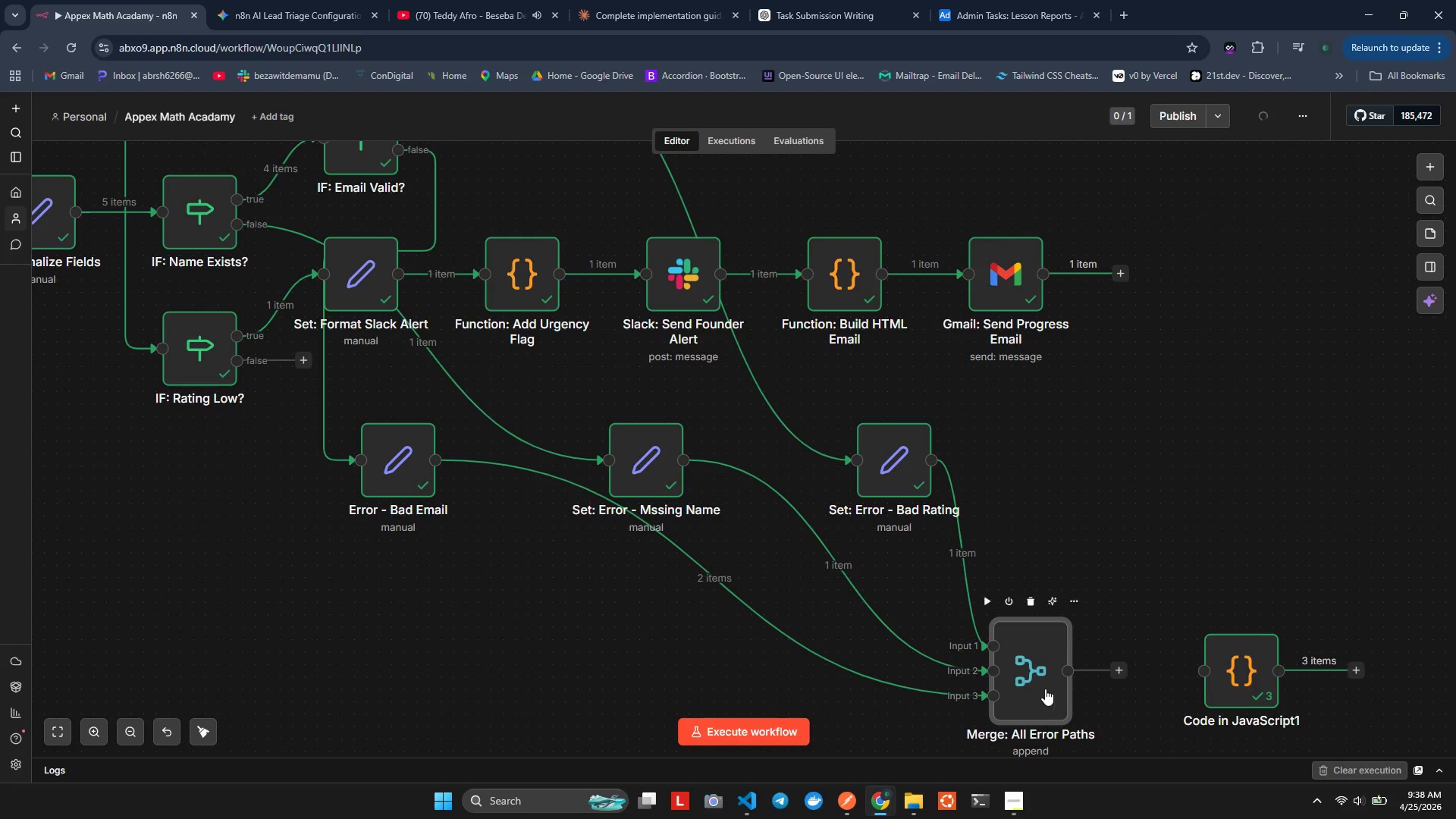 
left_click_drag(start_coordinate=[1037, 683], to_coordinate=[1061, 681])
 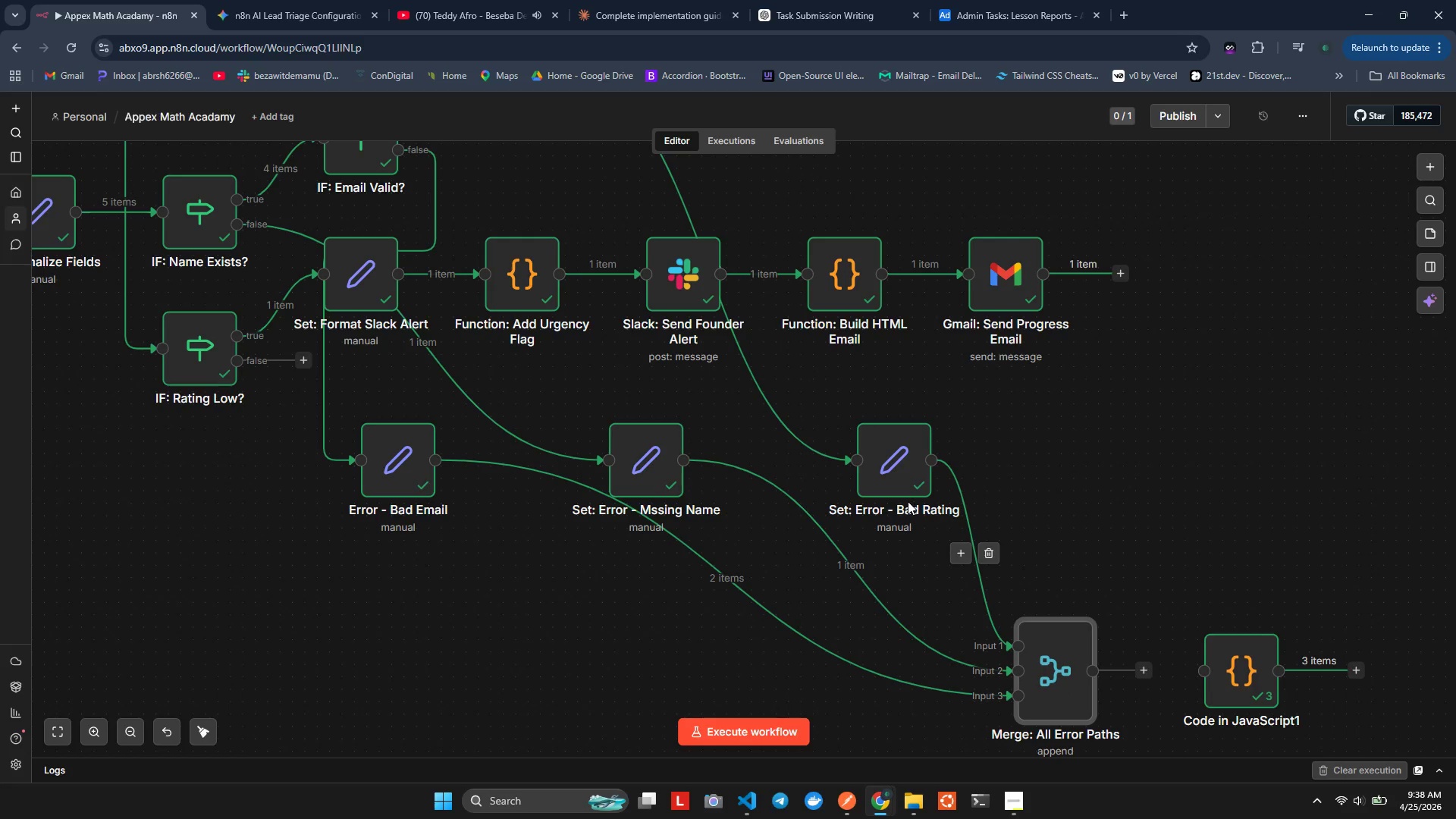 
left_click_drag(start_coordinate=[905, 491], to_coordinate=[852, 489])
 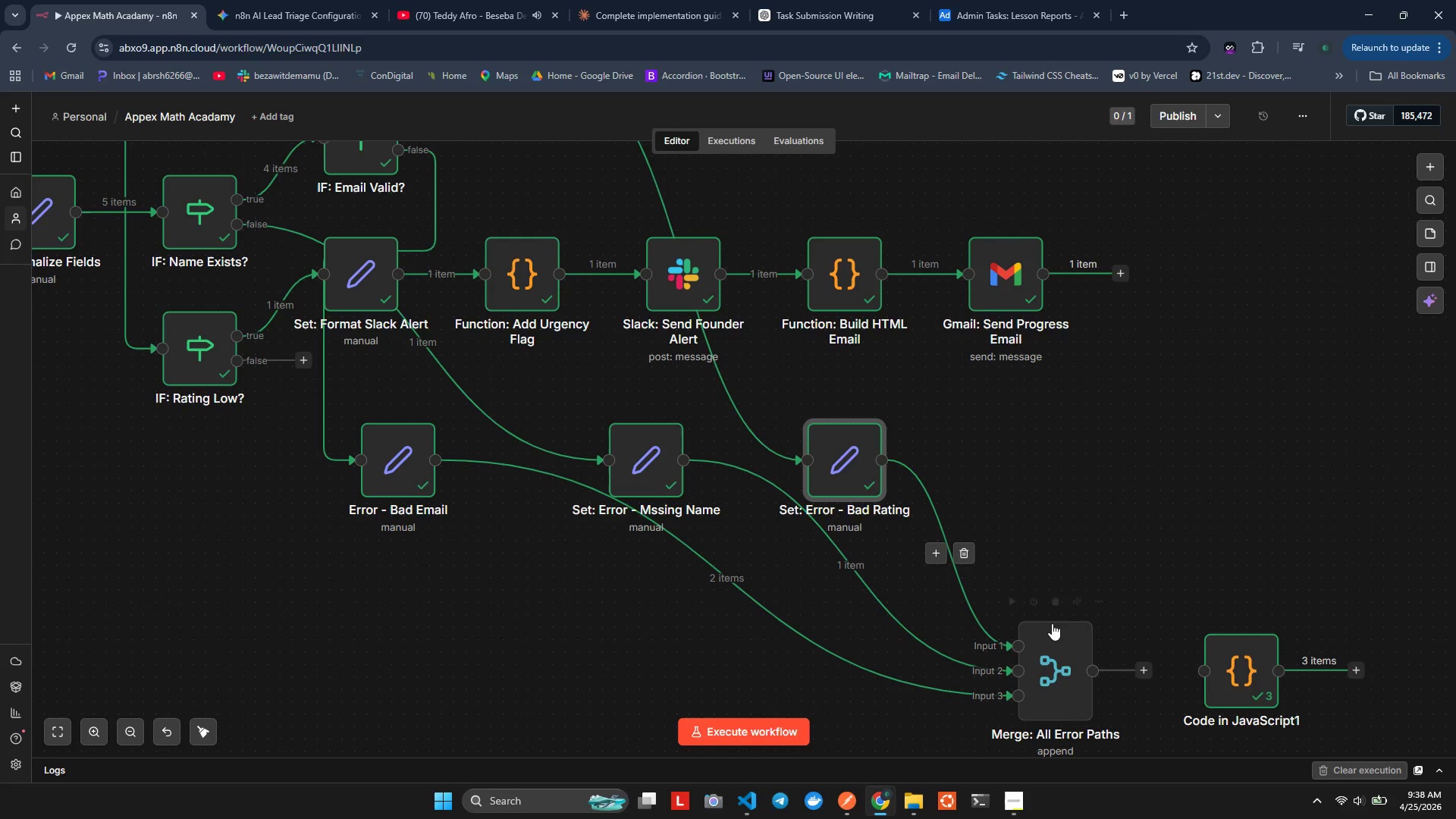 
left_click_drag(start_coordinate=[1053, 624], to_coordinate=[1076, 626])
 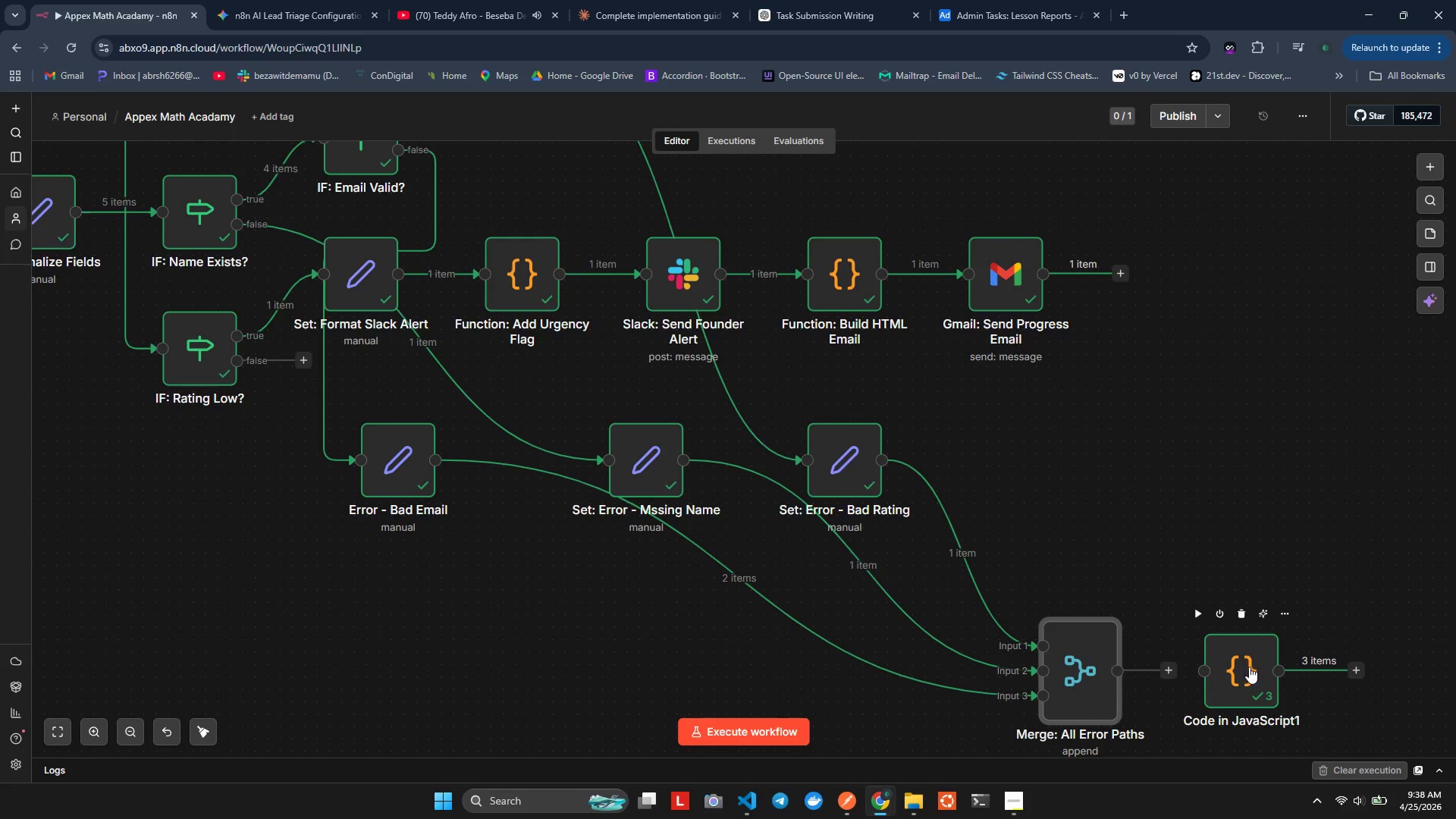 
left_click_drag(start_coordinate=[1249, 667], to_coordinate=[1301, 645])
 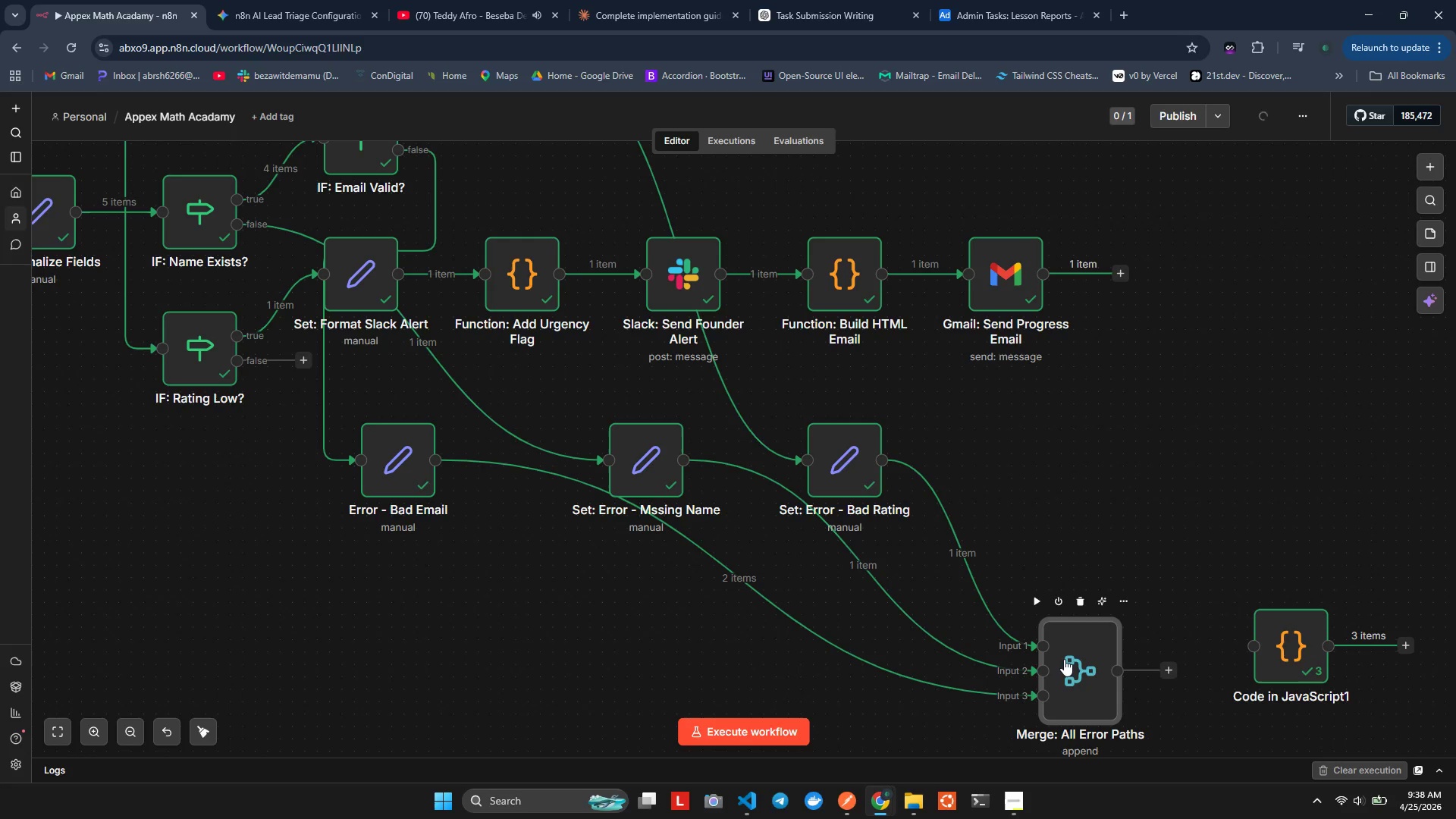 
left_click([1031, 596])
 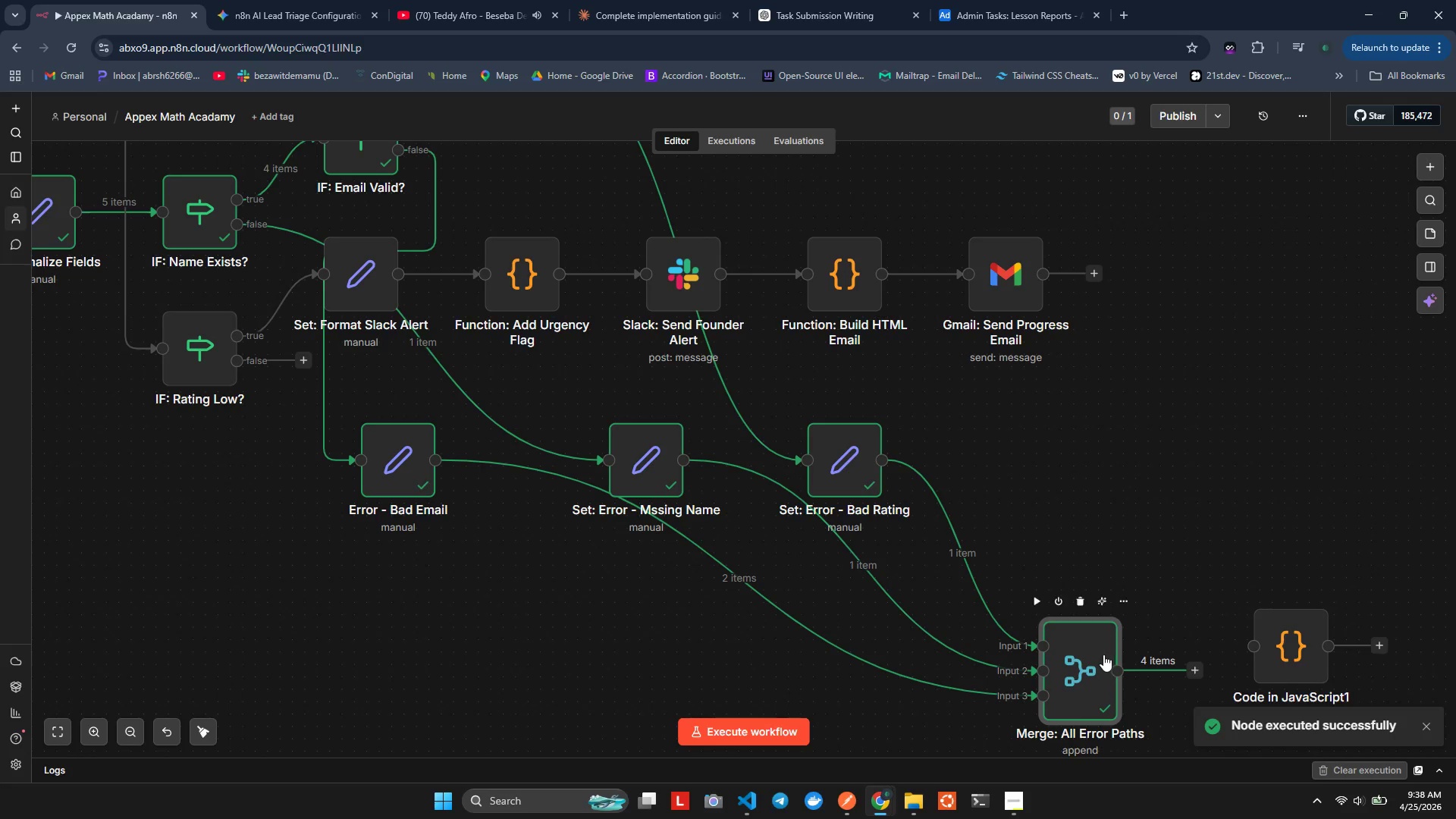 
wait(7.27)
 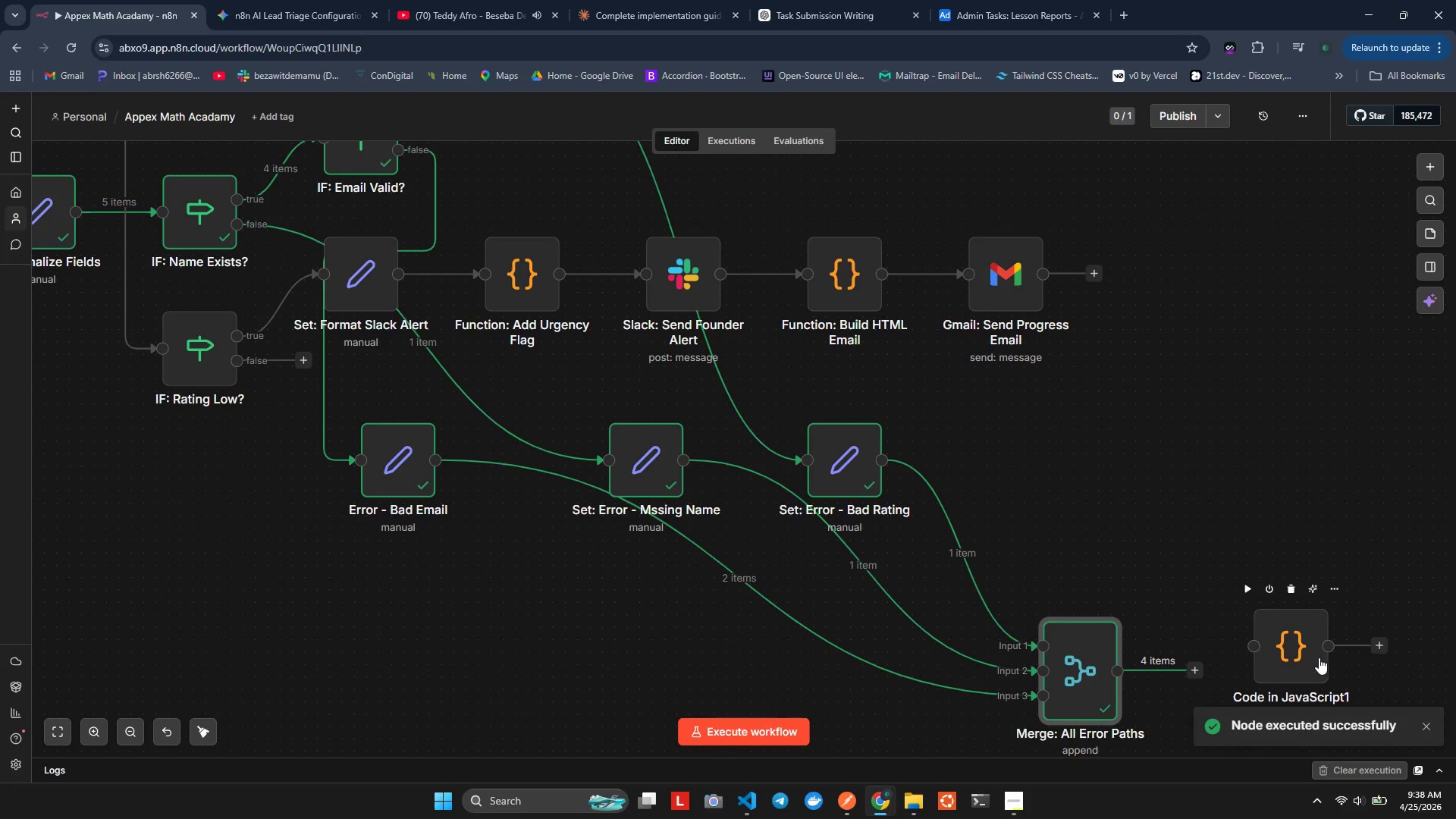 
double_click([1080, 664])
 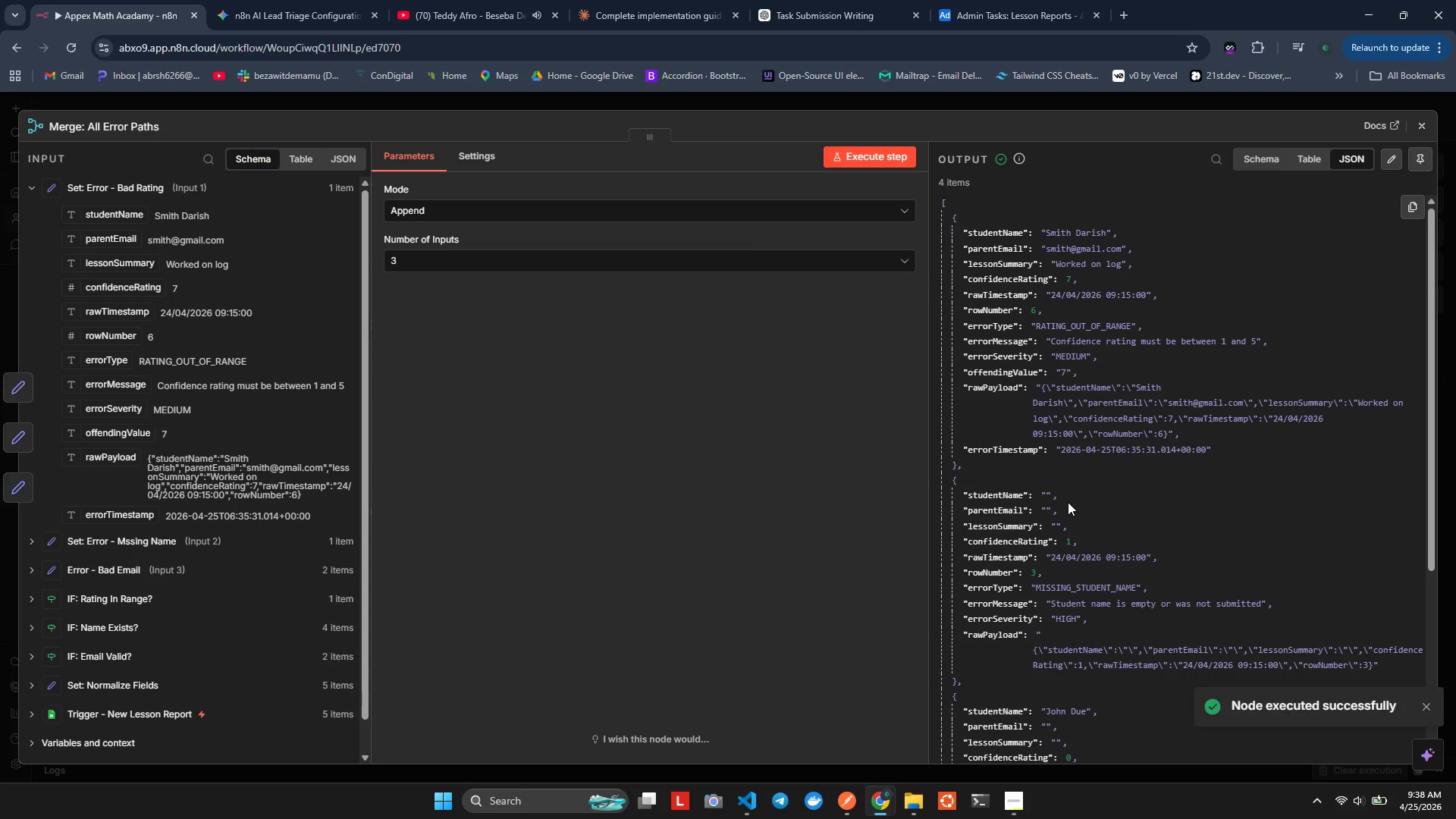 
scroll: coordinate [1068, 502], scroll_direction: down, amount: 7.0
 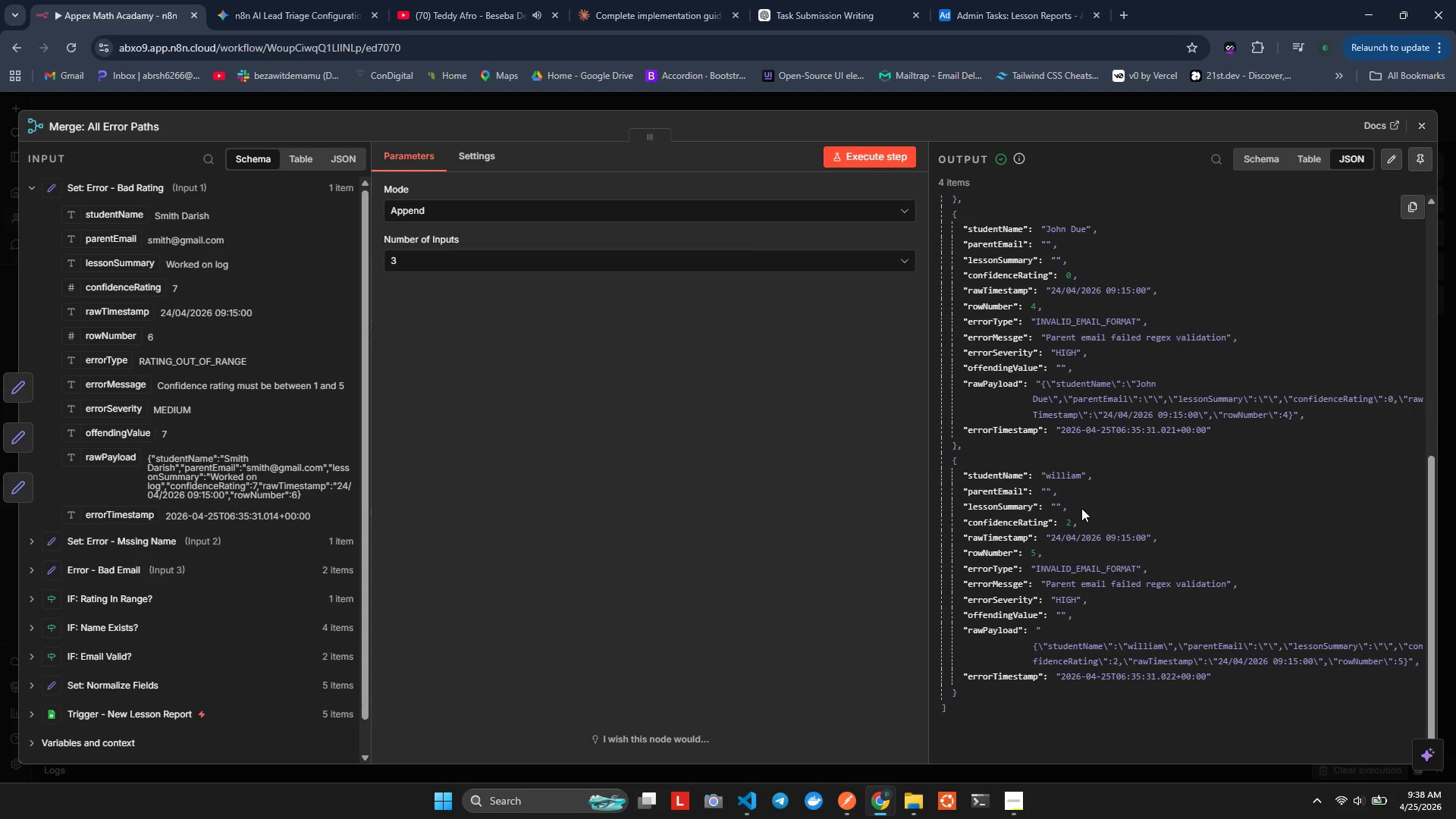 
scroll: coordinate [1087, 515], scroll_direction: up, amount: 12.0
 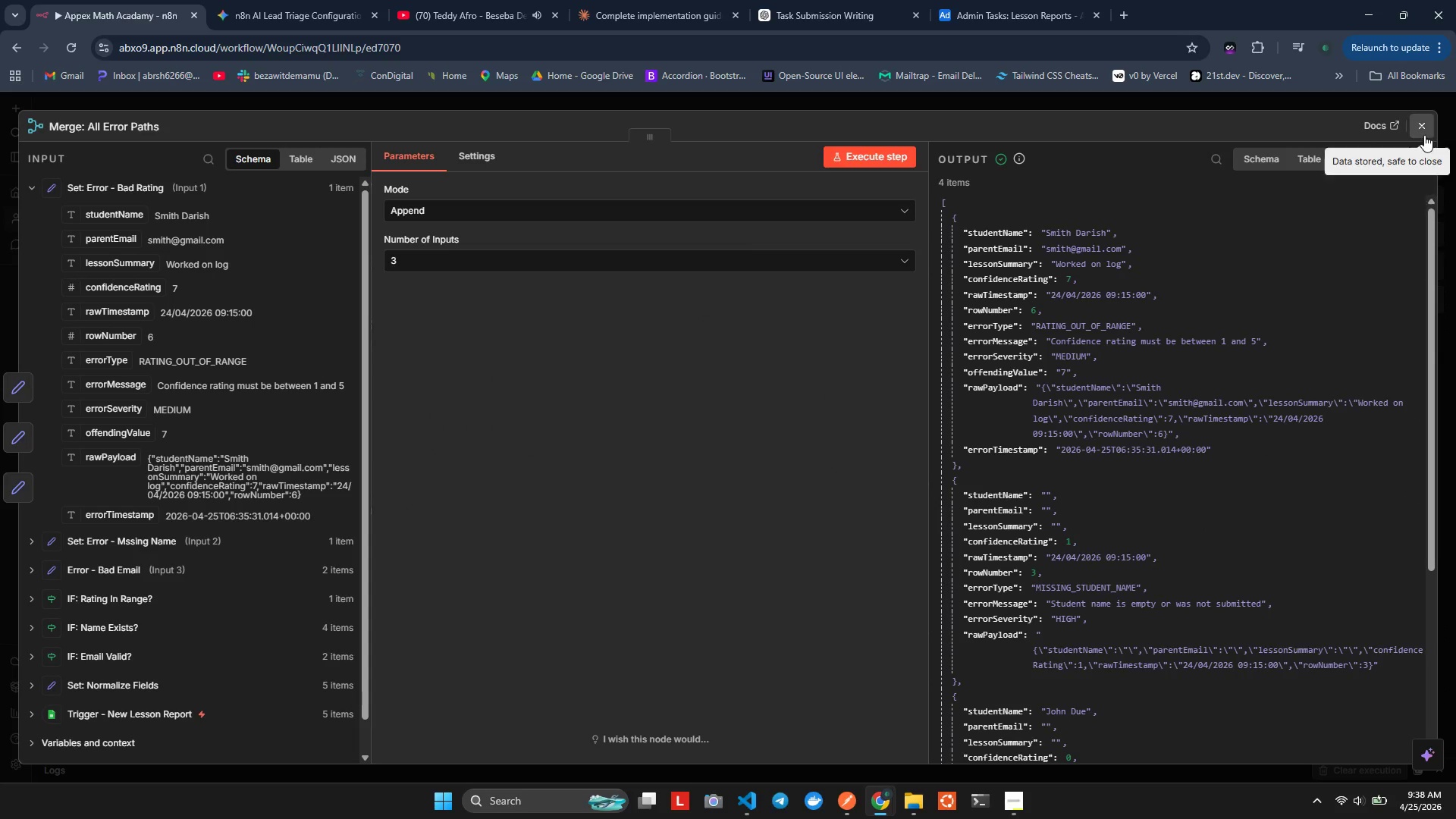 
left_click([1426, 134])
 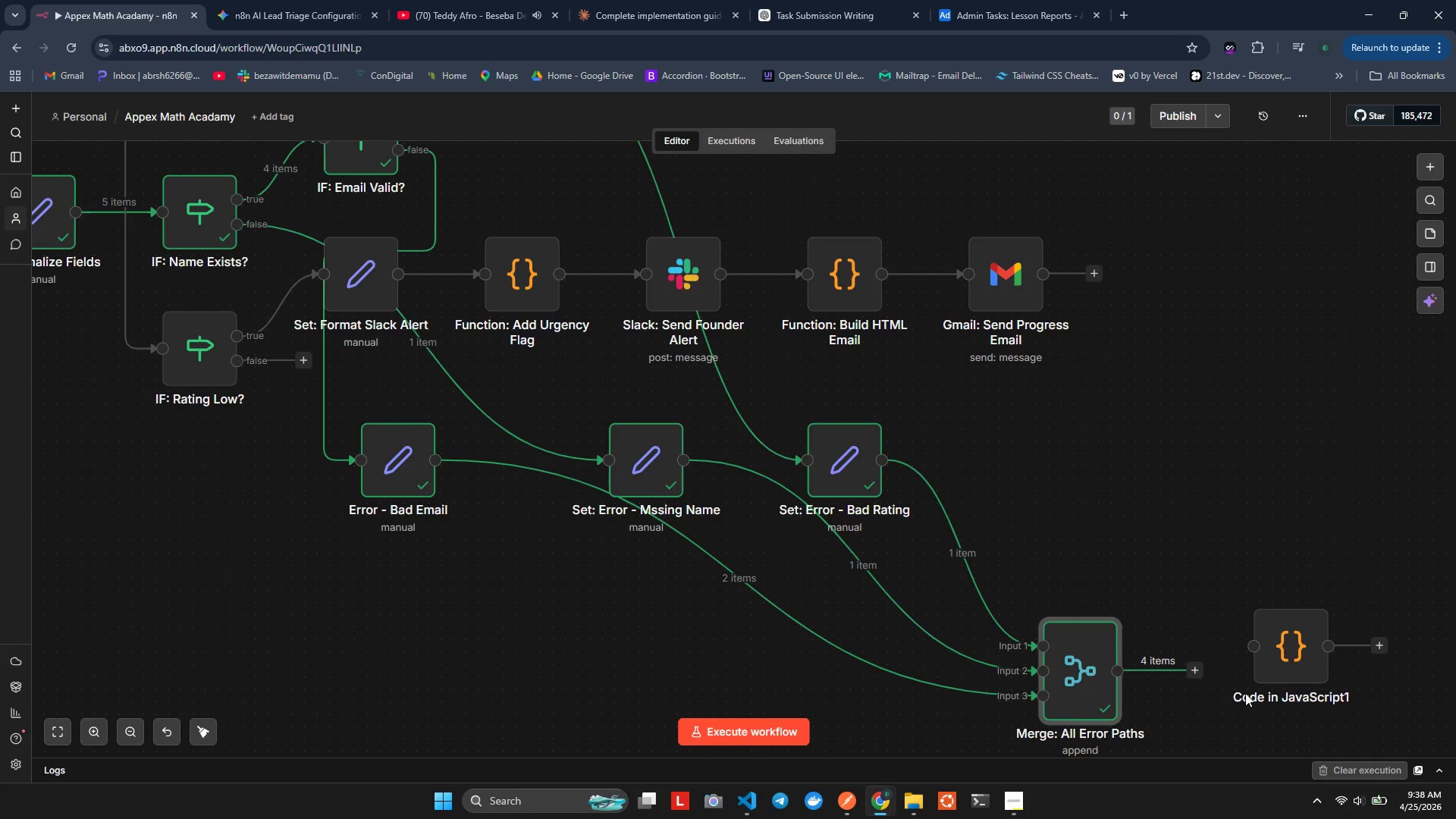 
left_click_drag(start_coordinate=[1276, 648], to_coordinate=[1280, 670])
 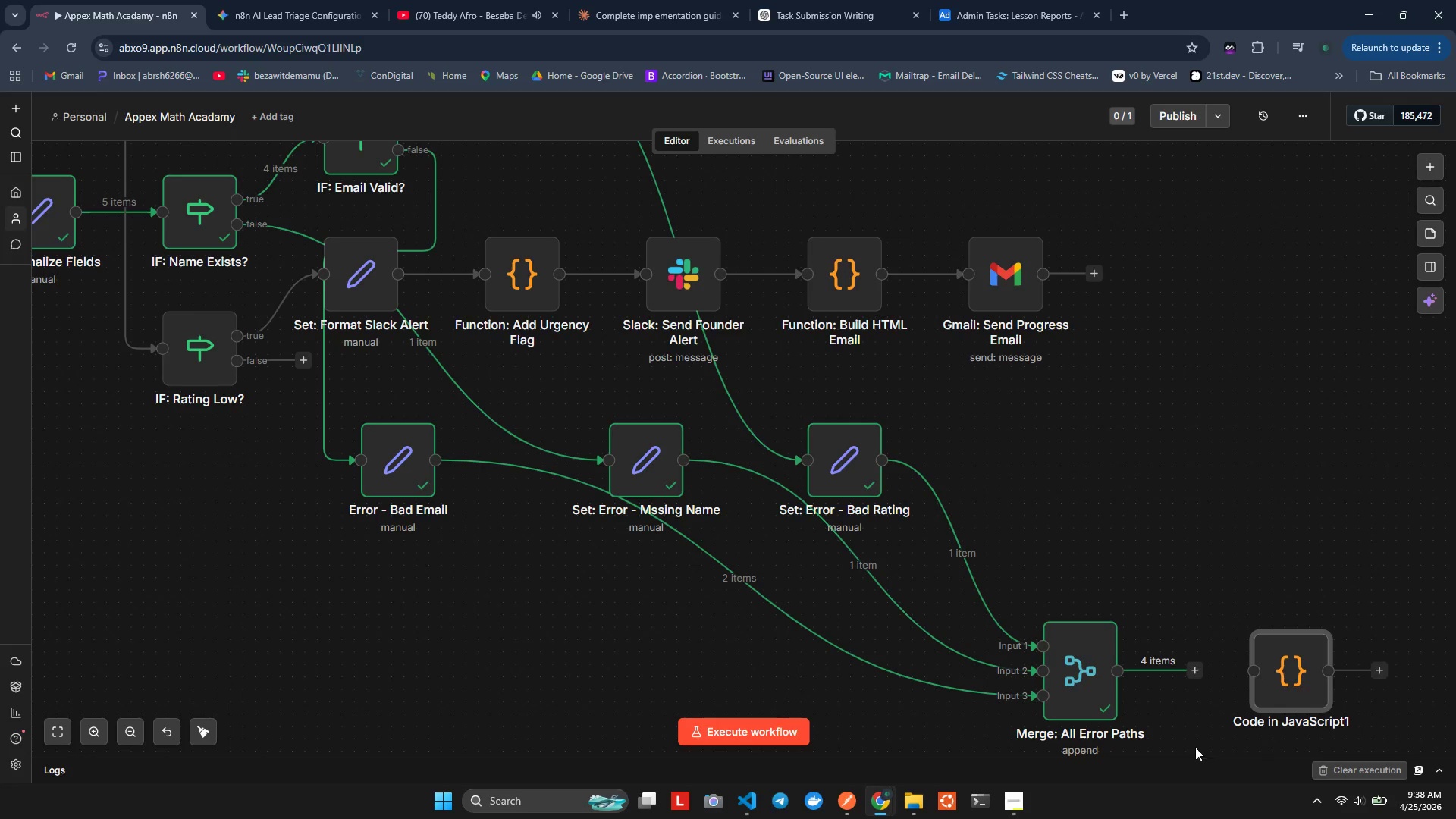 
left_click_drag(start_coordinate=[1257, 660], to_coordinate=[1252, 672])
 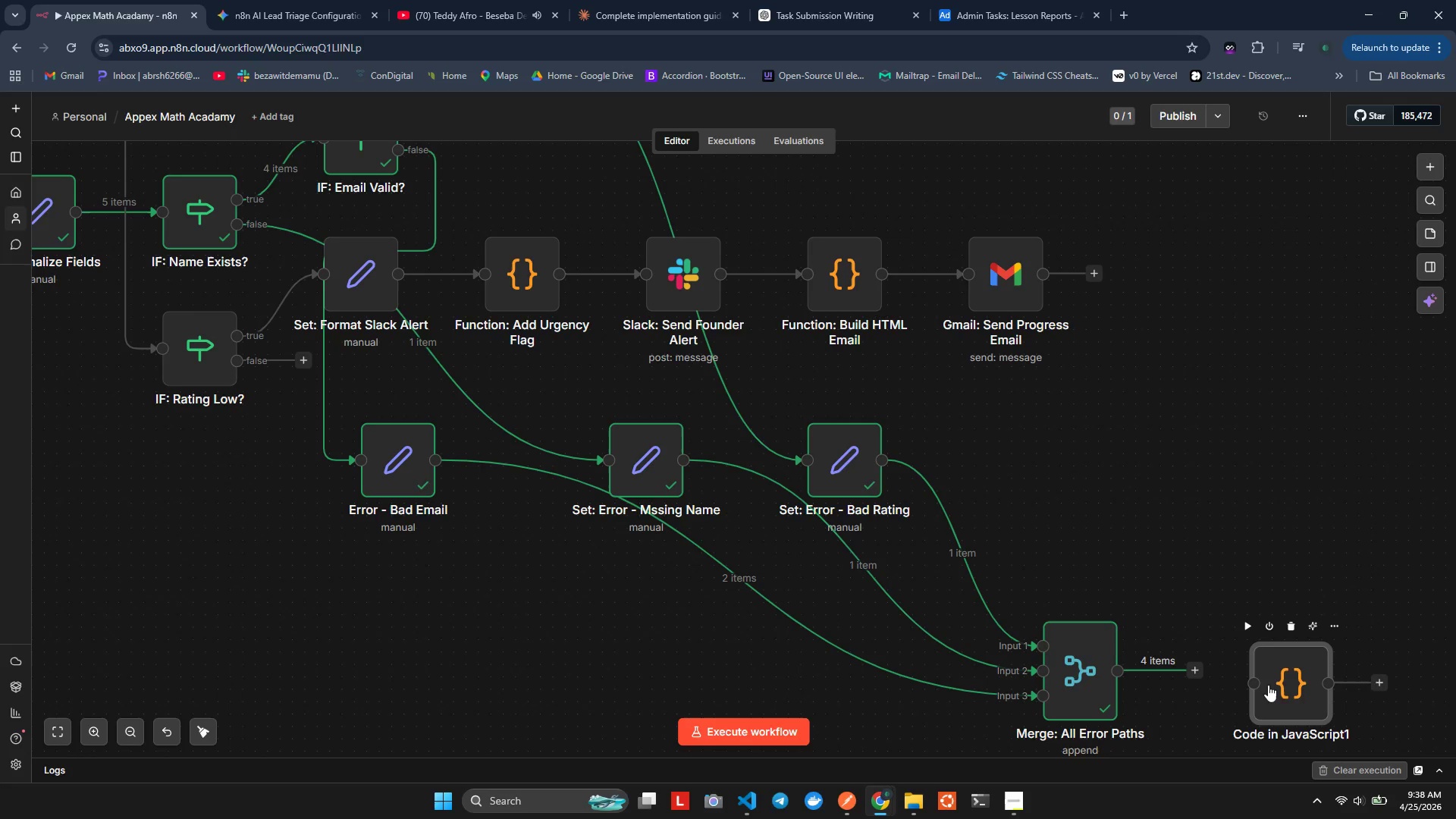 
left_click_drag(start_coordinate=[1273, 686], to_coordinate=[1285, 667])
 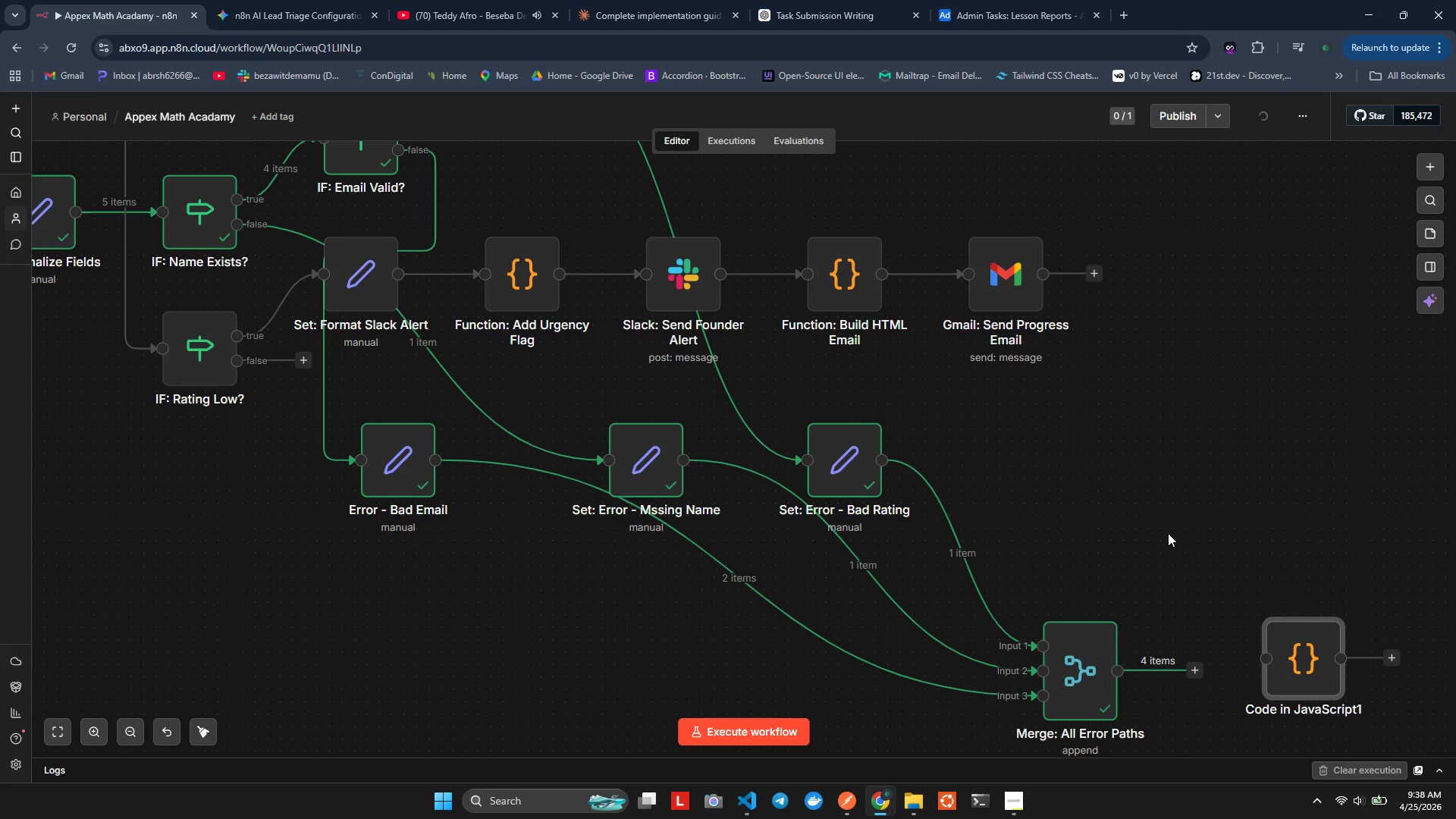 
scroll: coordinate [1168, 533], scroll_direction: down, amount: 2.0
 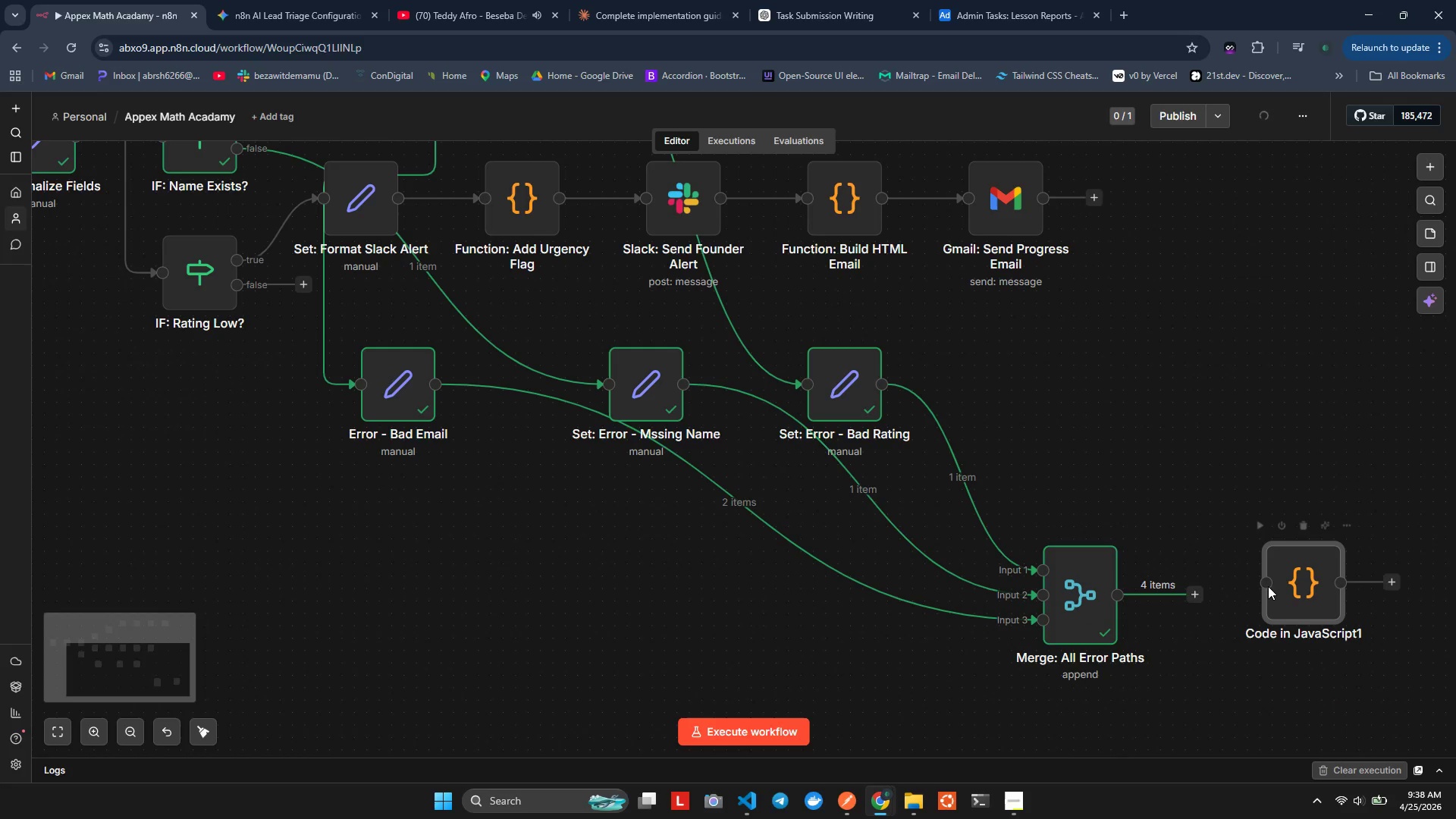 
left_click_drag(start_coordinate=[1282, 583], to_coordinate=[1283, 629])
 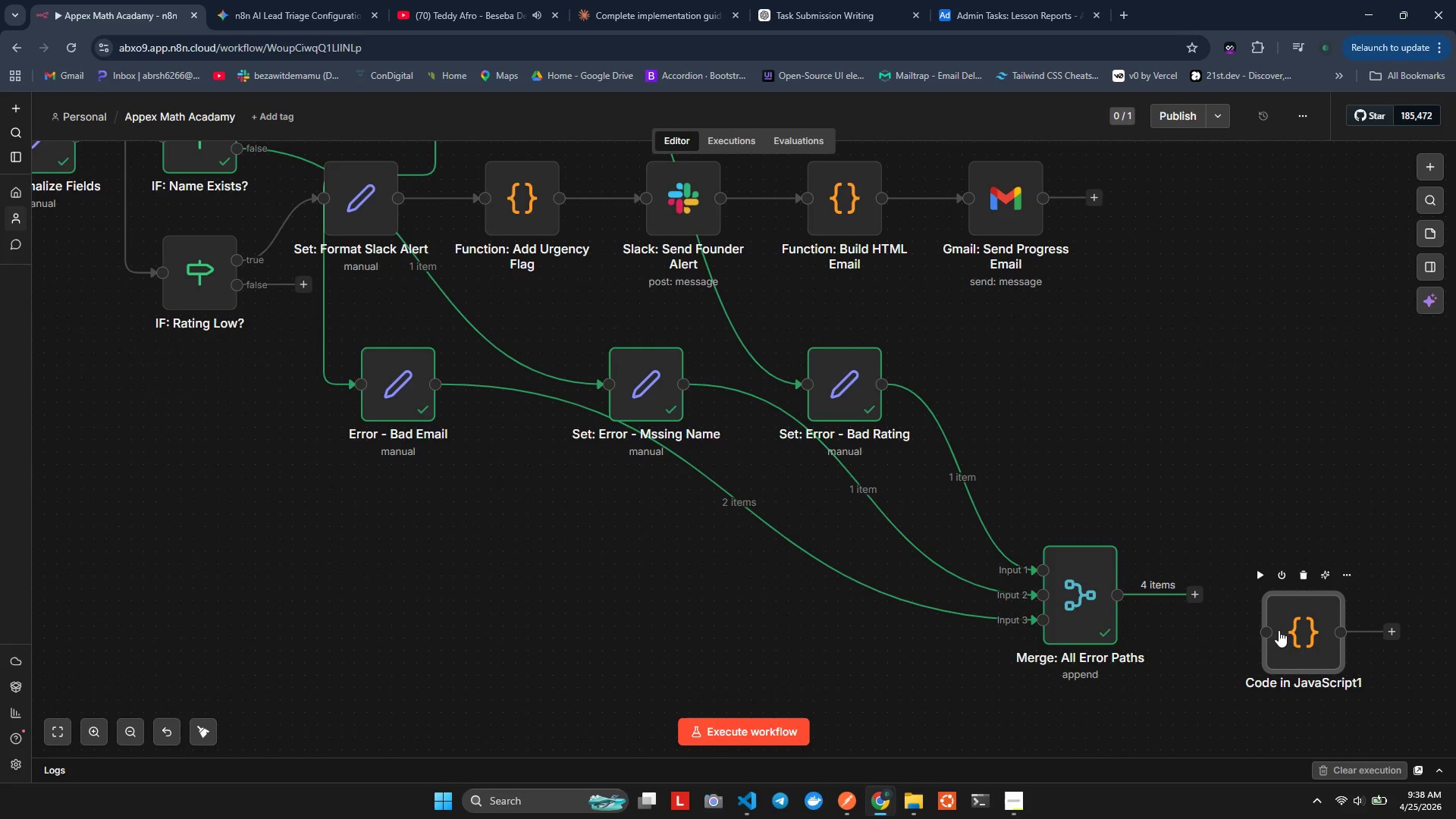 
left_click_drag(start_coordinate=[1285, 632], to_coordinate=[1289, 614])
 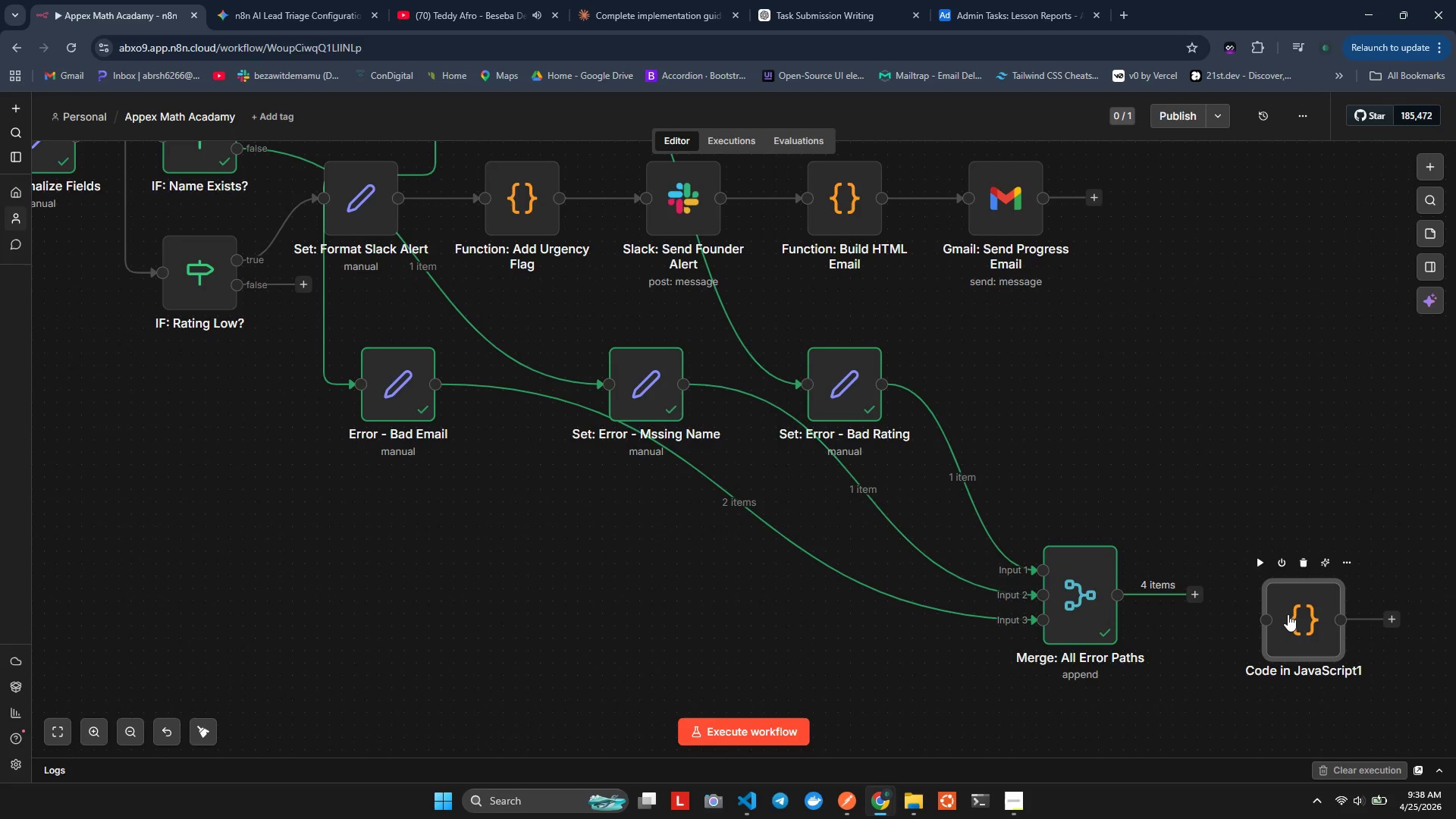 
left_click_drag(start_coordinate=[1294, 616], to_coordinate=[1279, 615])
 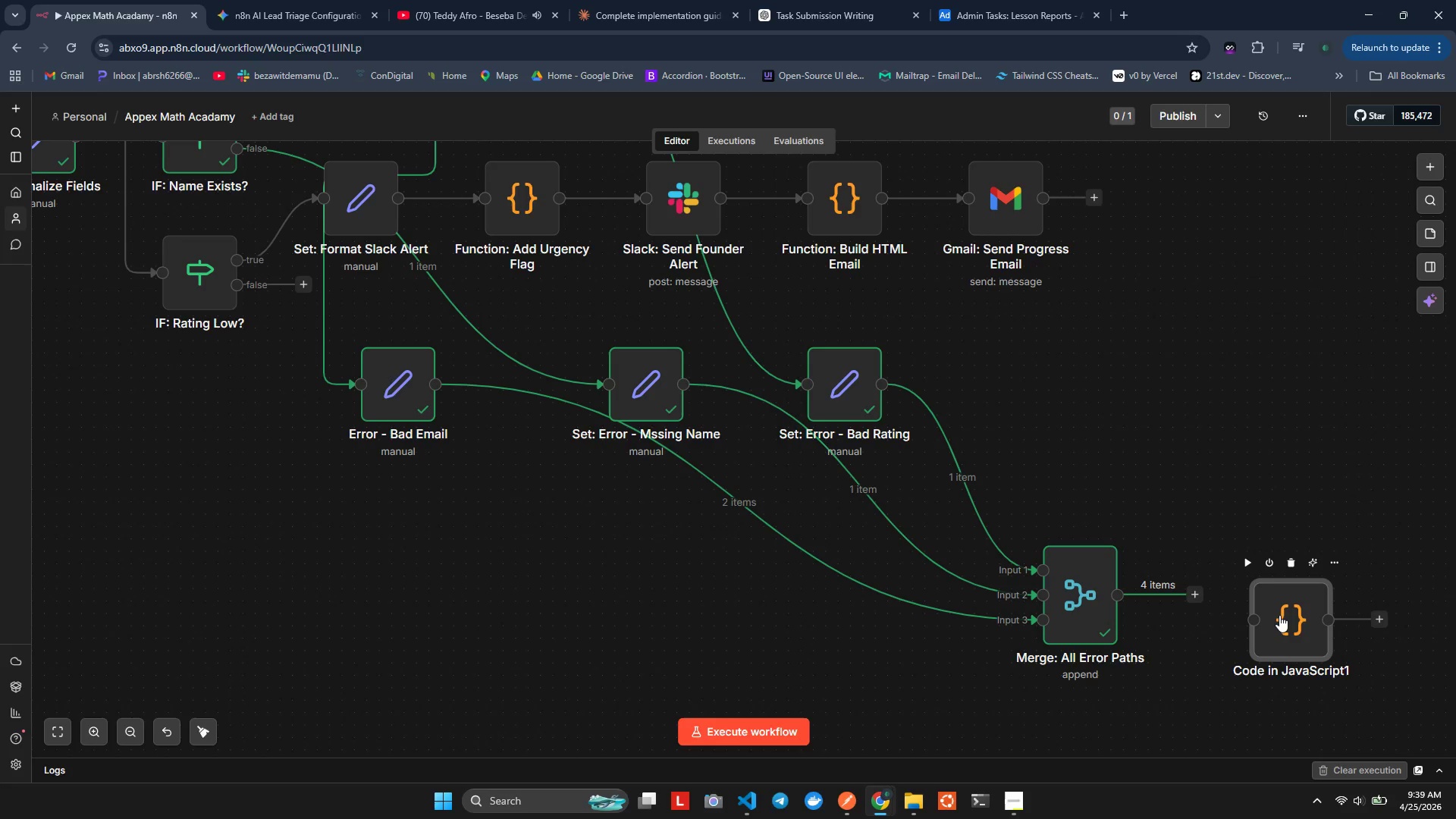 
wait(29.44)
 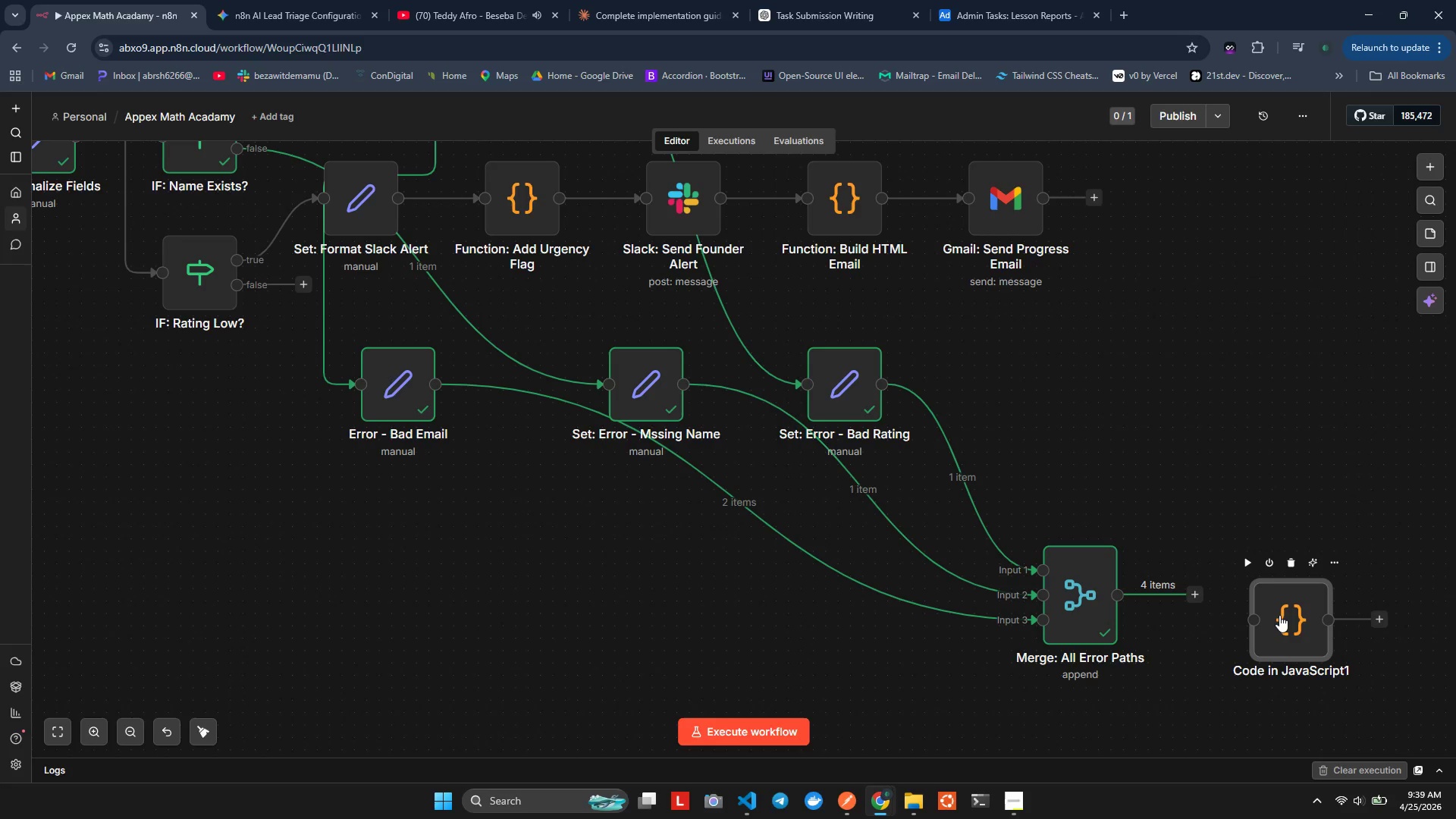 
double_click([1097, 592])
 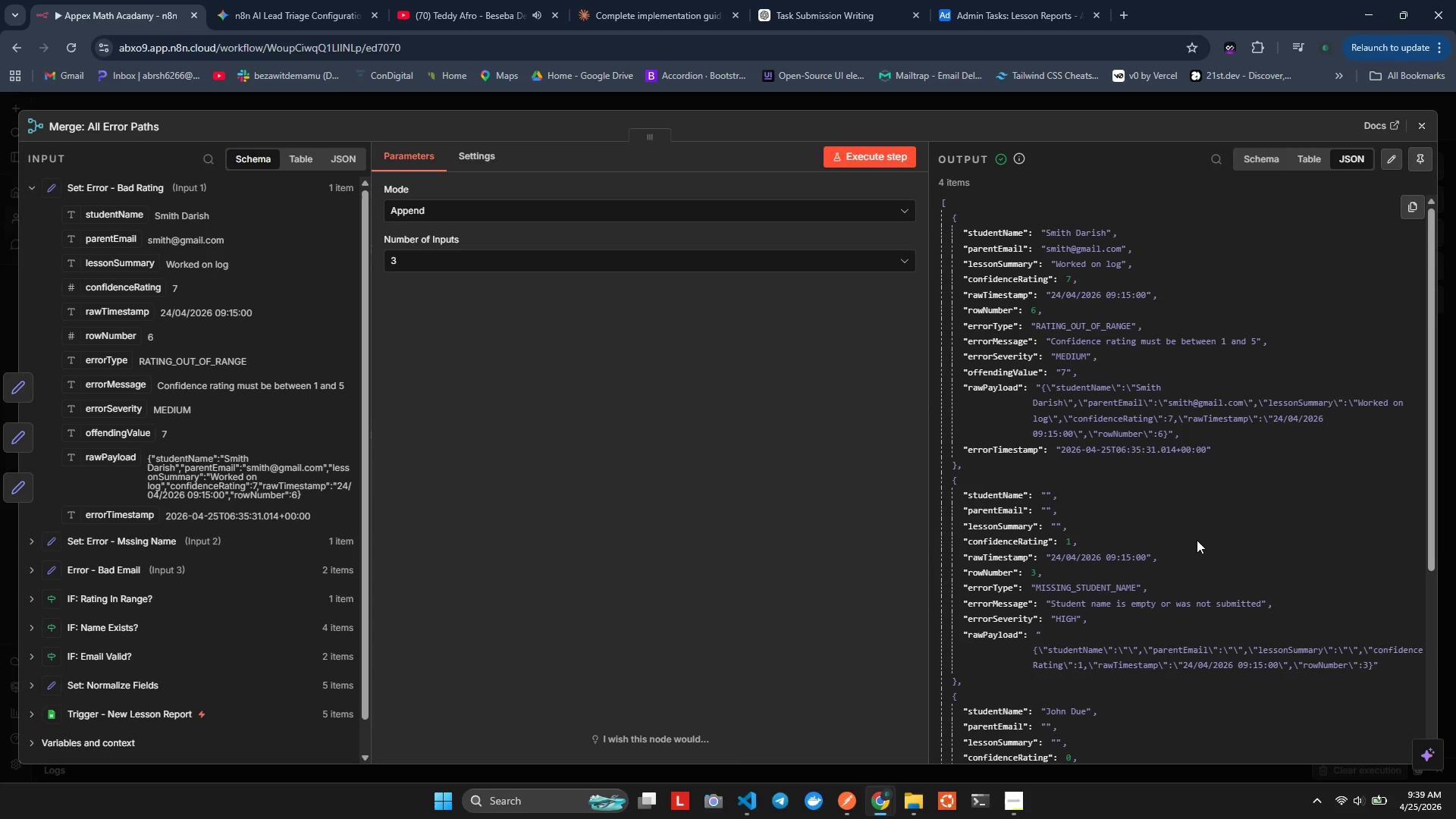 
scroll: coordinate [1194, 533], scroll_direction: down, amount: 12.0
 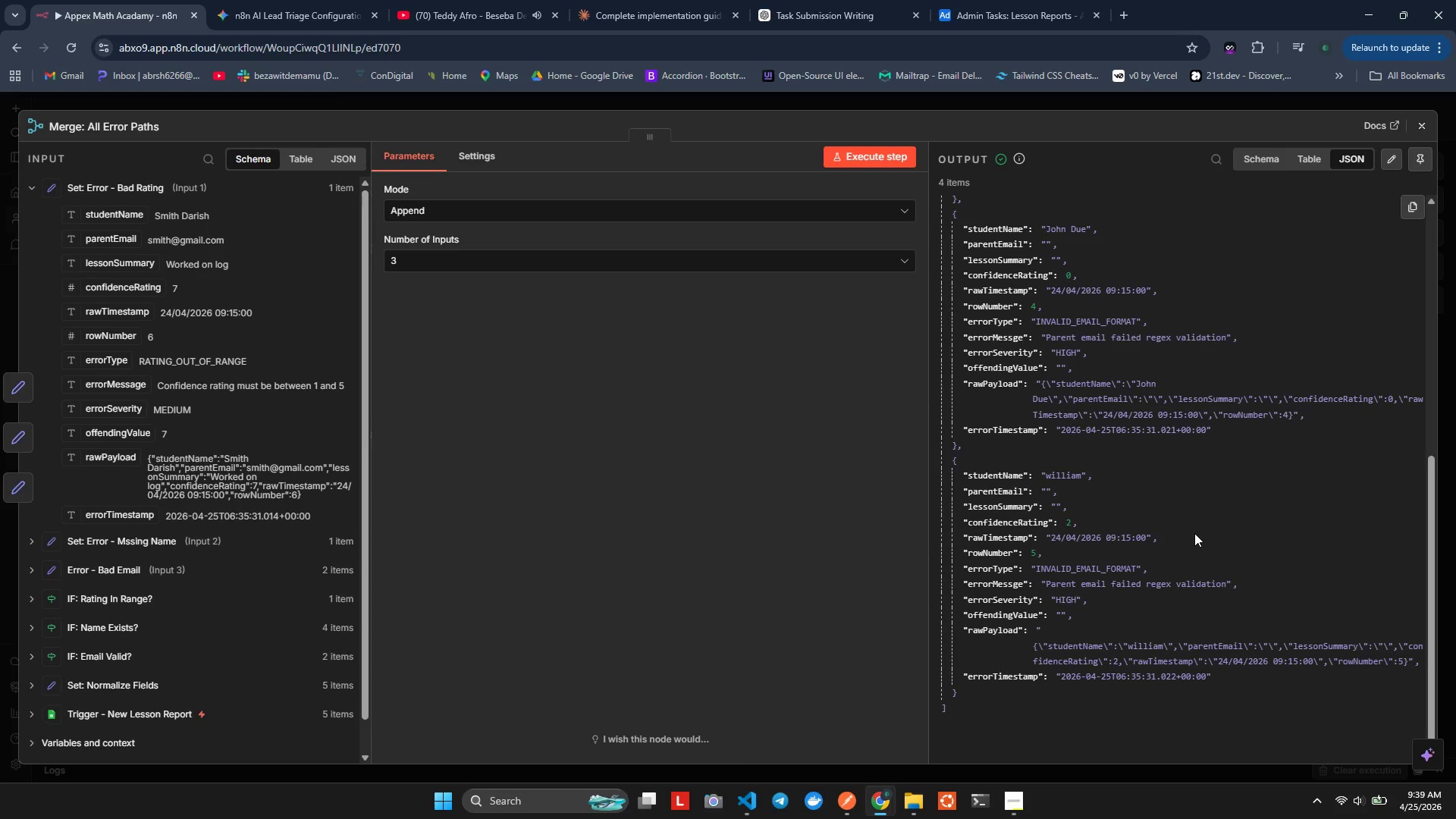 
scroll: coordinate [1194, 533], scroll_direction: up, amount: 1.0
 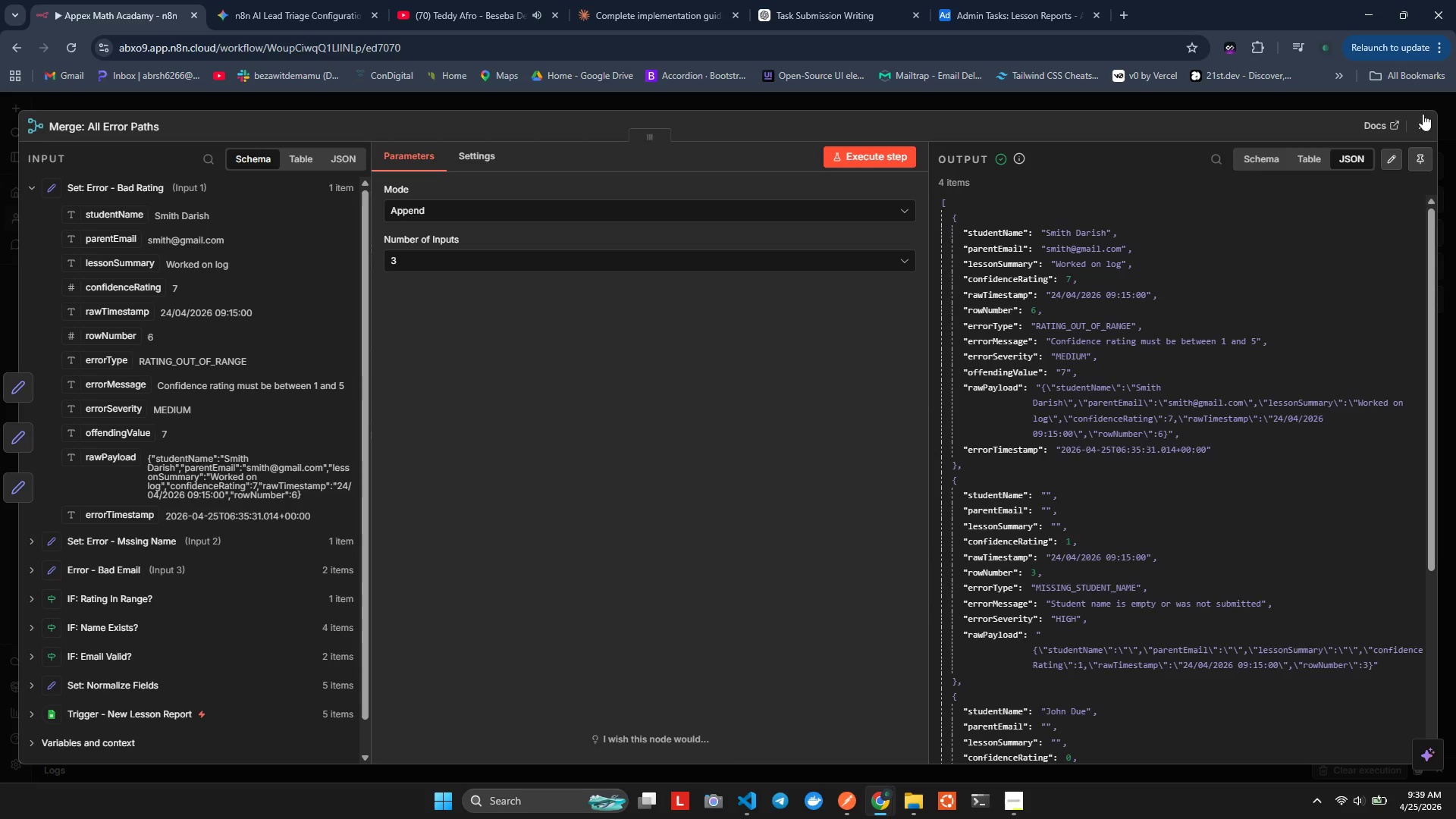 
left_click([1423, 120])
 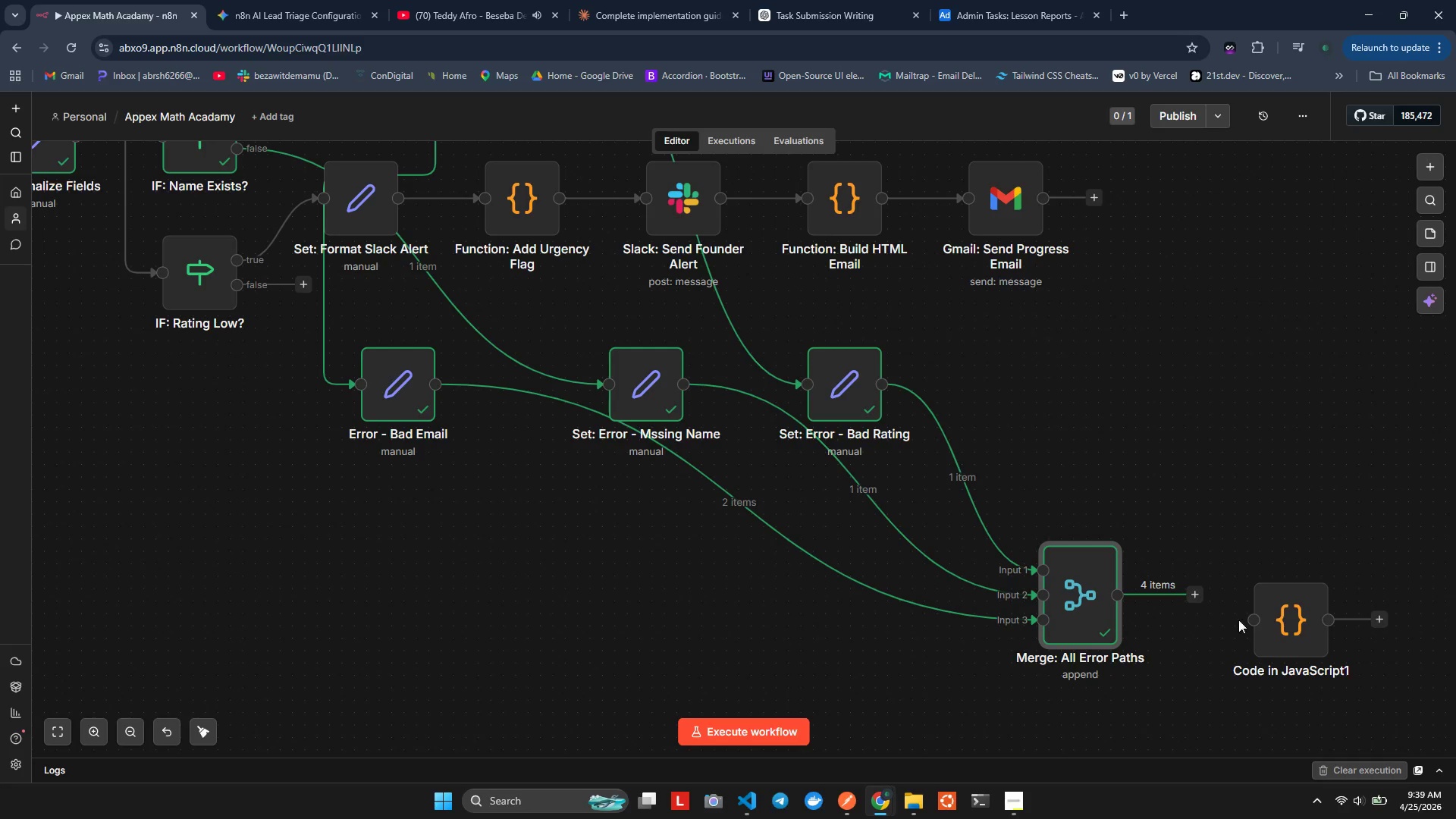 
left_click_drag(start_coordinate=[1264, 630], to_coordinate=[1261, 616])
 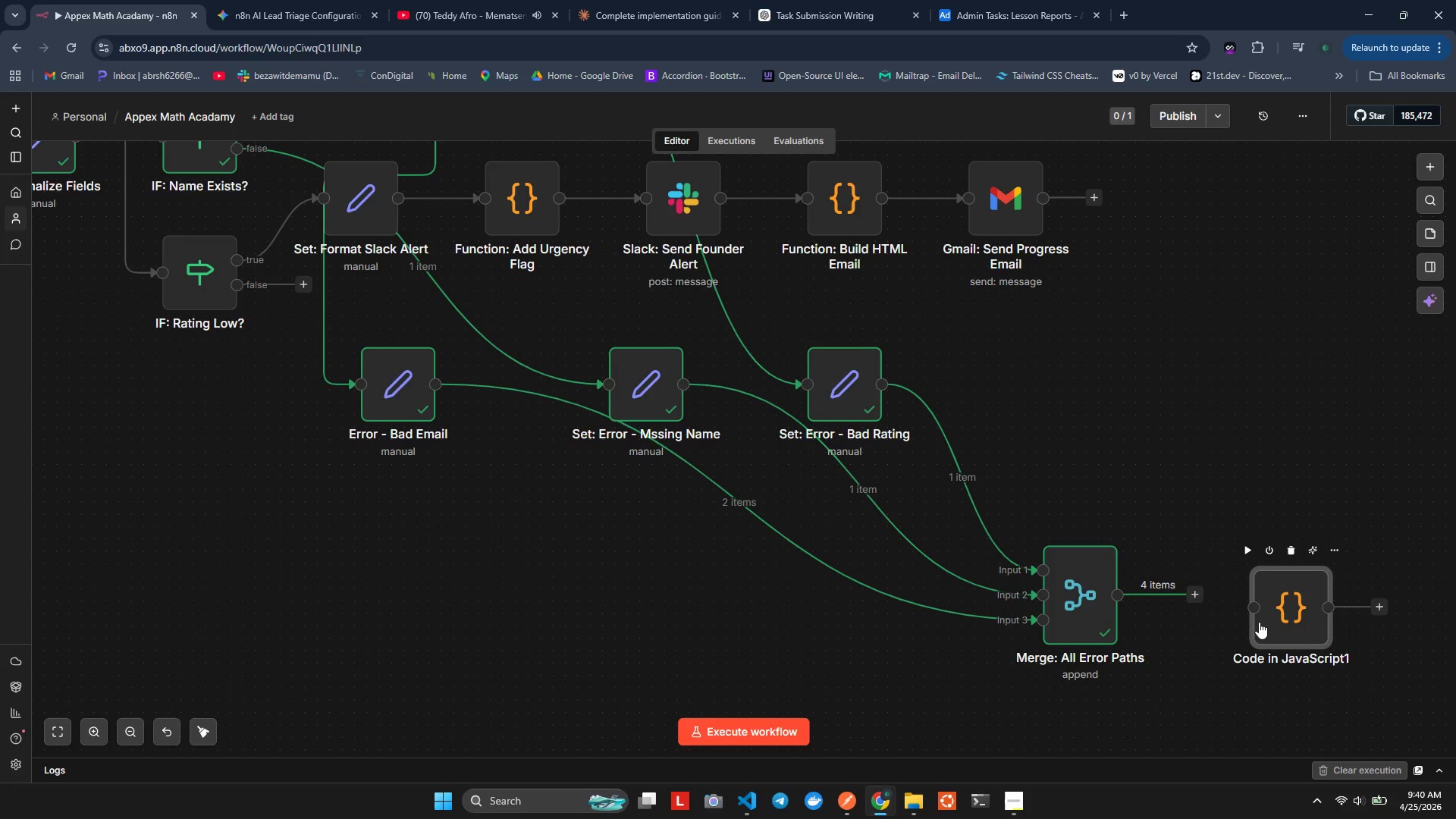 
wait(25.94)
 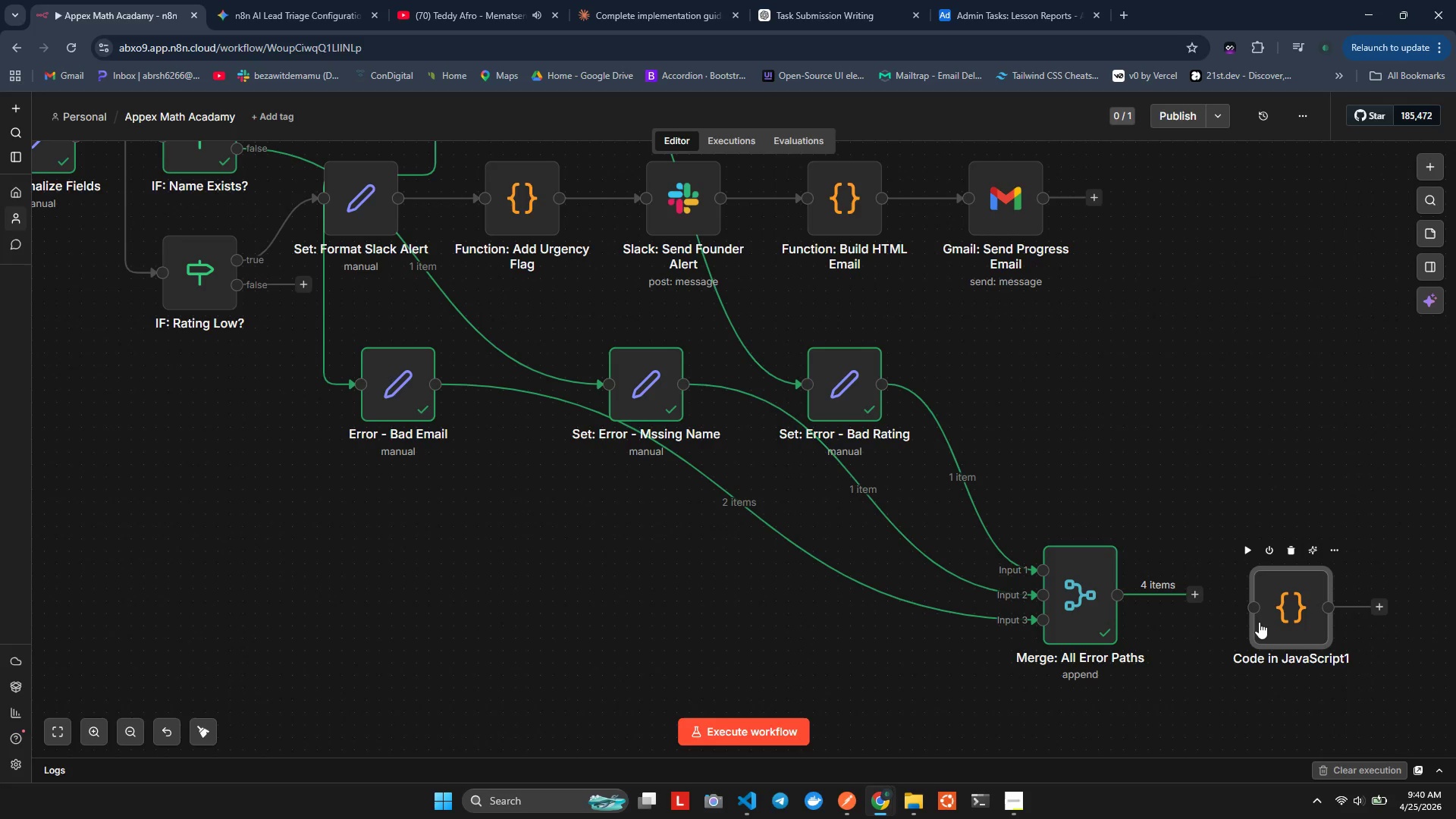 
double_click([1288, 660])
 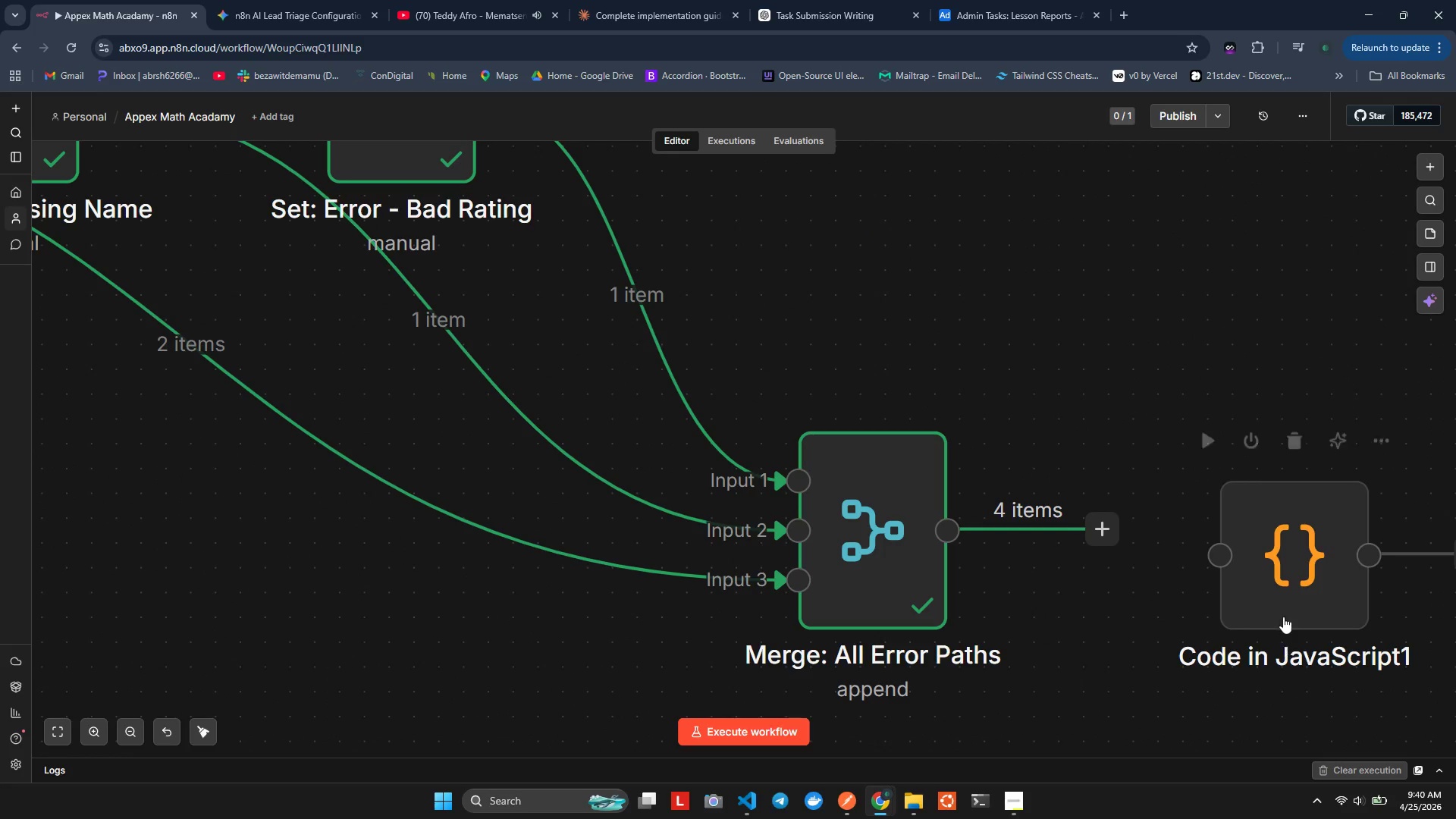 
scroll: coordinate [1283, 614], scroll_direction: down, amount: 4.0
 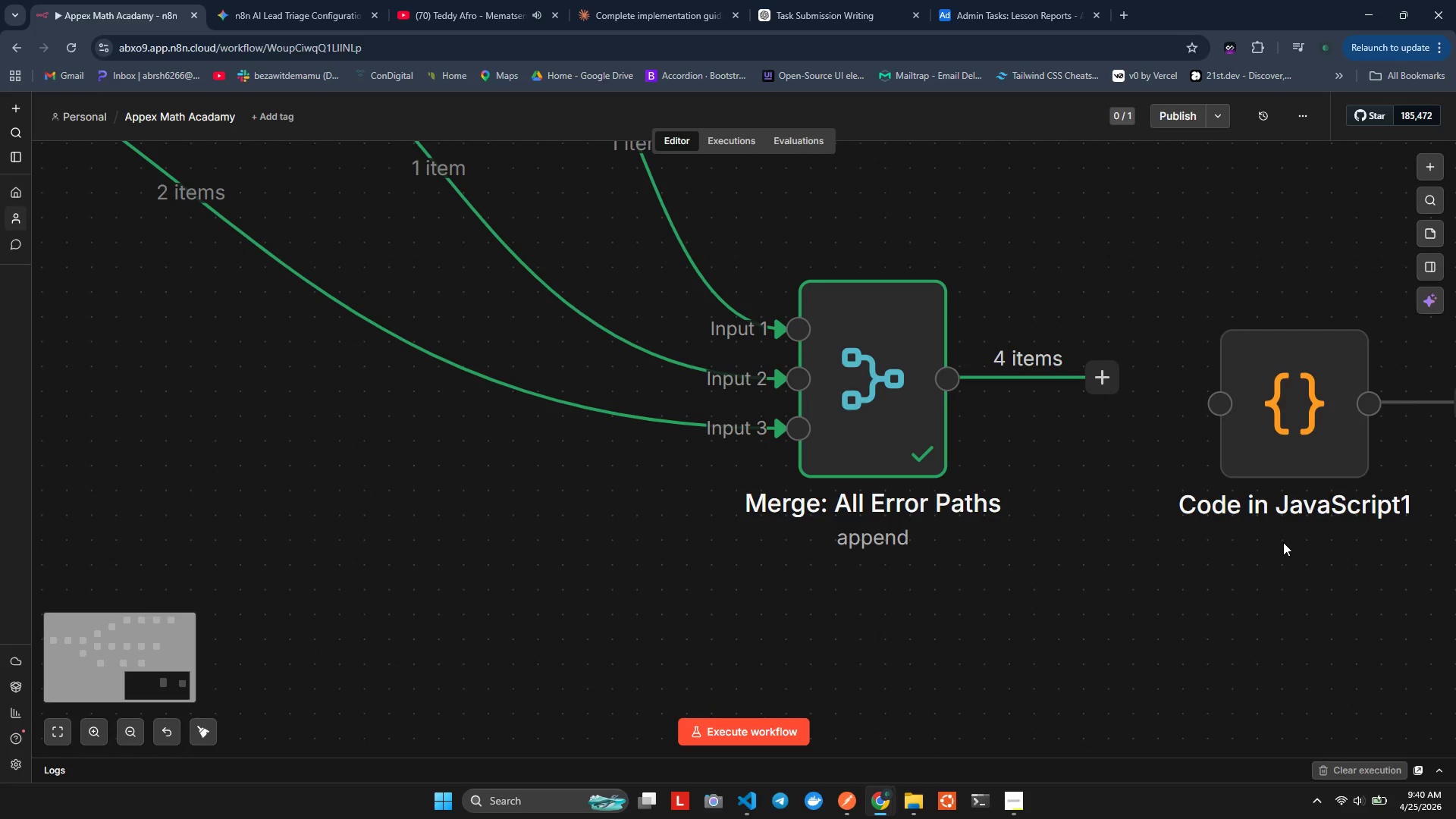 
hold_key(key=ControlLeft, duration=0.44)
scroll: coordinate [1283, 542], scroll_direction: down, amount: 4.0
 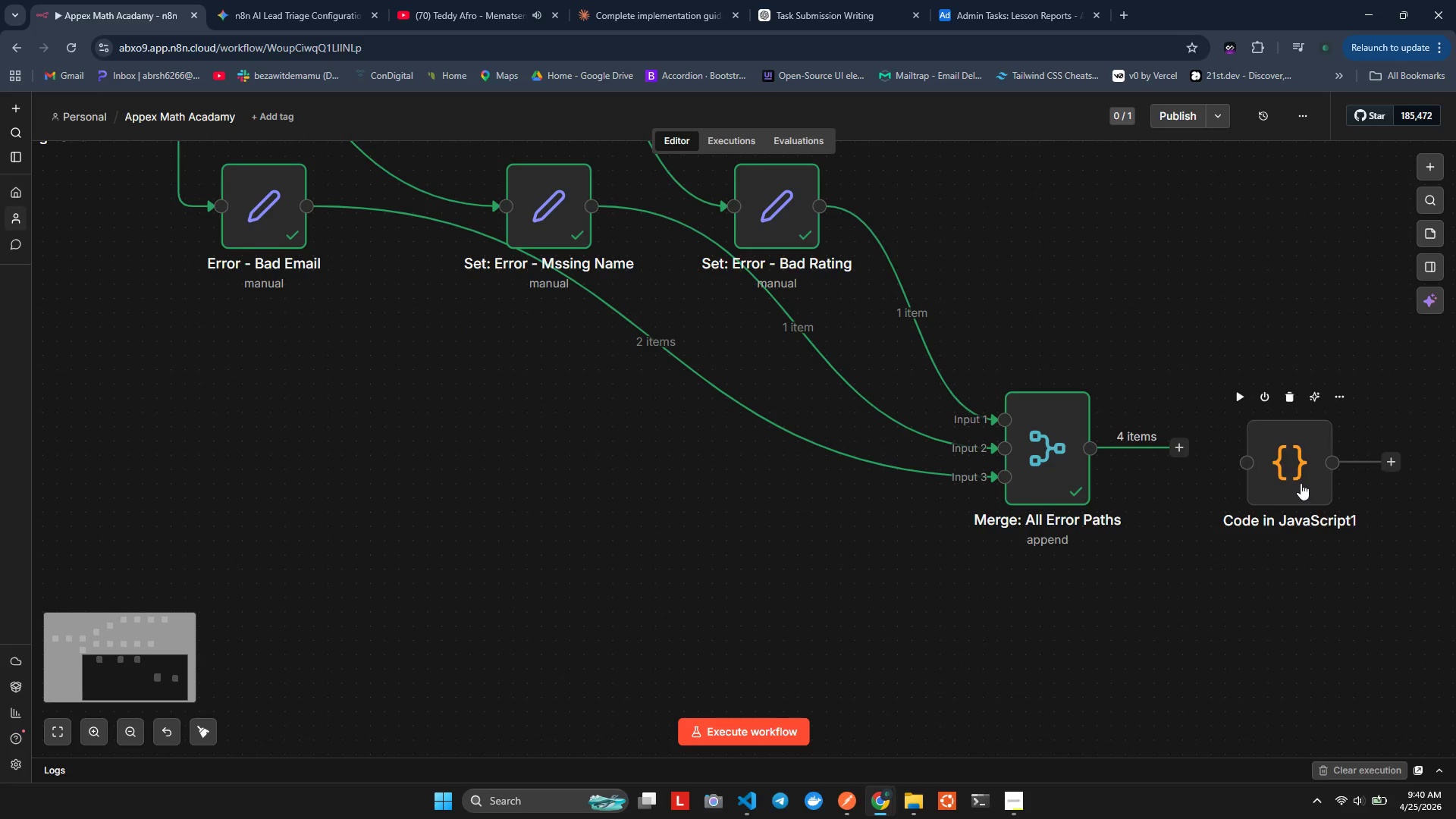 
double_click([1301, 482])
 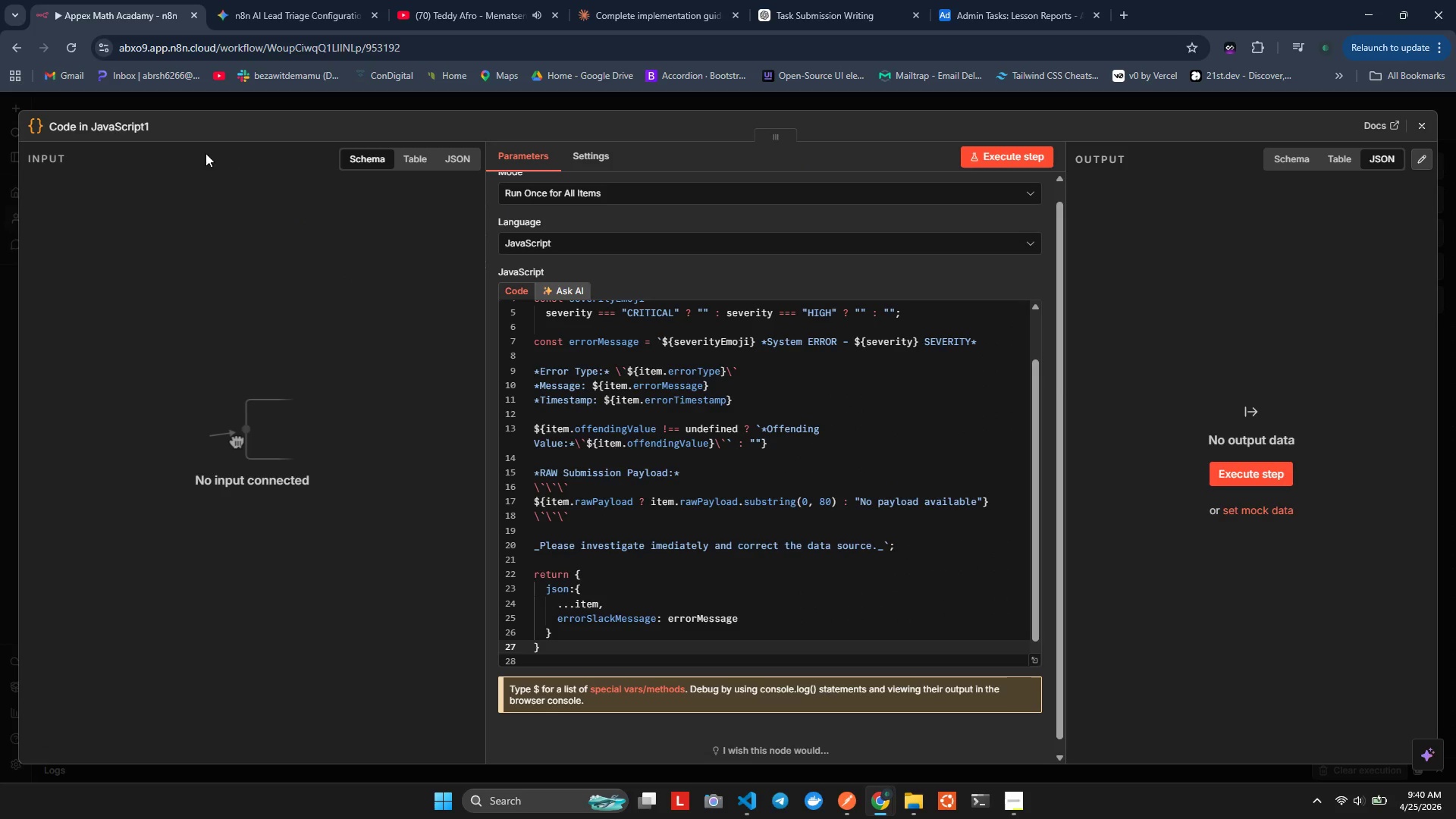 
left_click([96, 121])
 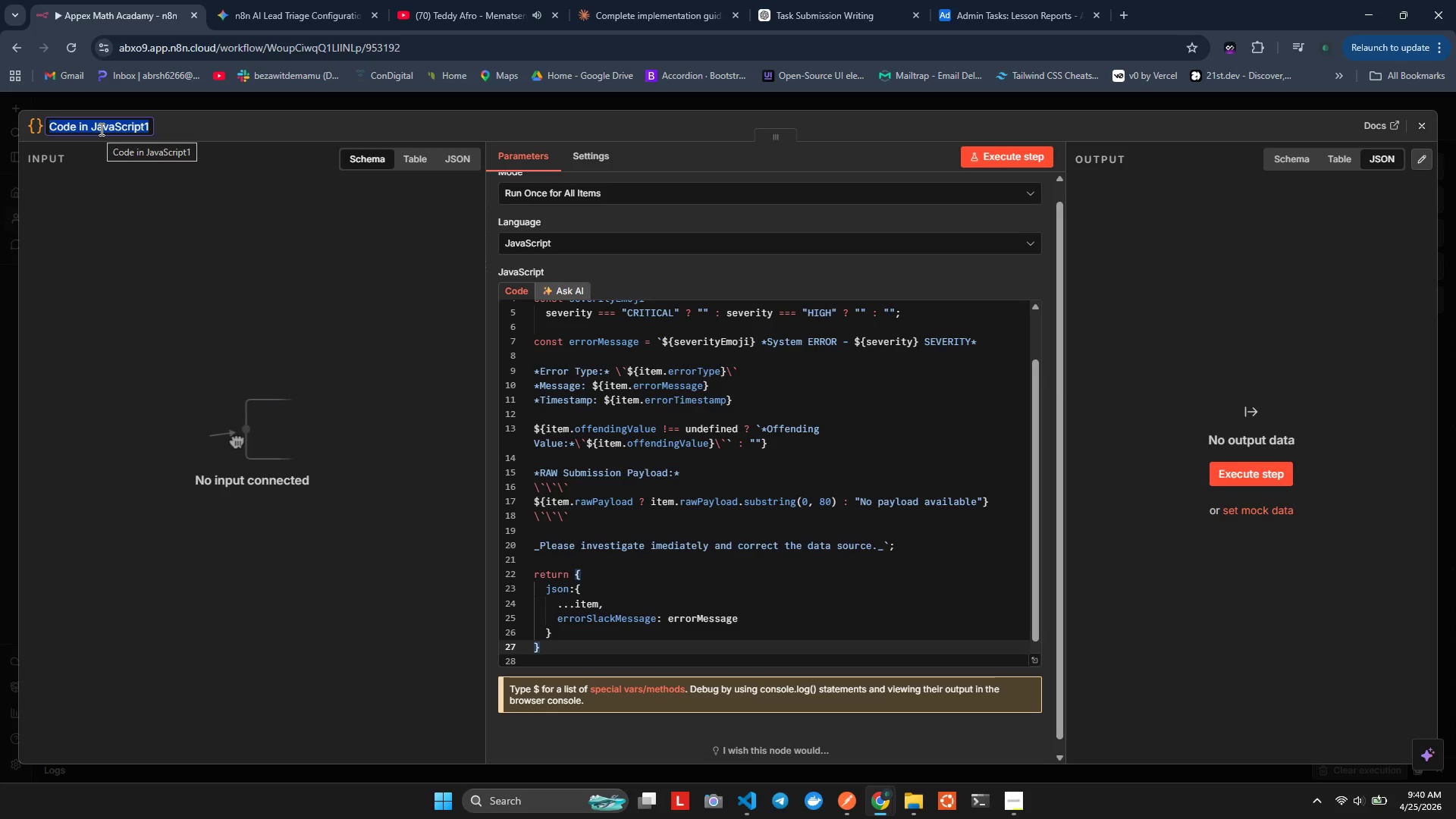 
type(Funcrio)
key(Backspace)
key(Backspace)
key(Backspace)
type(tion: )
 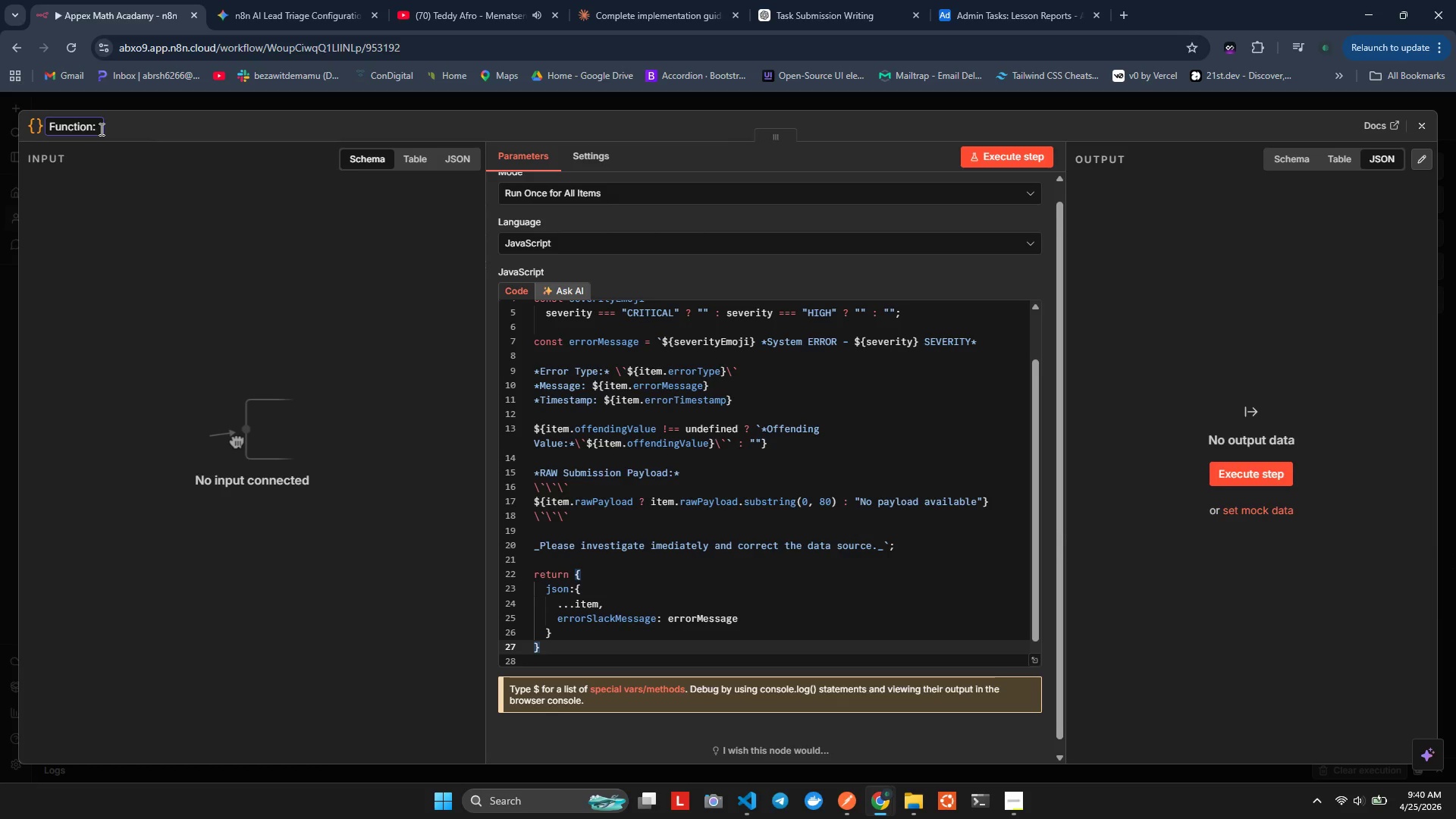 
type(Build Error Message)
 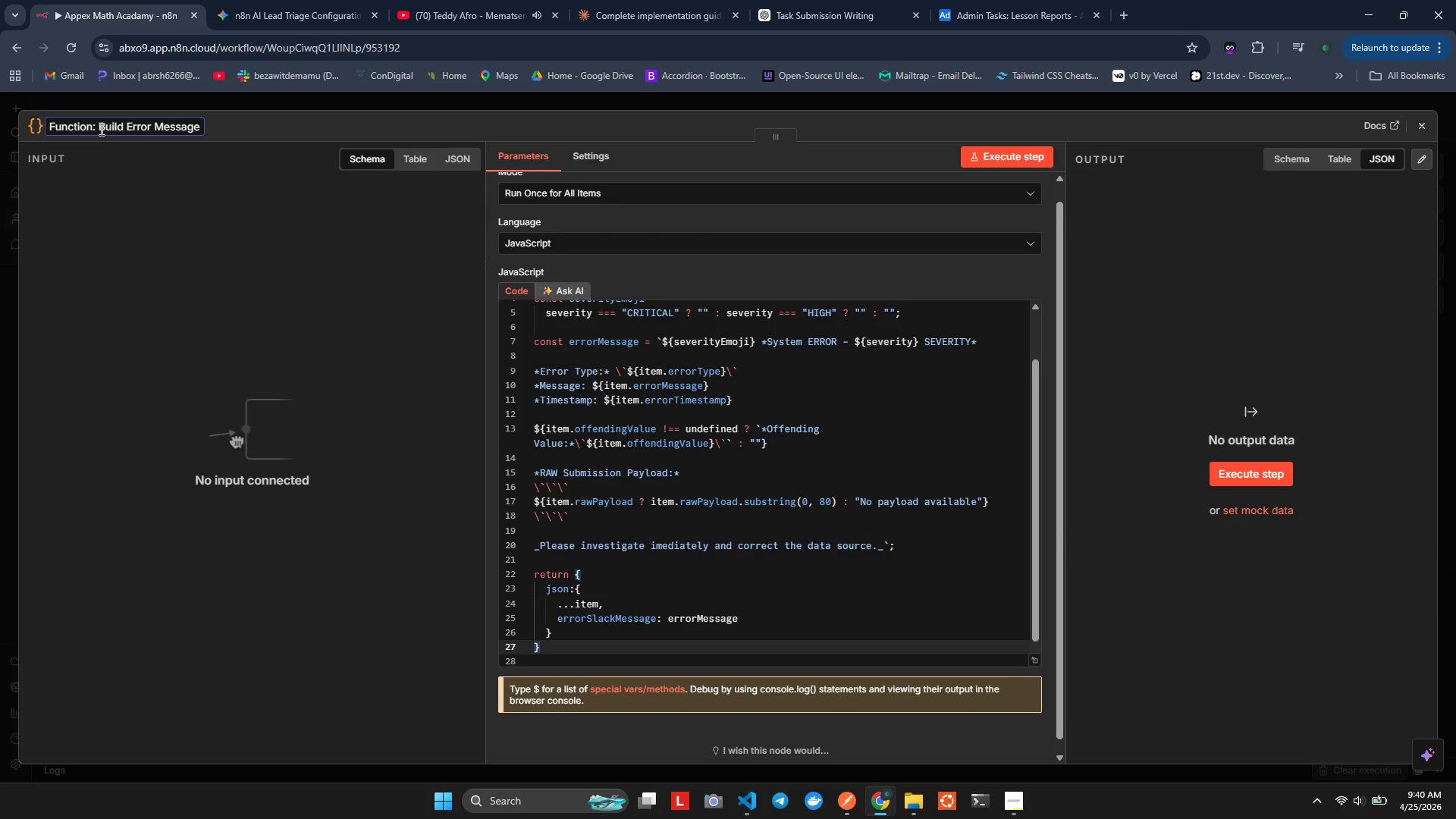 
left_click([243, 366])
 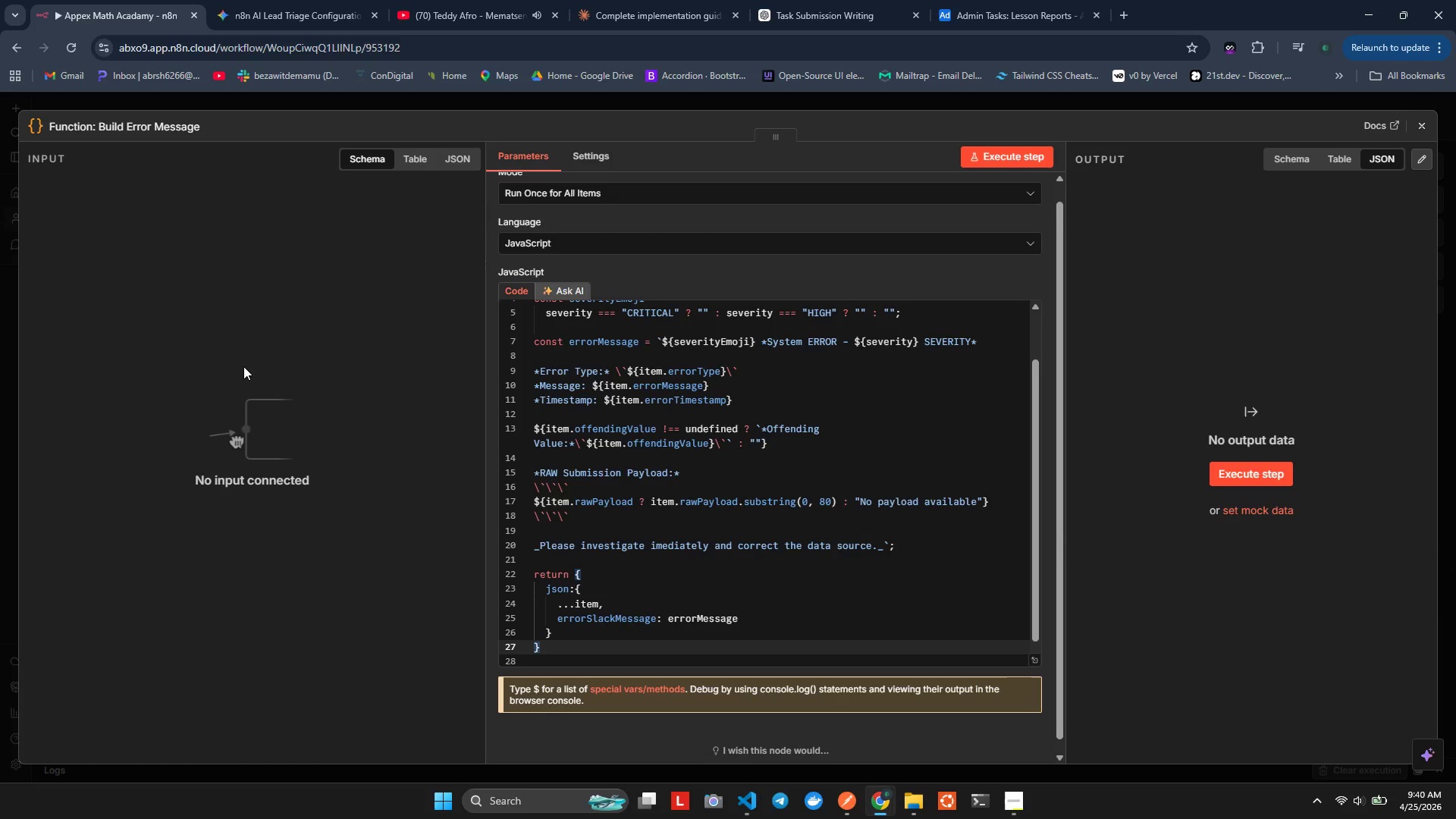 
left_click([243, 366])
 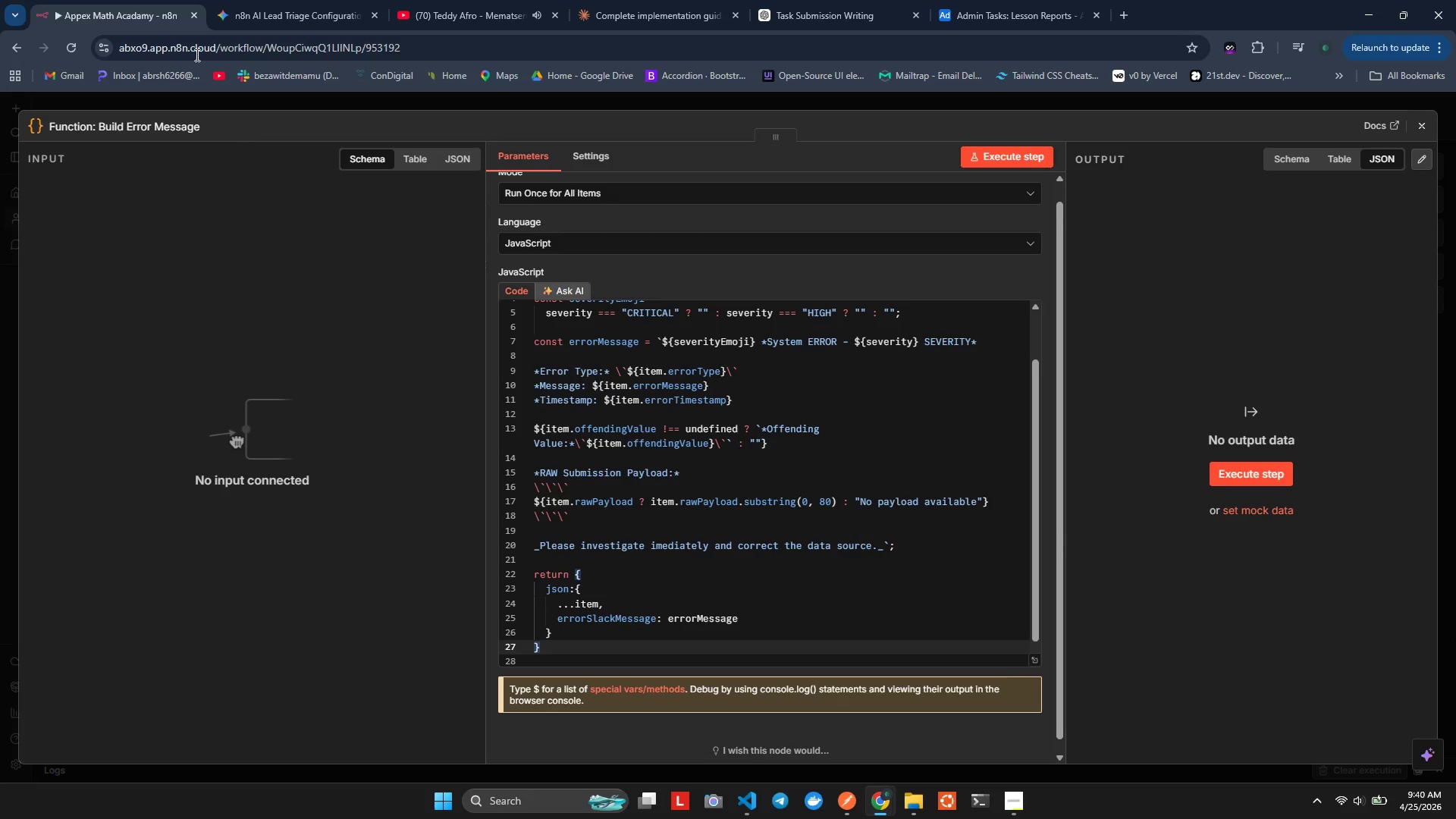 
left_click([418, 339])
 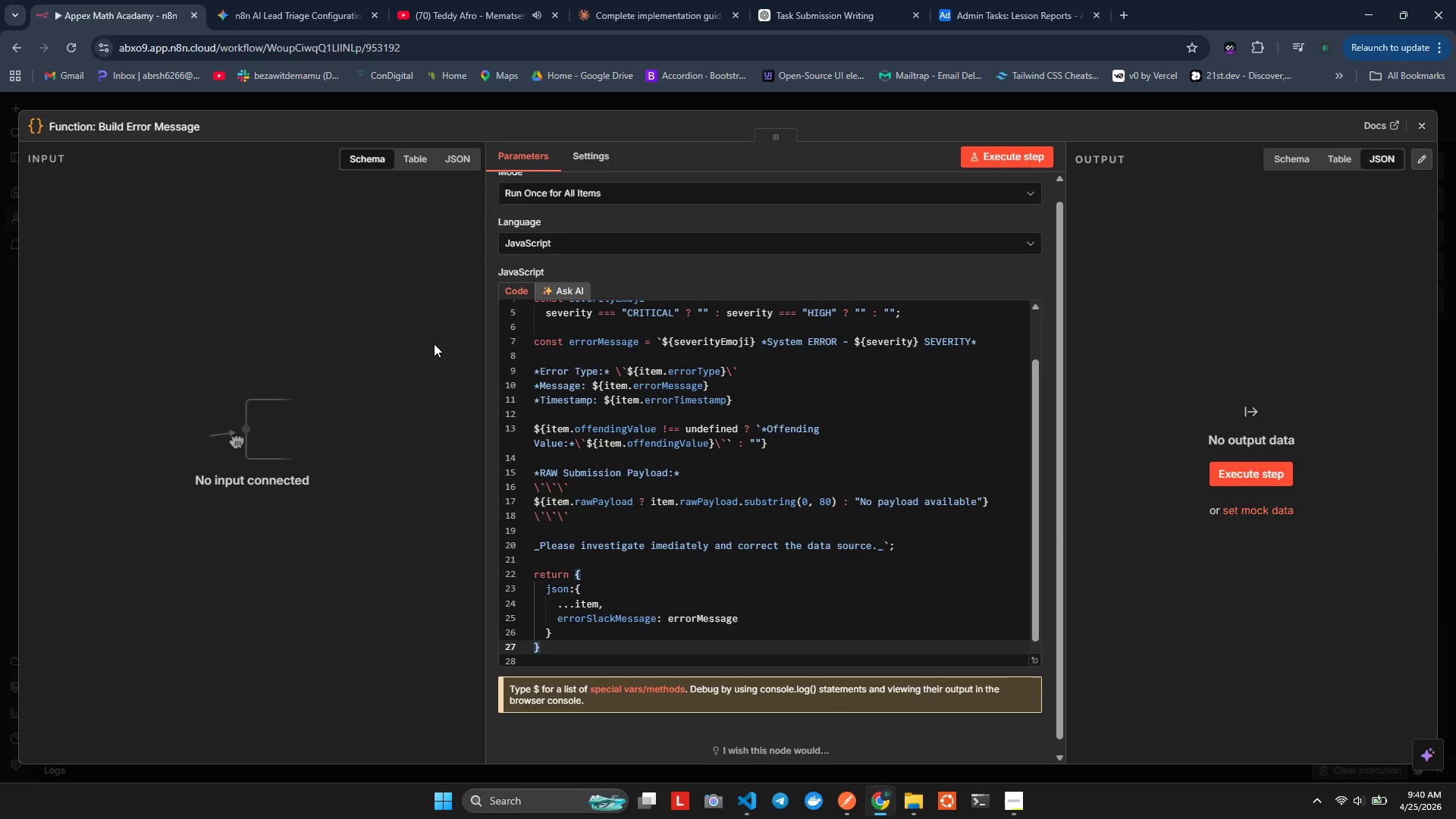 
scroll: coordinate [835, 563], scroll_direction: down, amount: 12.0
 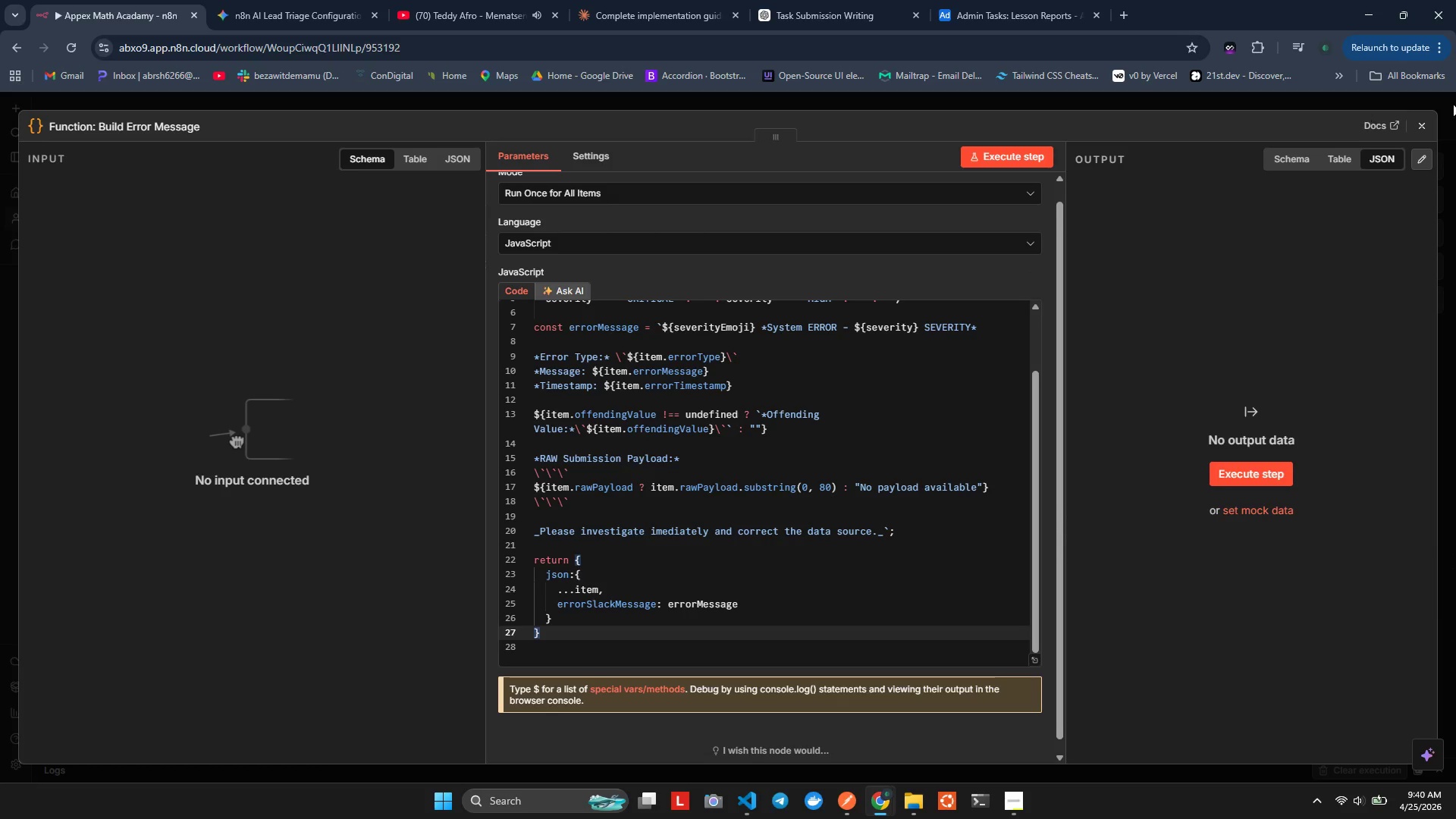 
mouse_move([1434, 136])
 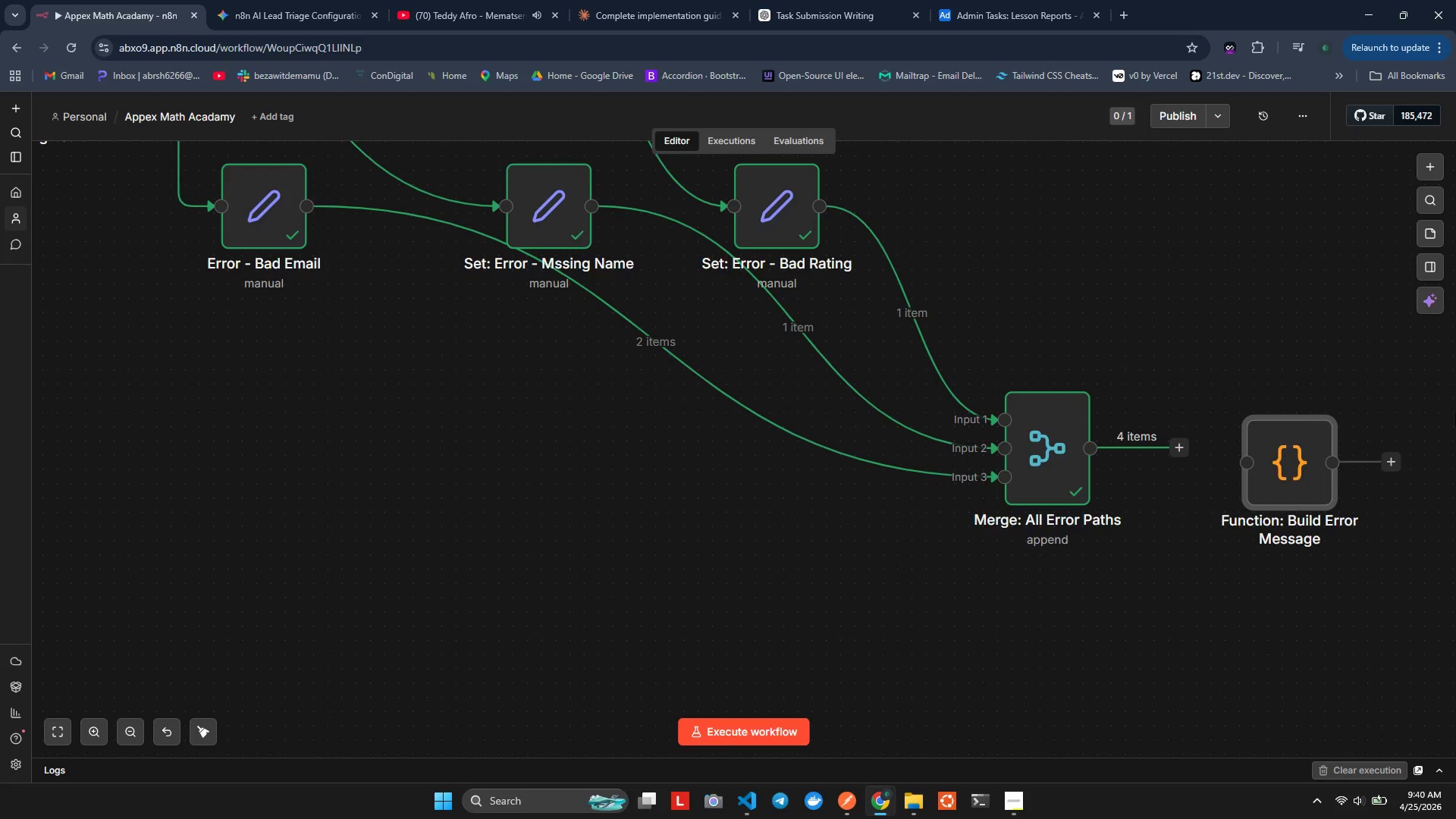 
scroll: coordinate [1090, 439], scroll_direction: down, amount: 2.0
 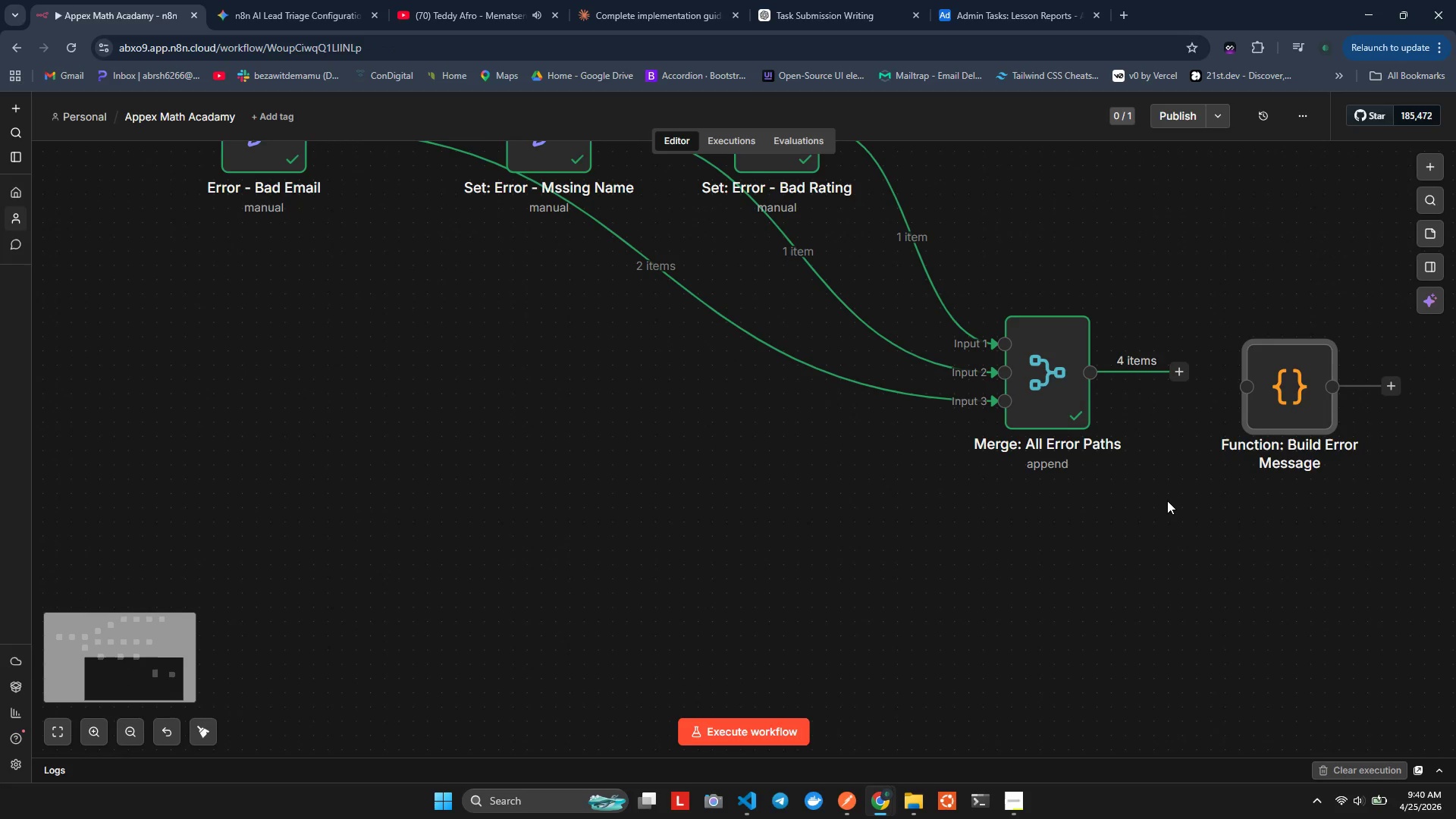 
hold_key(key=ShiftLeft, duration=0.59)
scroll: coordinate [1168, 500], scroll_direction: down, amount: 5.0
 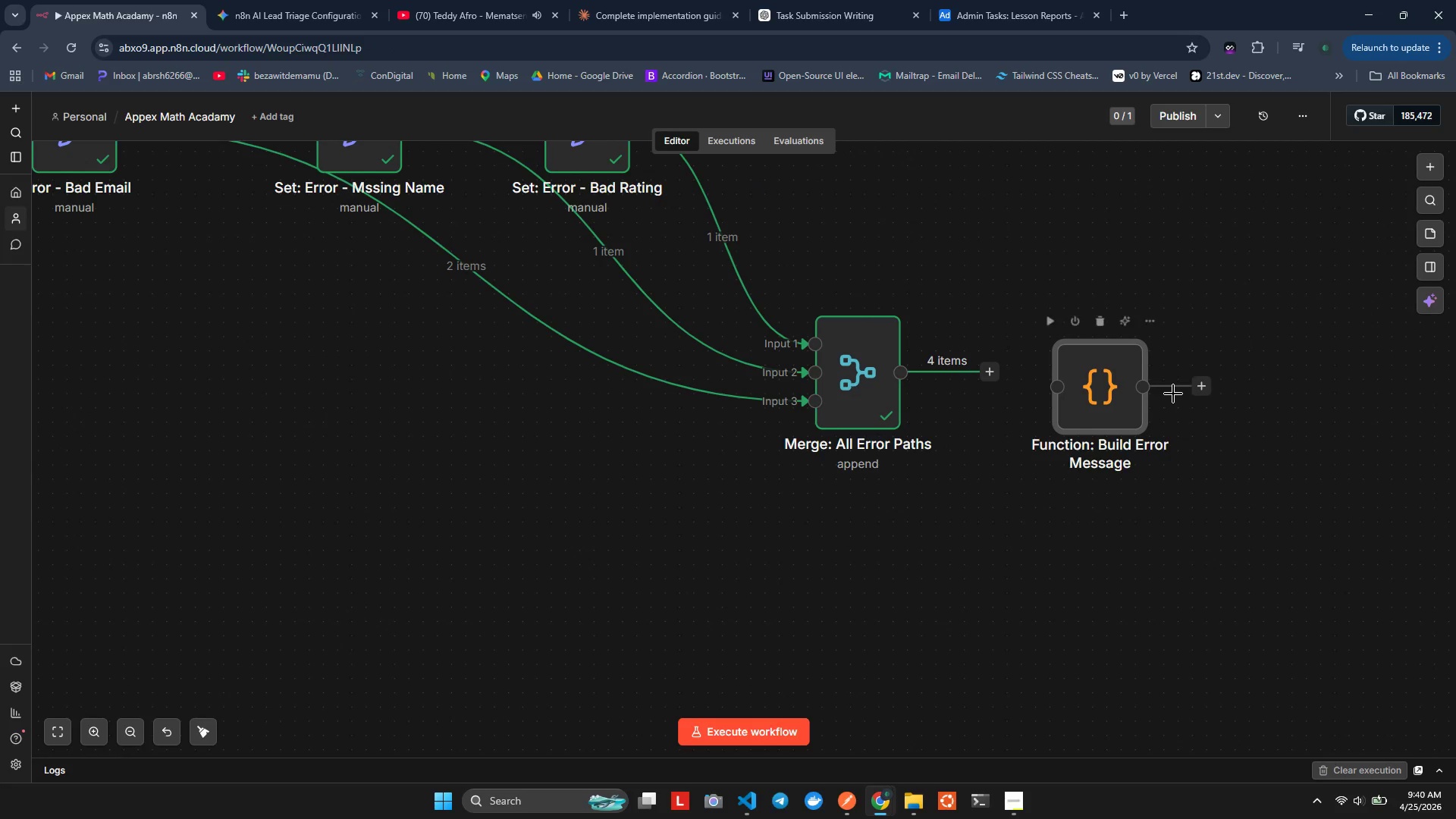 
left_click_drag(start_coordinate=[1112, 386], to_coordinate=[1064, 371])
 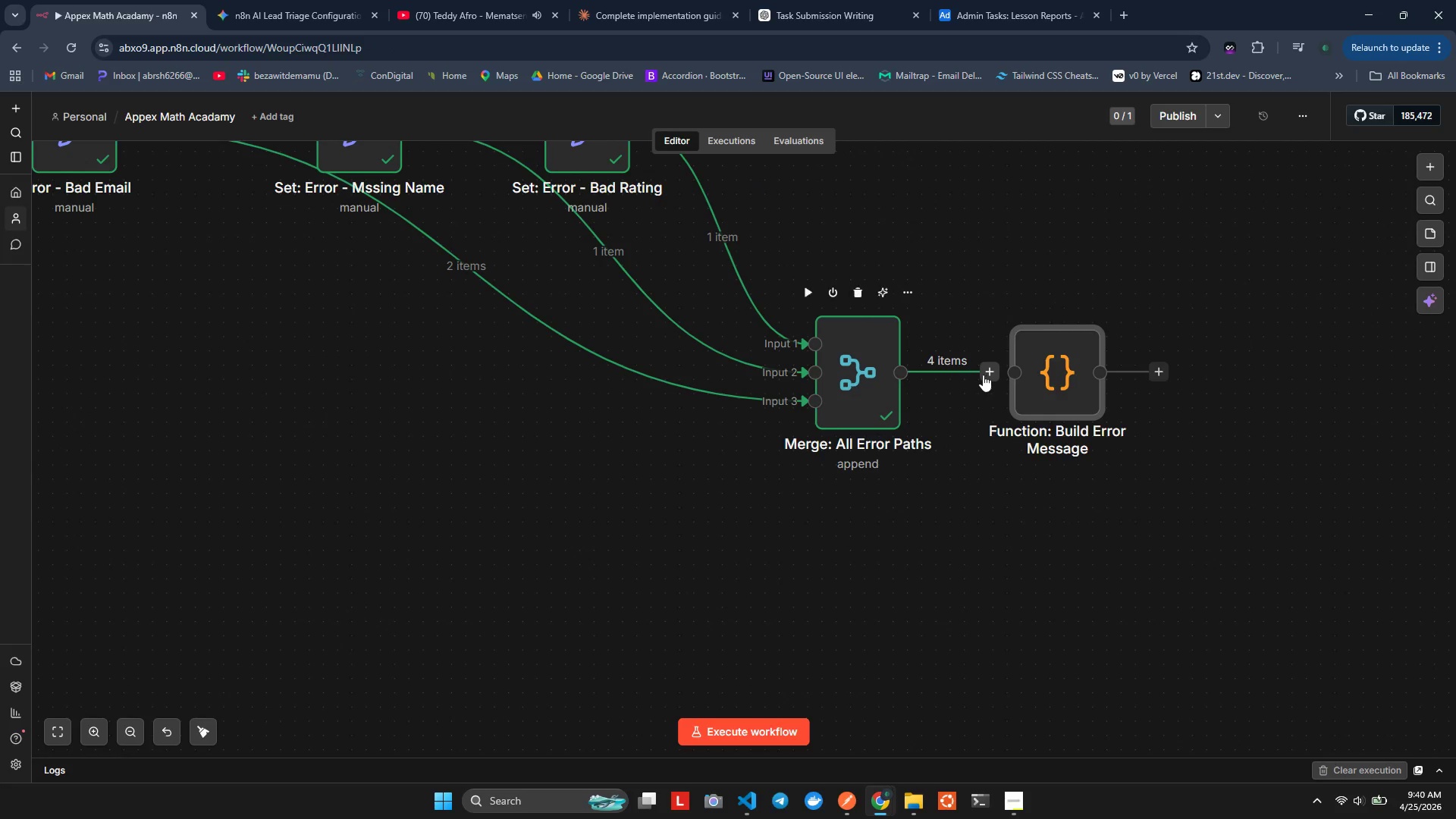 
left_click_drag(start_coordinate=[983, 375], to_coordinate=[1012, 378])
 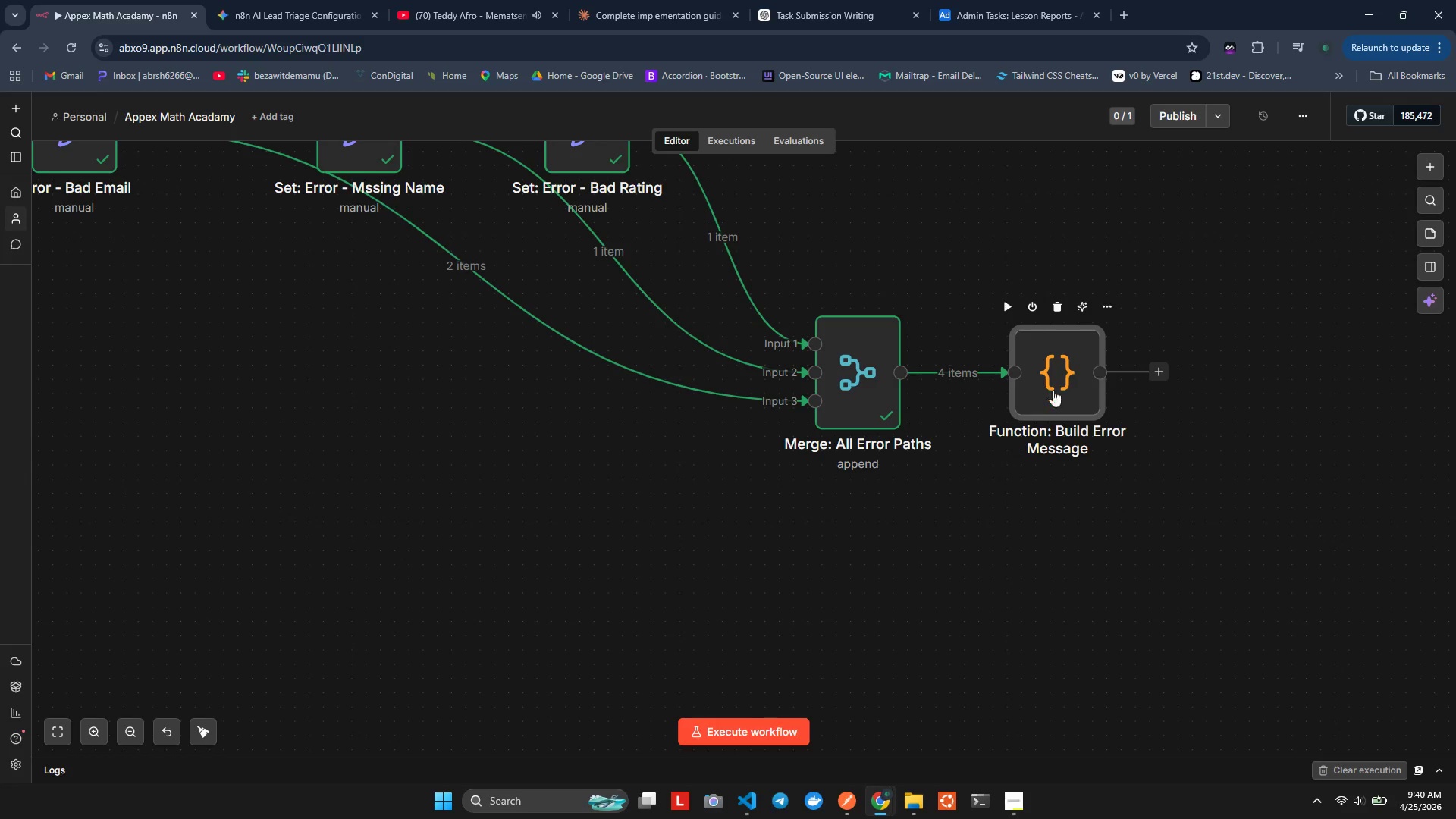 
left_click_drag(start_coordinate=[1056, 381], to_coordinate=[1070, 388])
 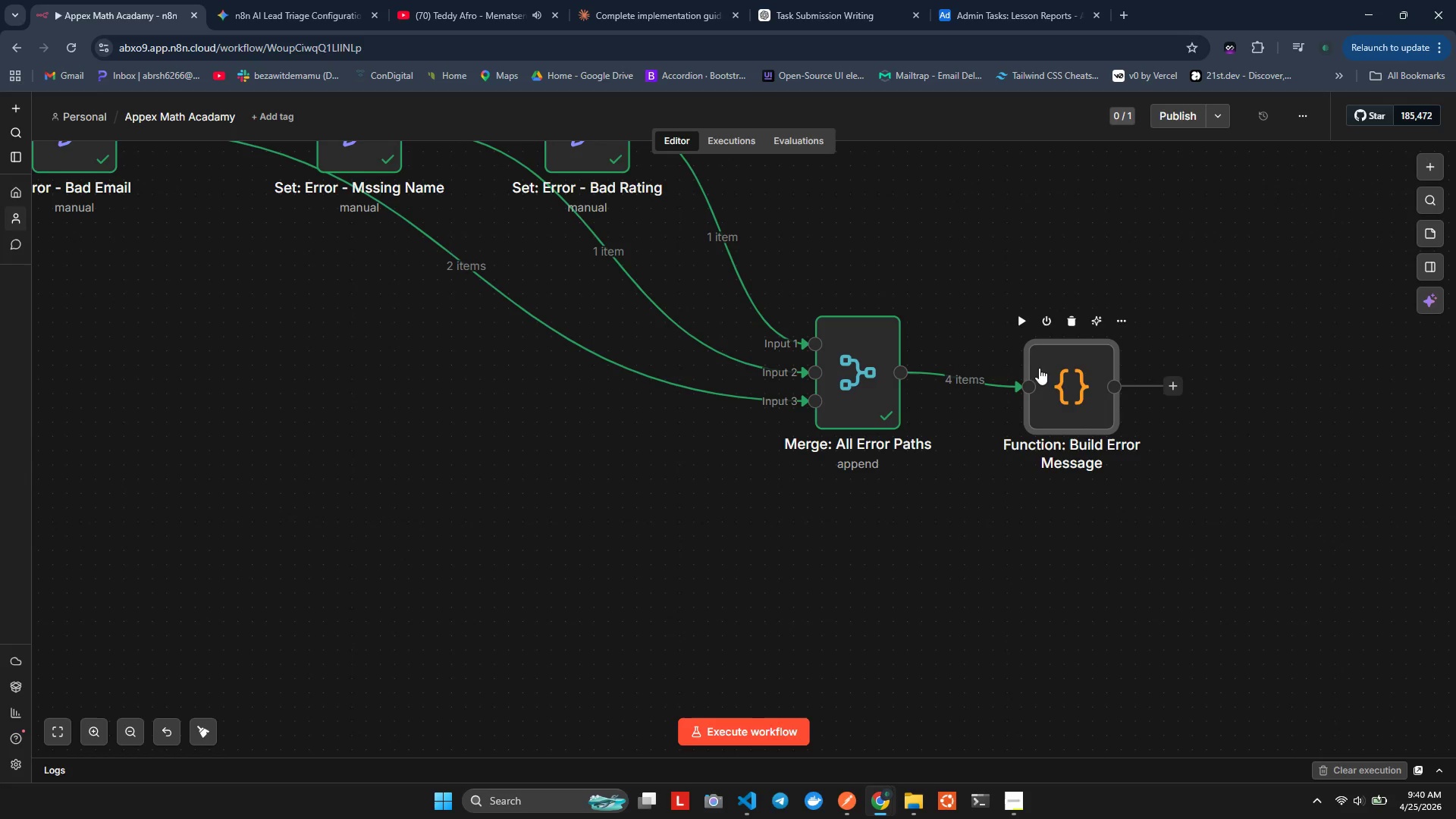 
left_click_drag(start_coordinate=[1040, 377], to_coordinate=[1048, 355])
 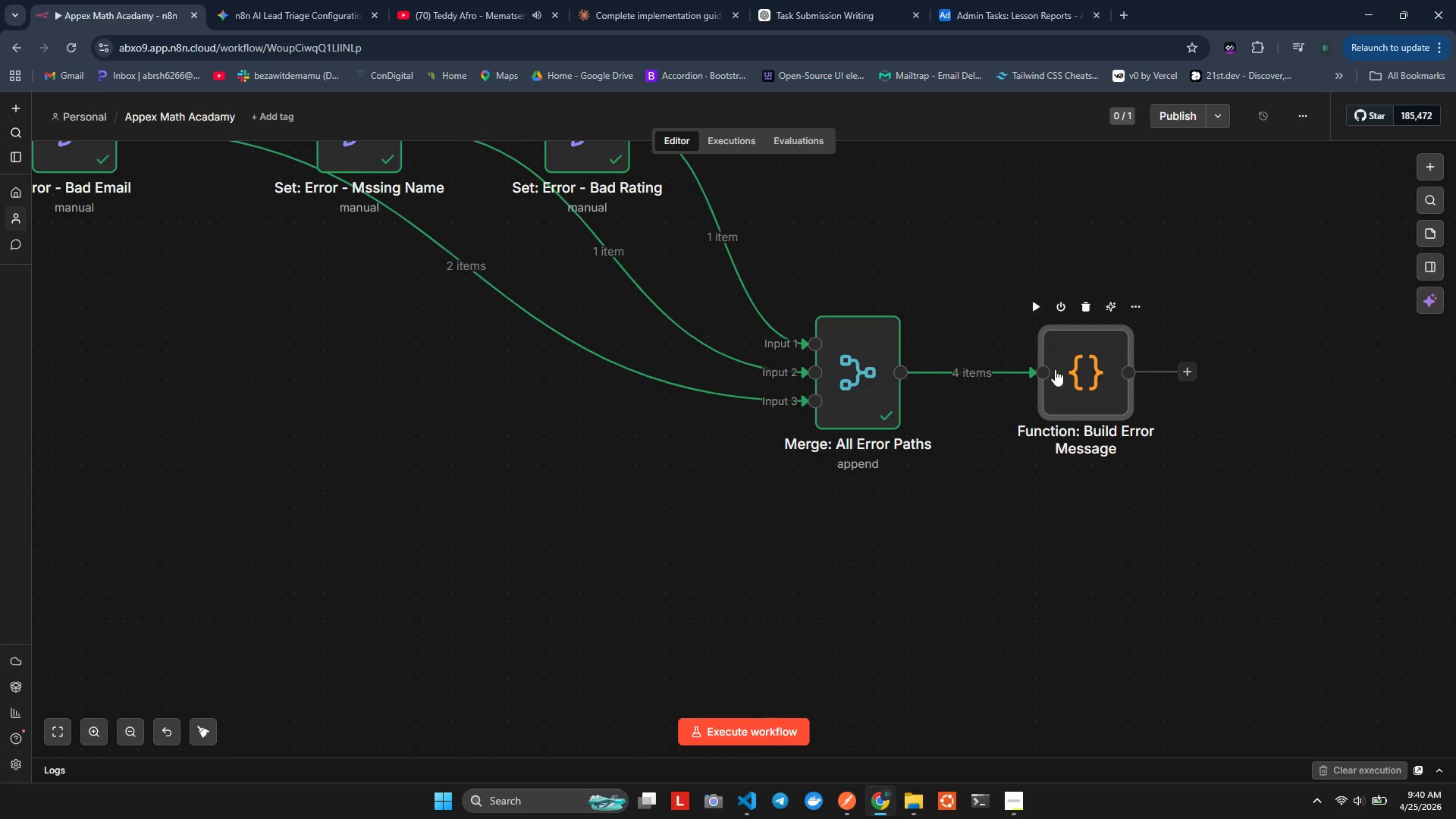 
double_click([1059, 375])
 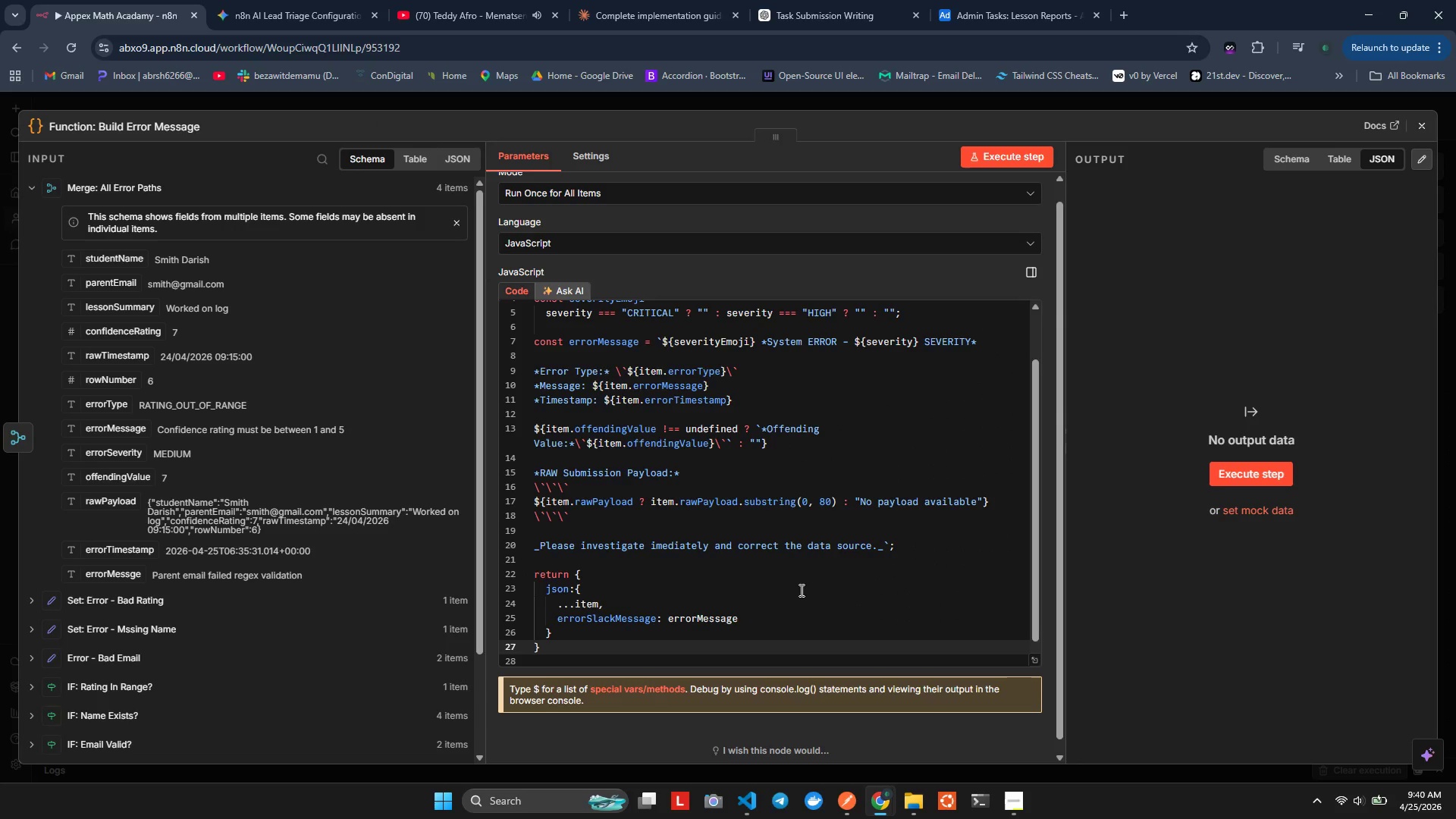 
scroll: coordinate [676, 378], scroll_direction: up, amount: 4.0
 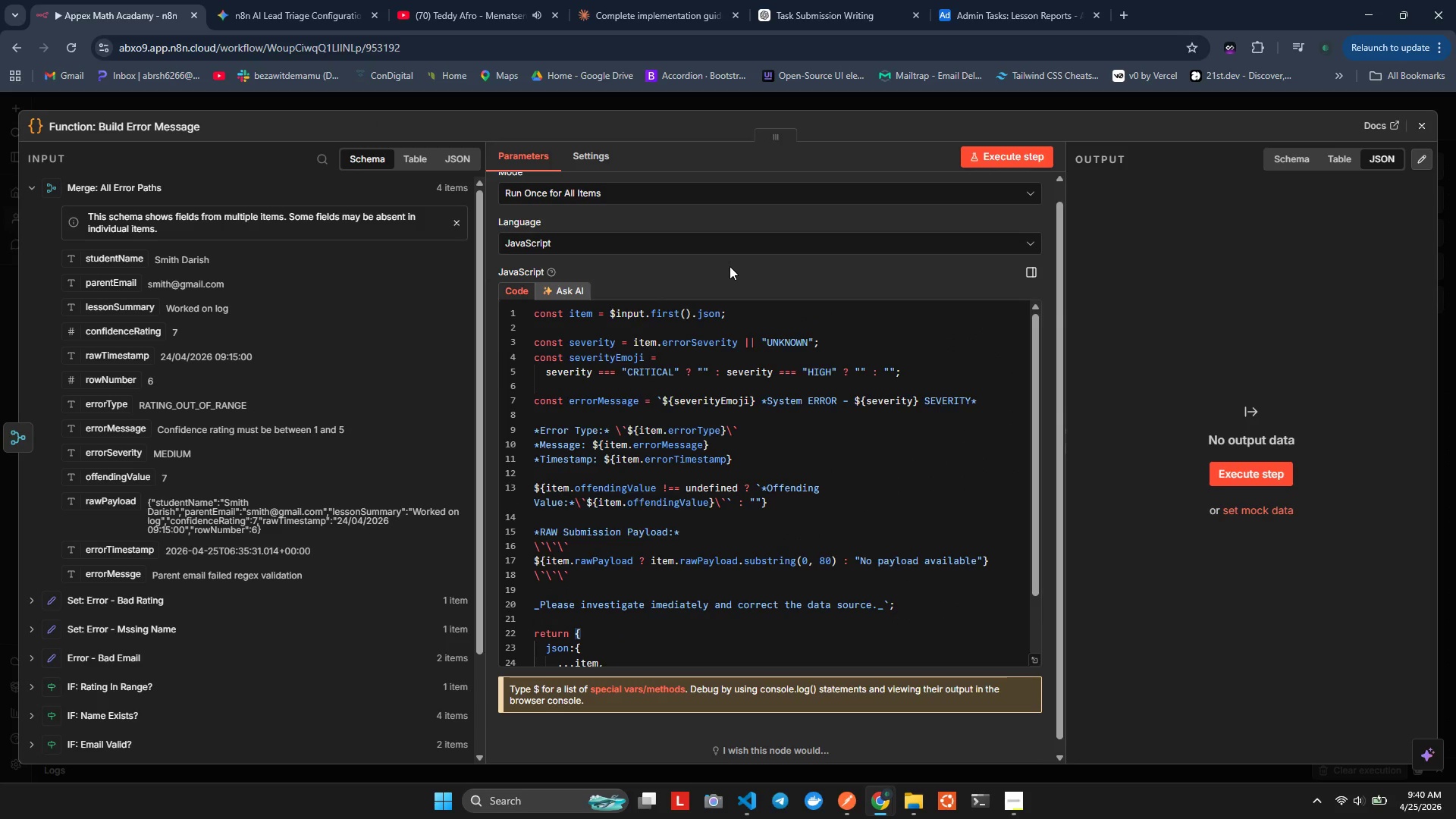 
scroll: coordinate [757, 427], scroll_direction: down, amount: 5.0
 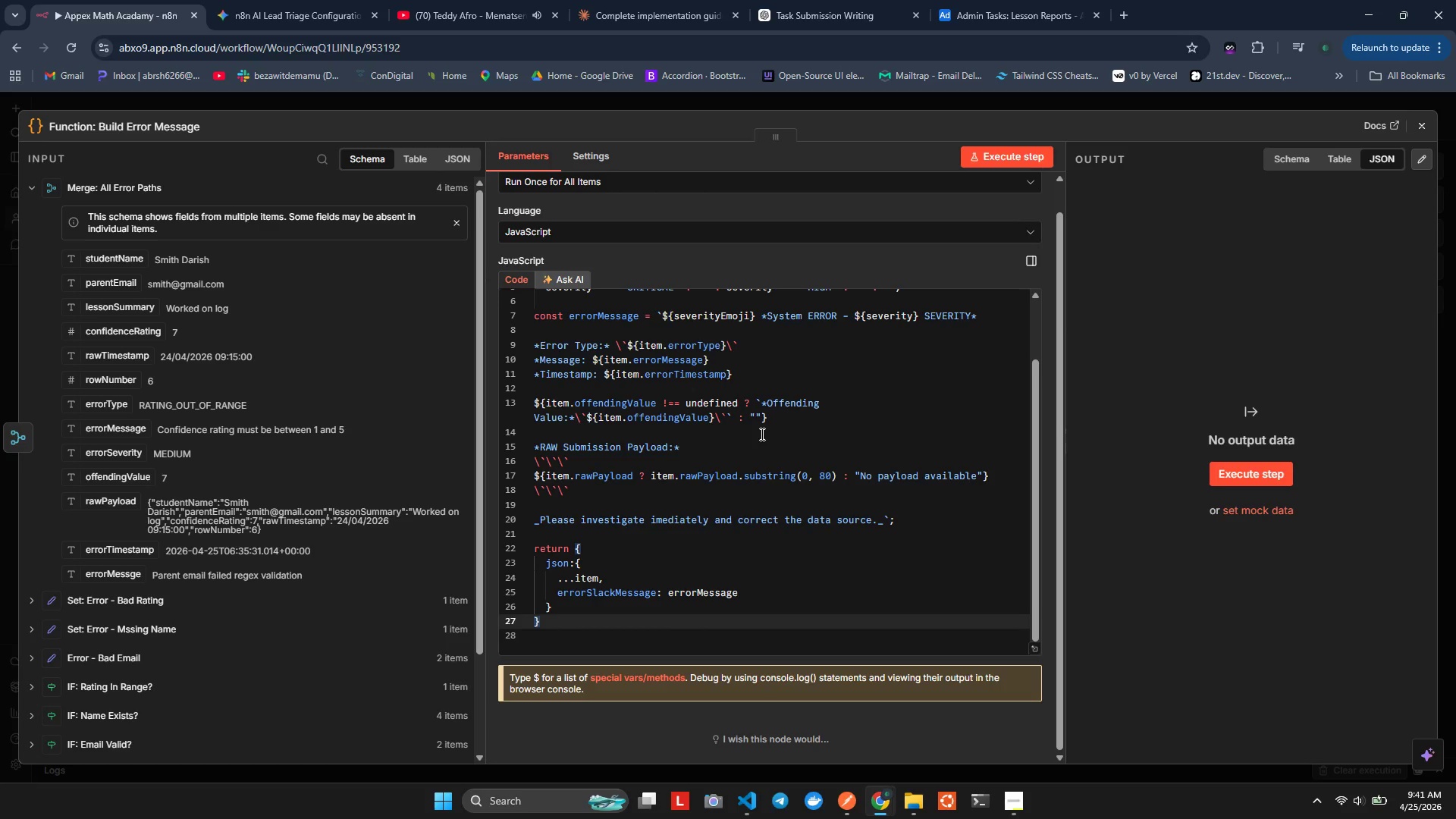 
wait(15.12)
 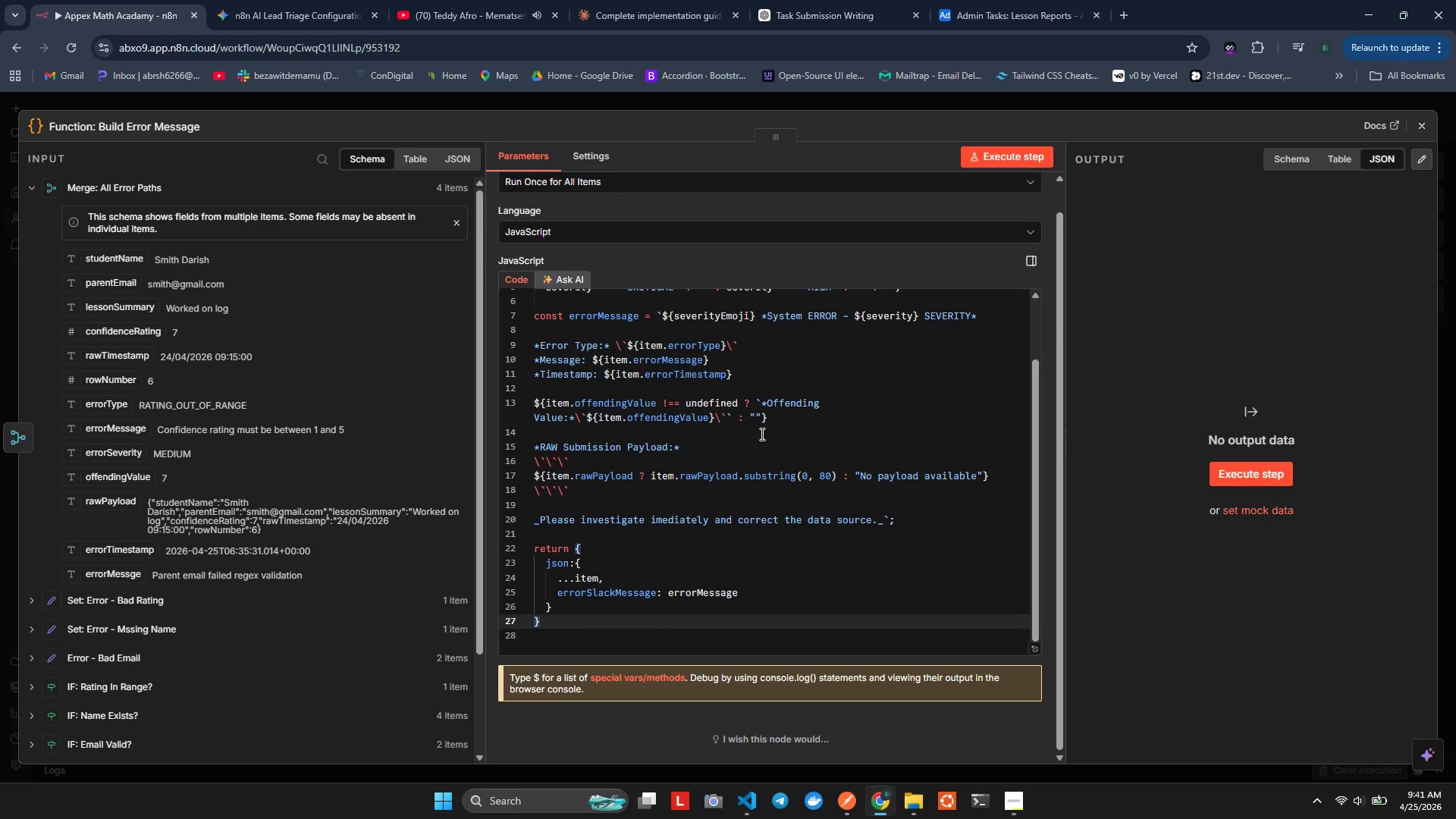 
left_click([1419, 130])
 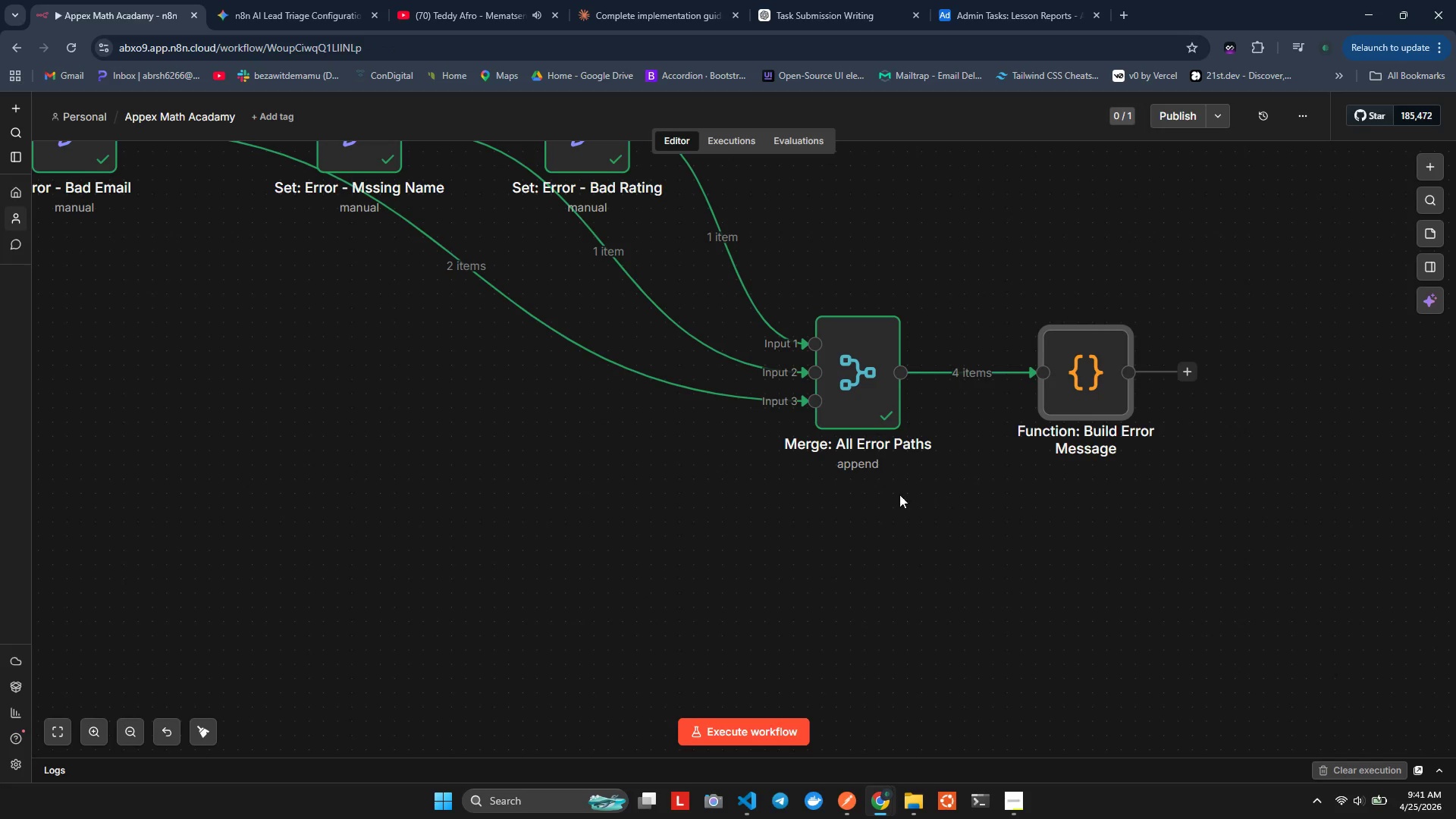 
scroll: coordinate [757, 507], scroll_direction: up, amount: 5.0
 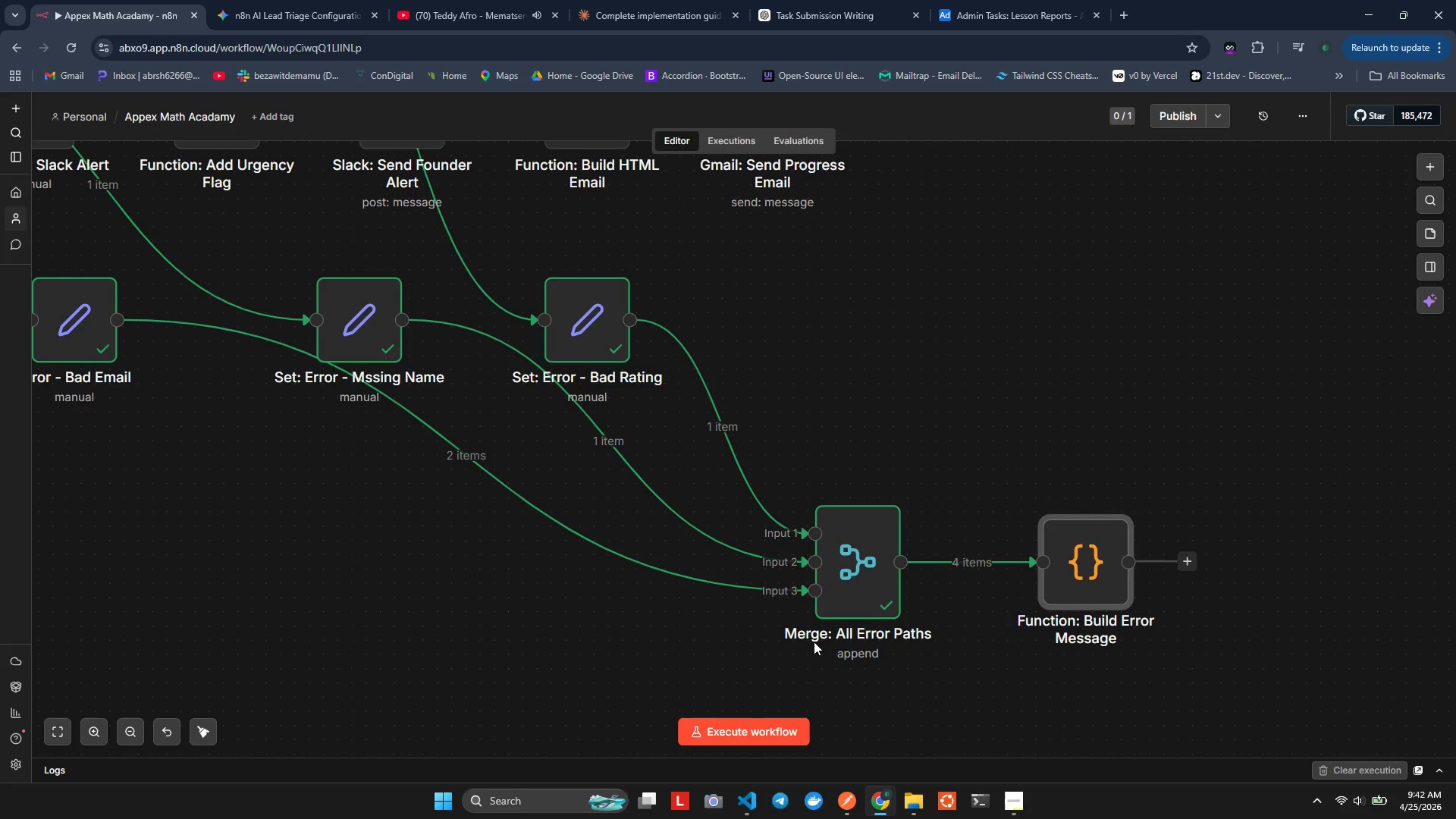 
wait(83.51)
 